 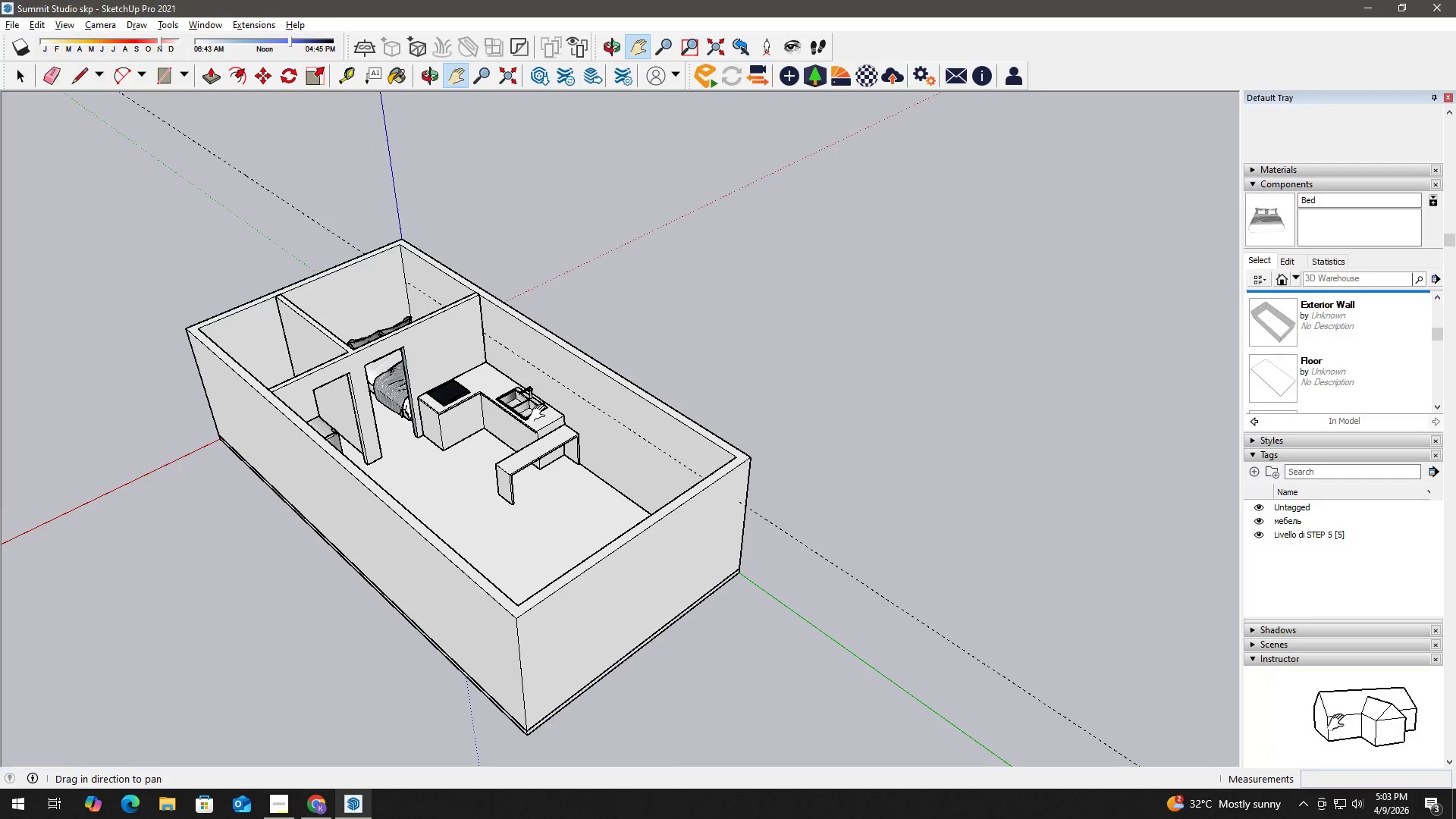 
key(H)
 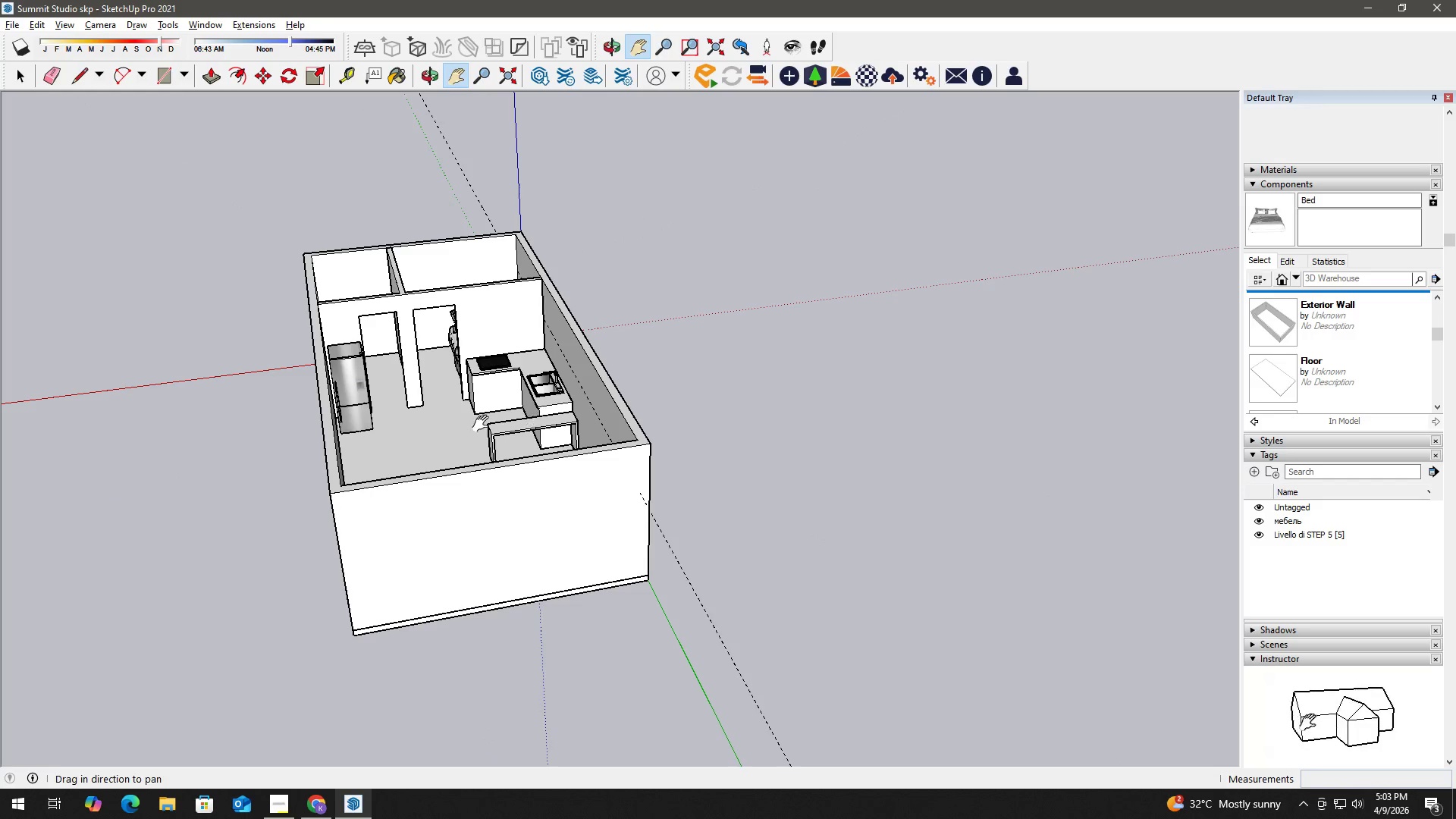 
left_click_drag(start_coordinate=[484, 424], to_coordinate=[661, 466])
 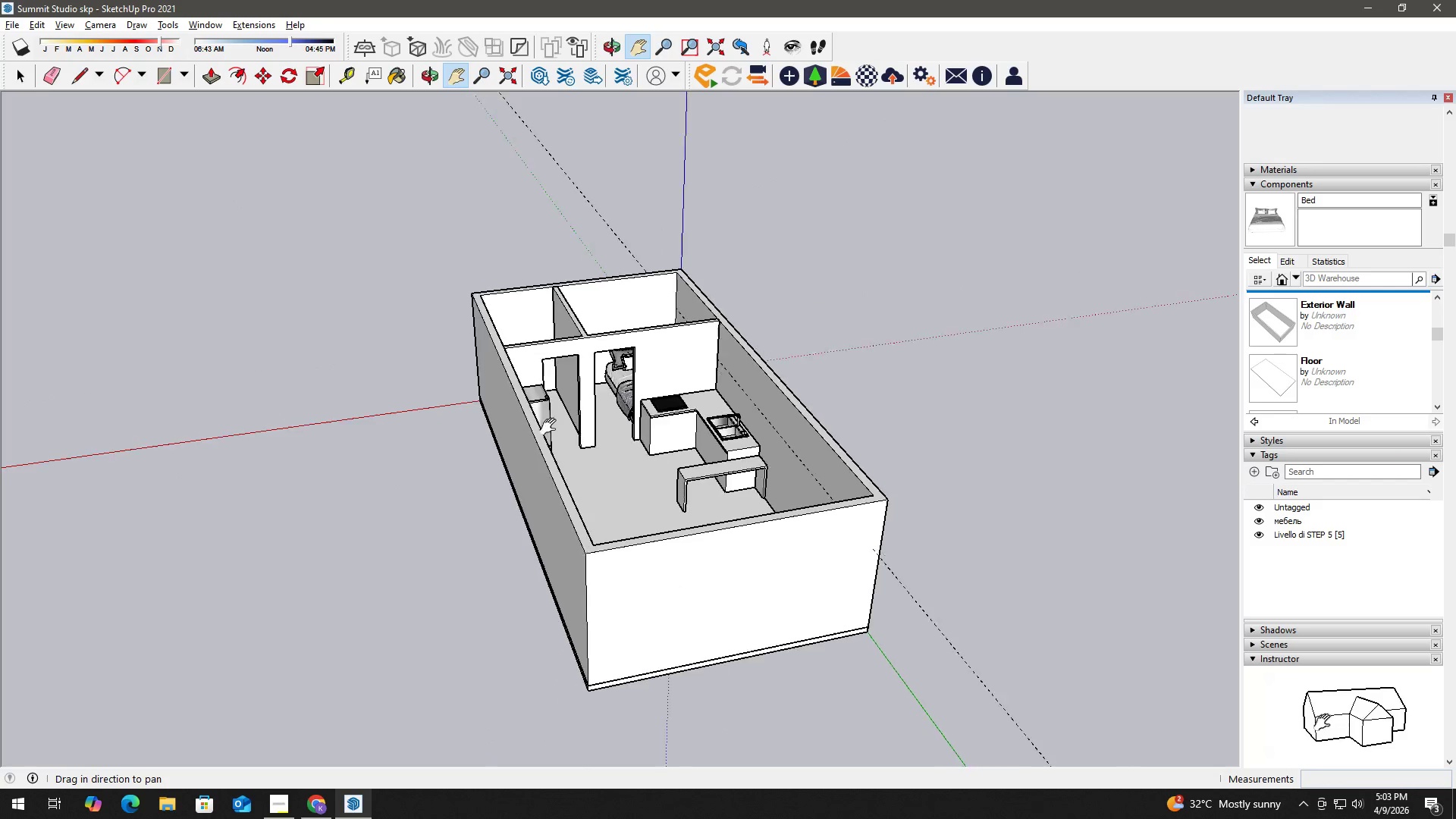 
hold_key(key=ShiftLeft, duration=1.5)
 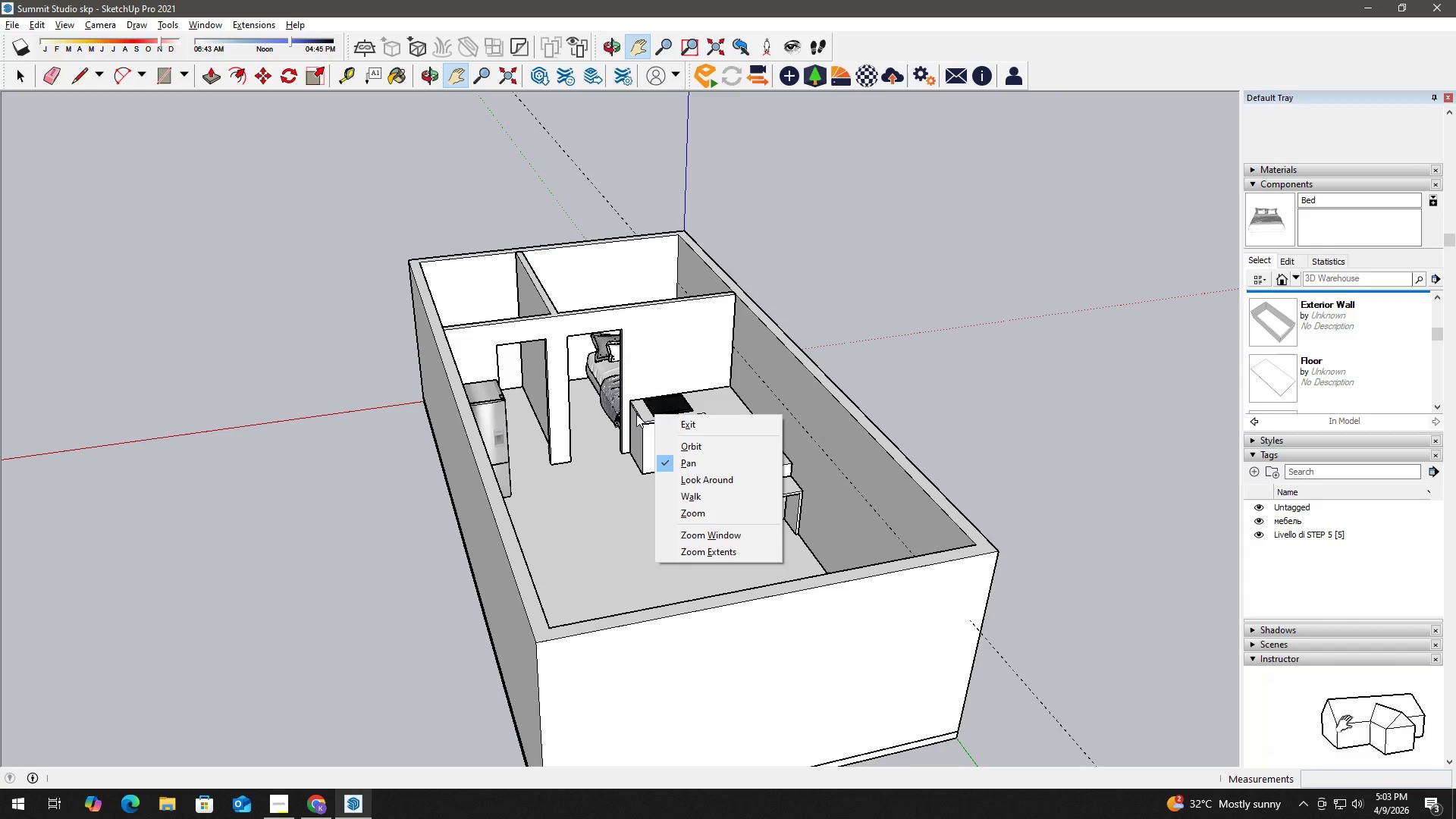 
scroll: coordinate [551, 413], scroll_direction: up, amount: 4.0
 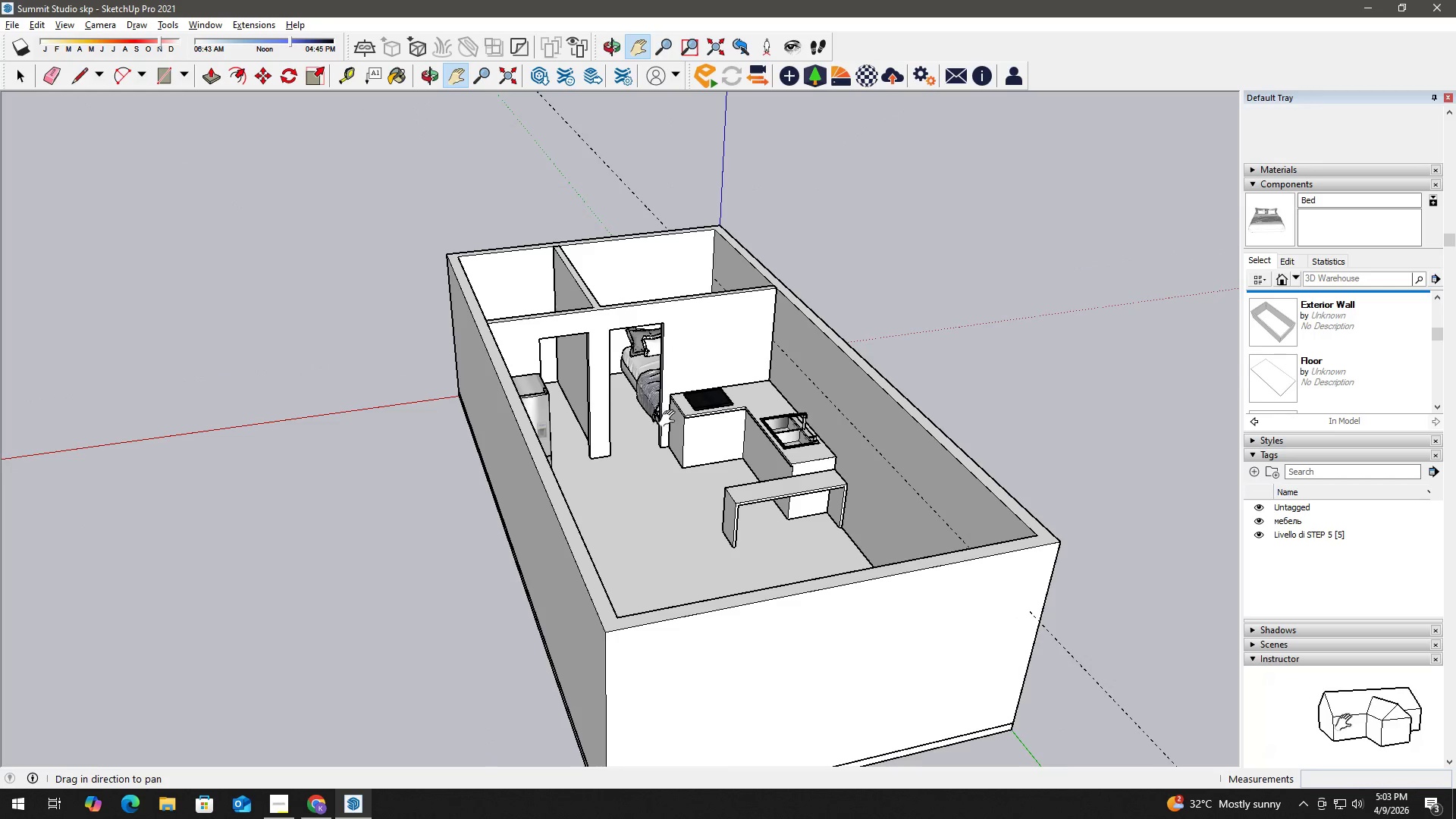 
hold_key(key=ShiftLeft, duration=0.52)
 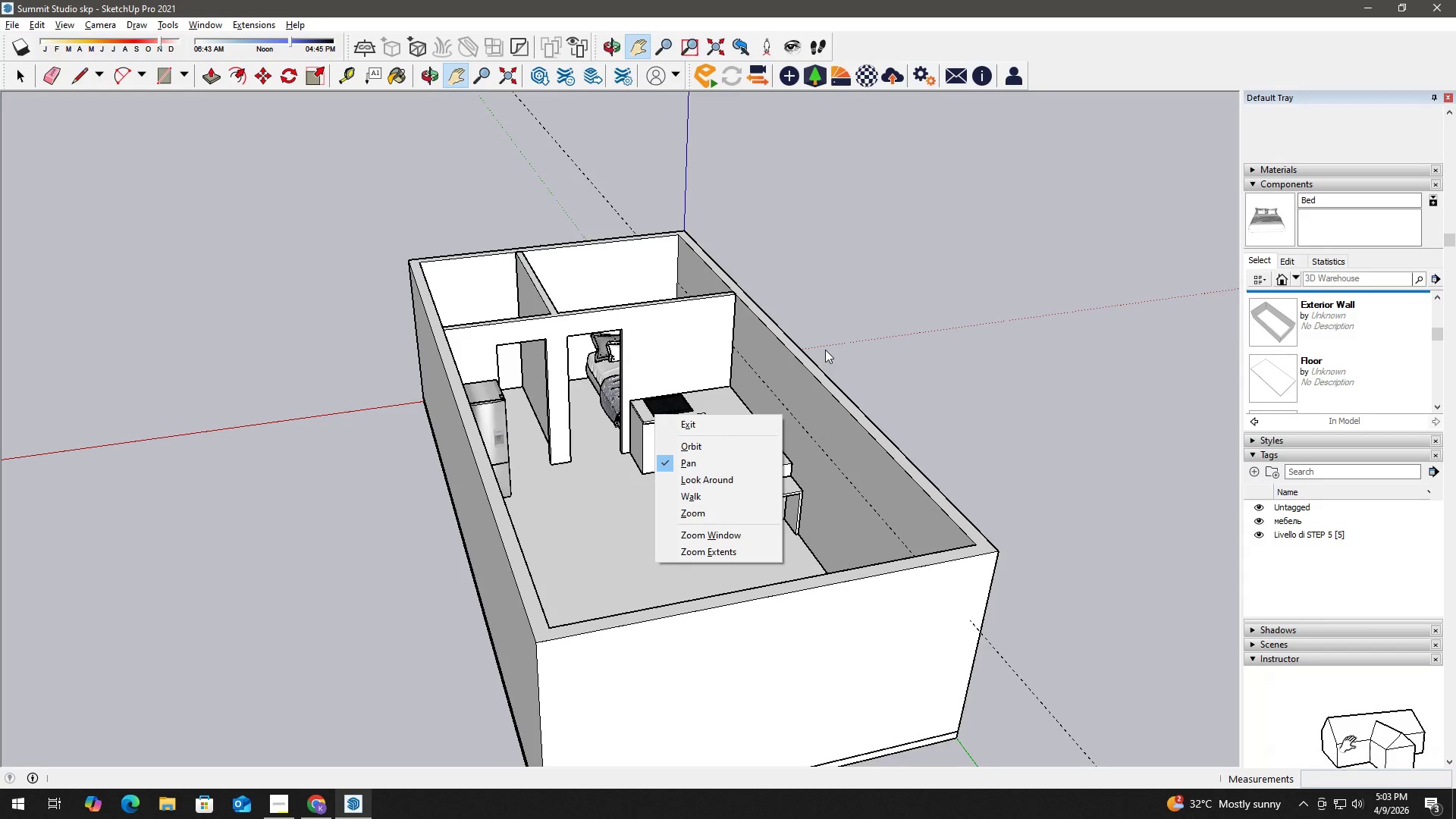 
left_click([828, 347])
 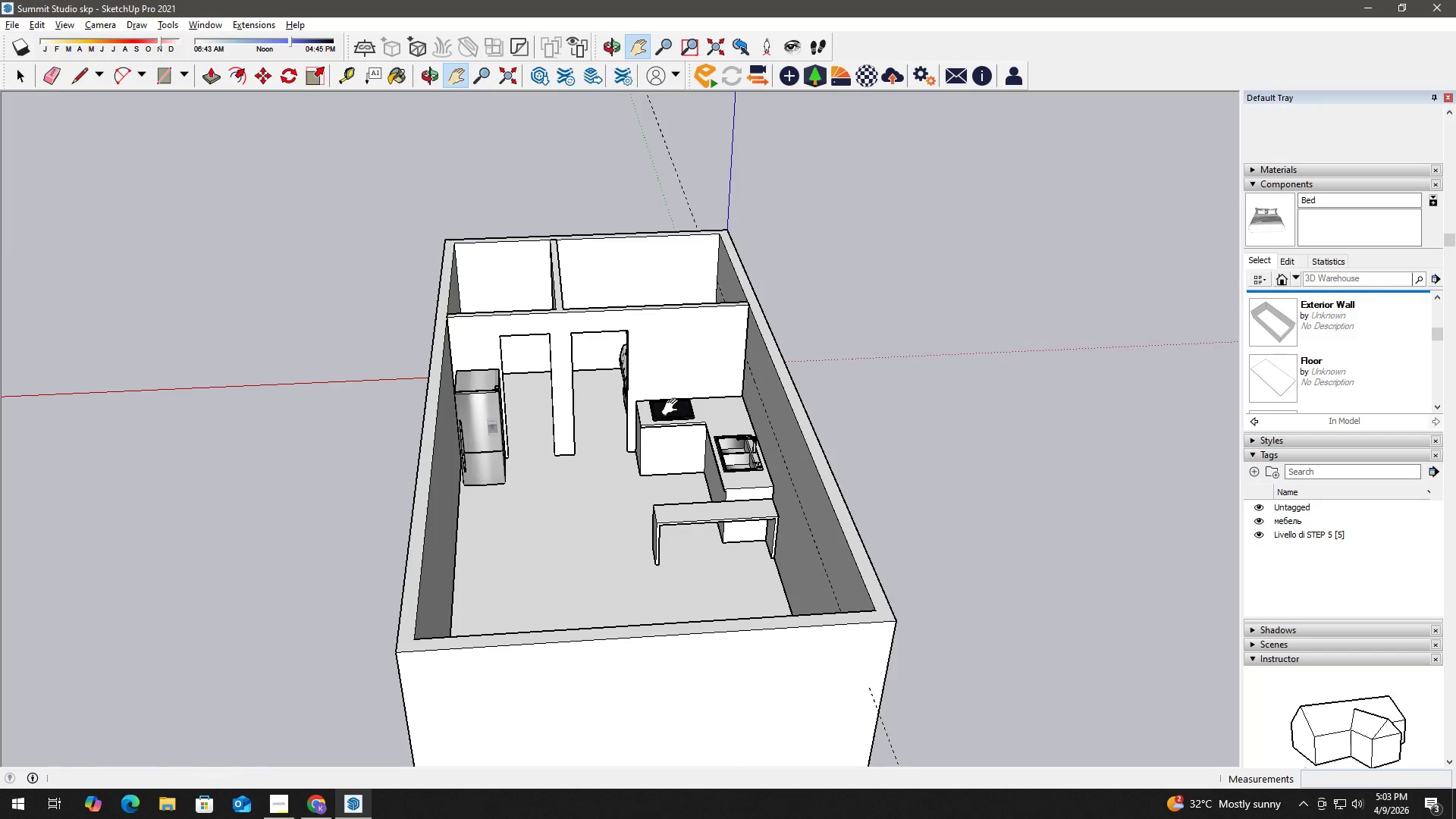 
key(Space)
 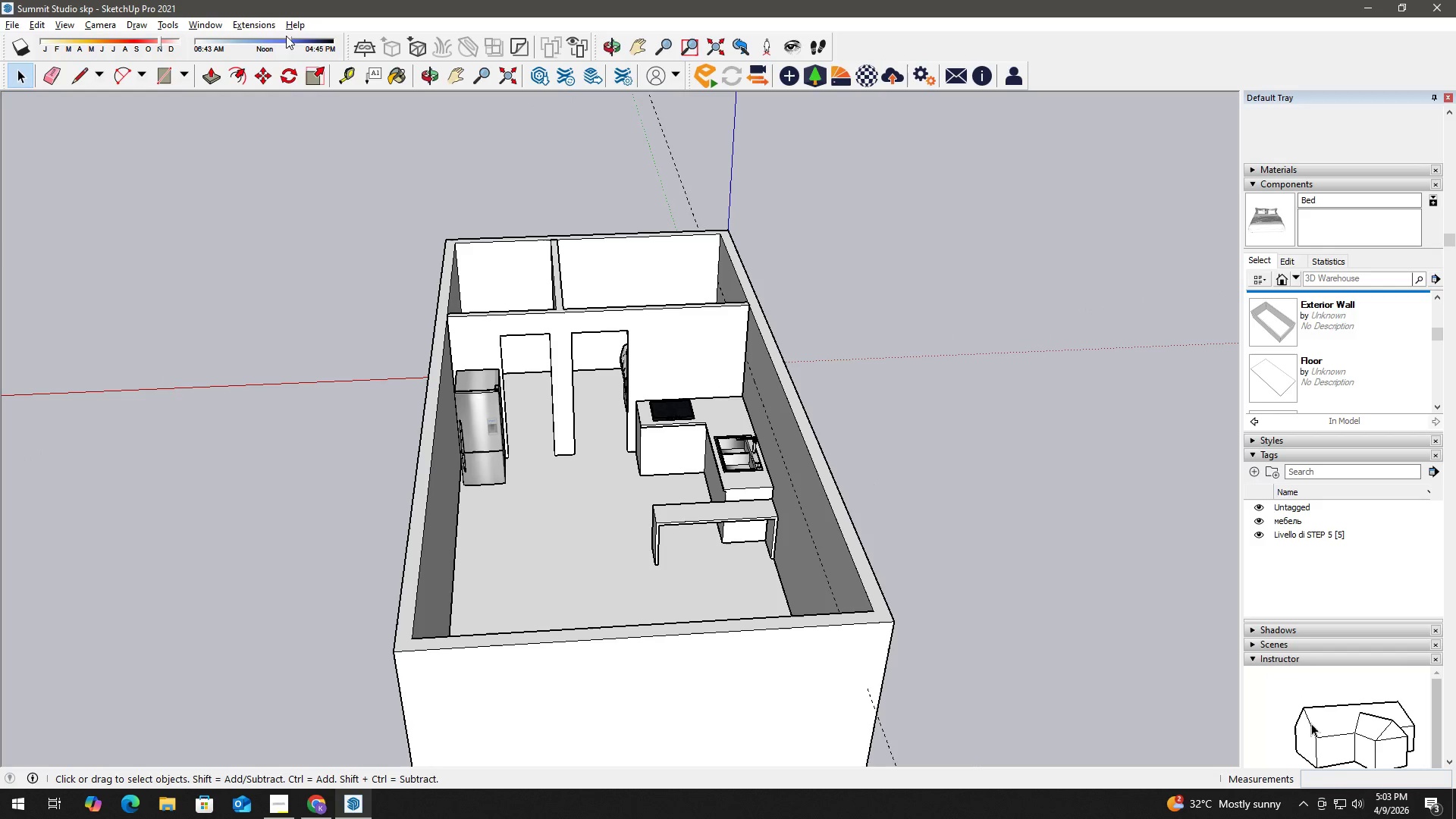 
left_click([256, 22])
 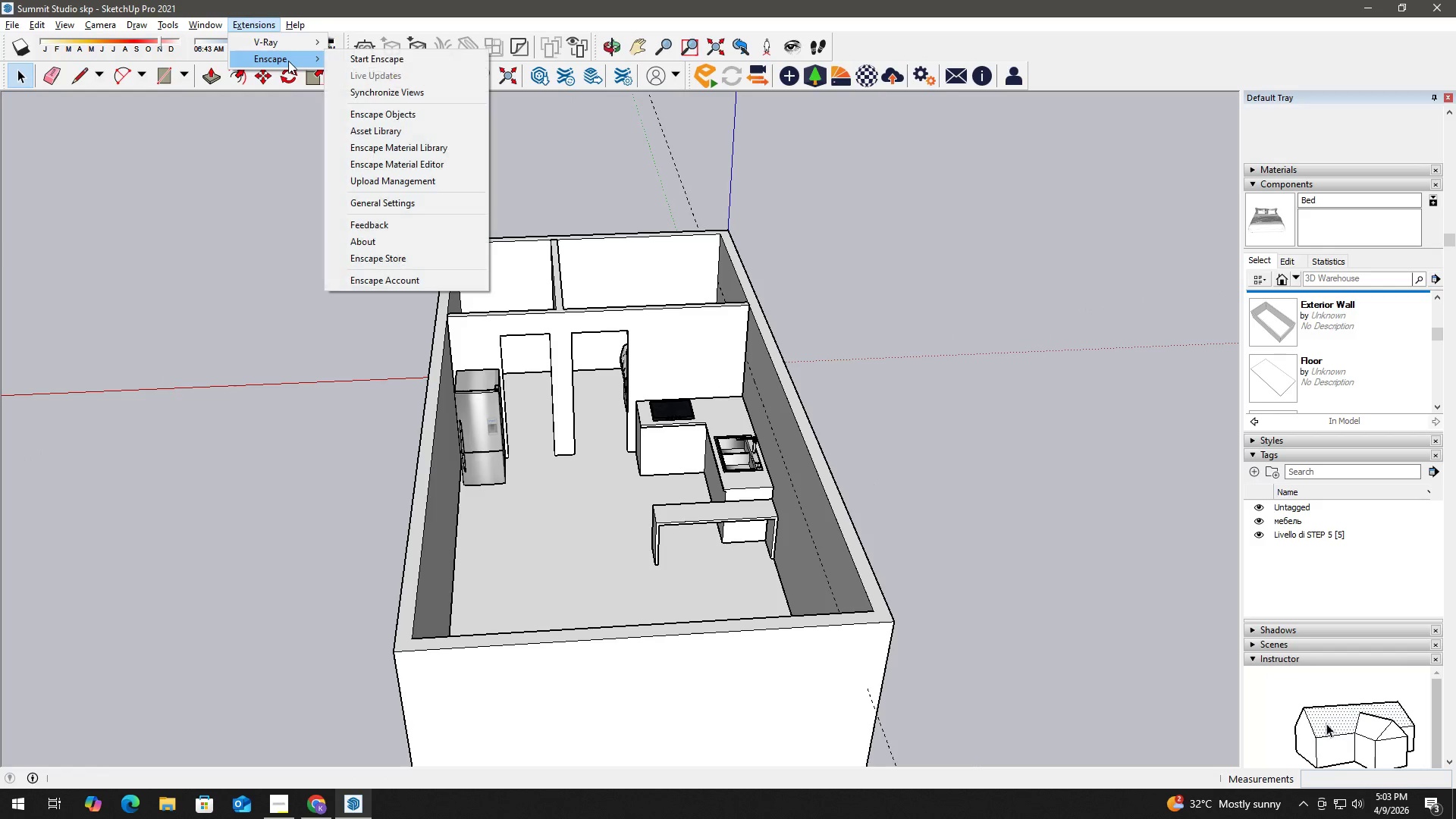 
left_click([356, 61])
 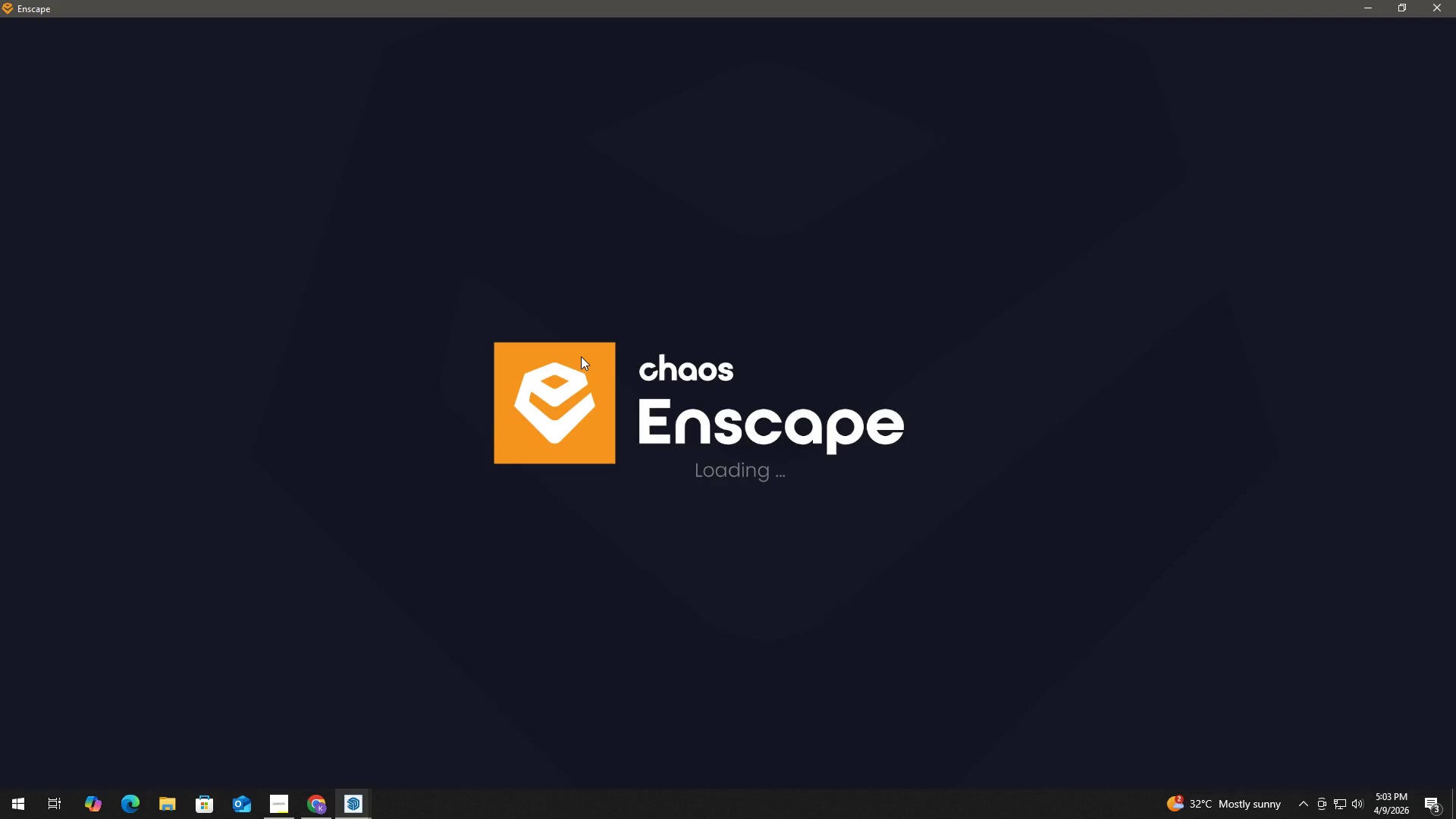 
wait(12.94)
 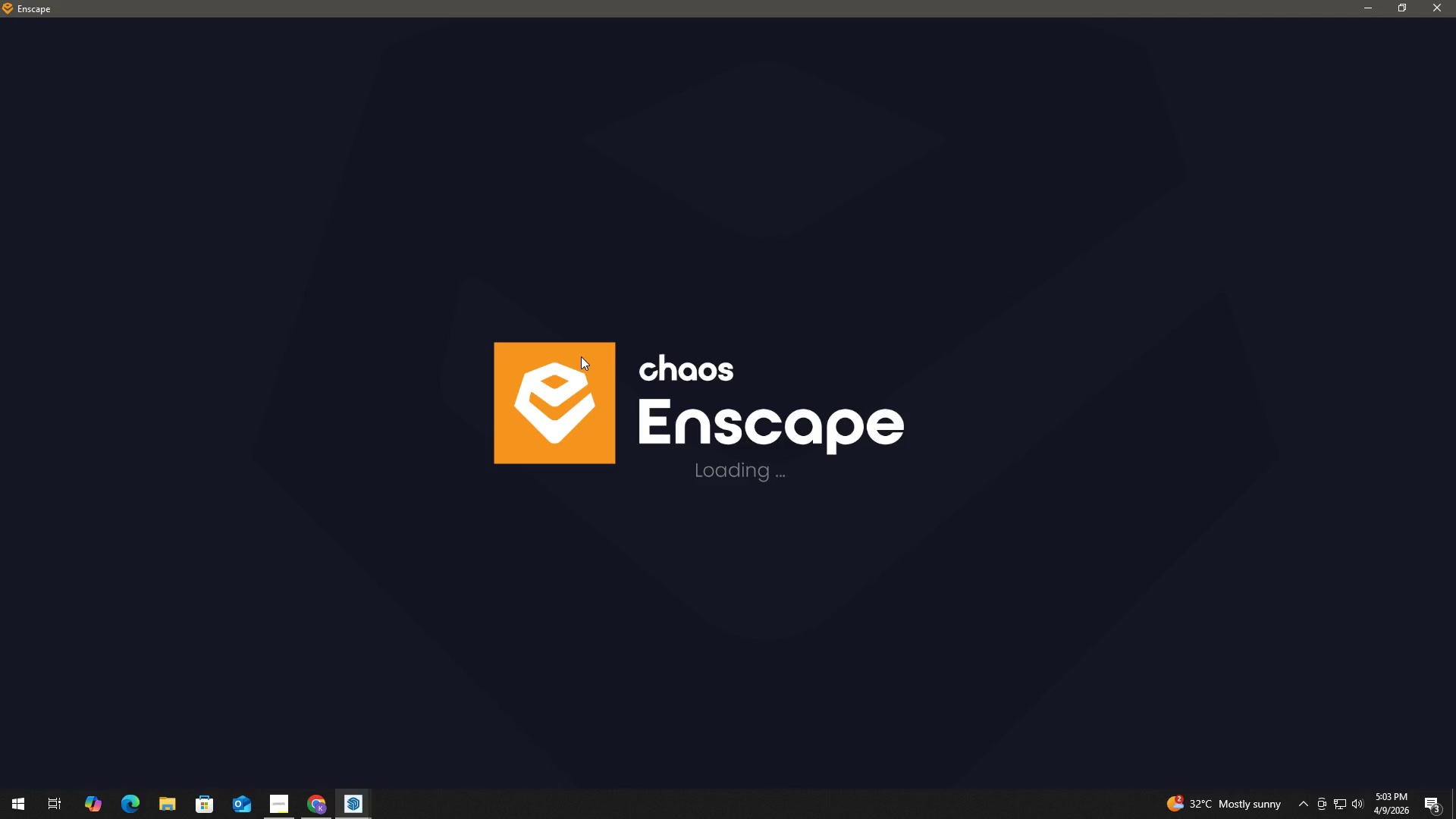 
key(NumpadAdd)
 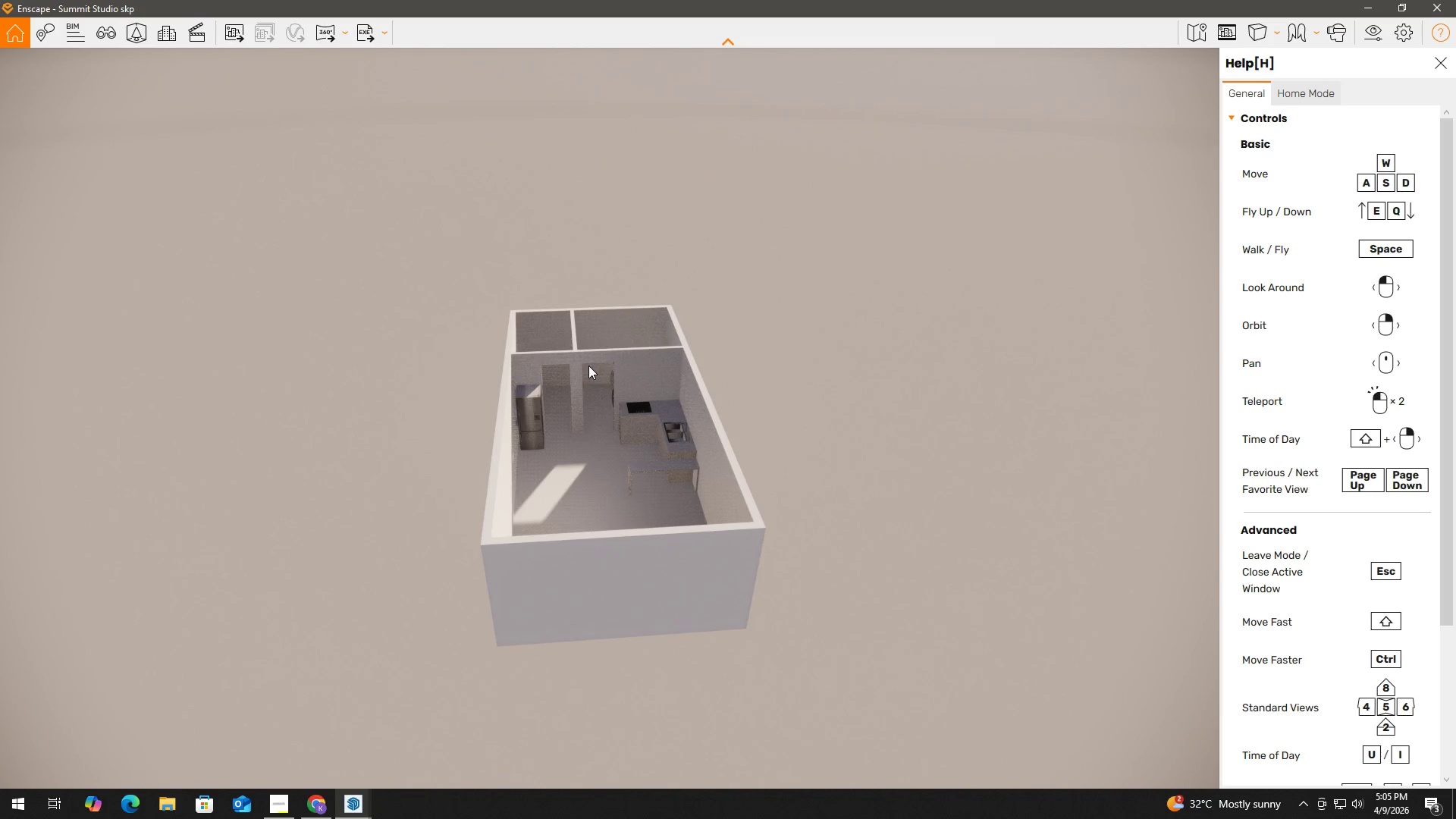 
wait(142.28)
 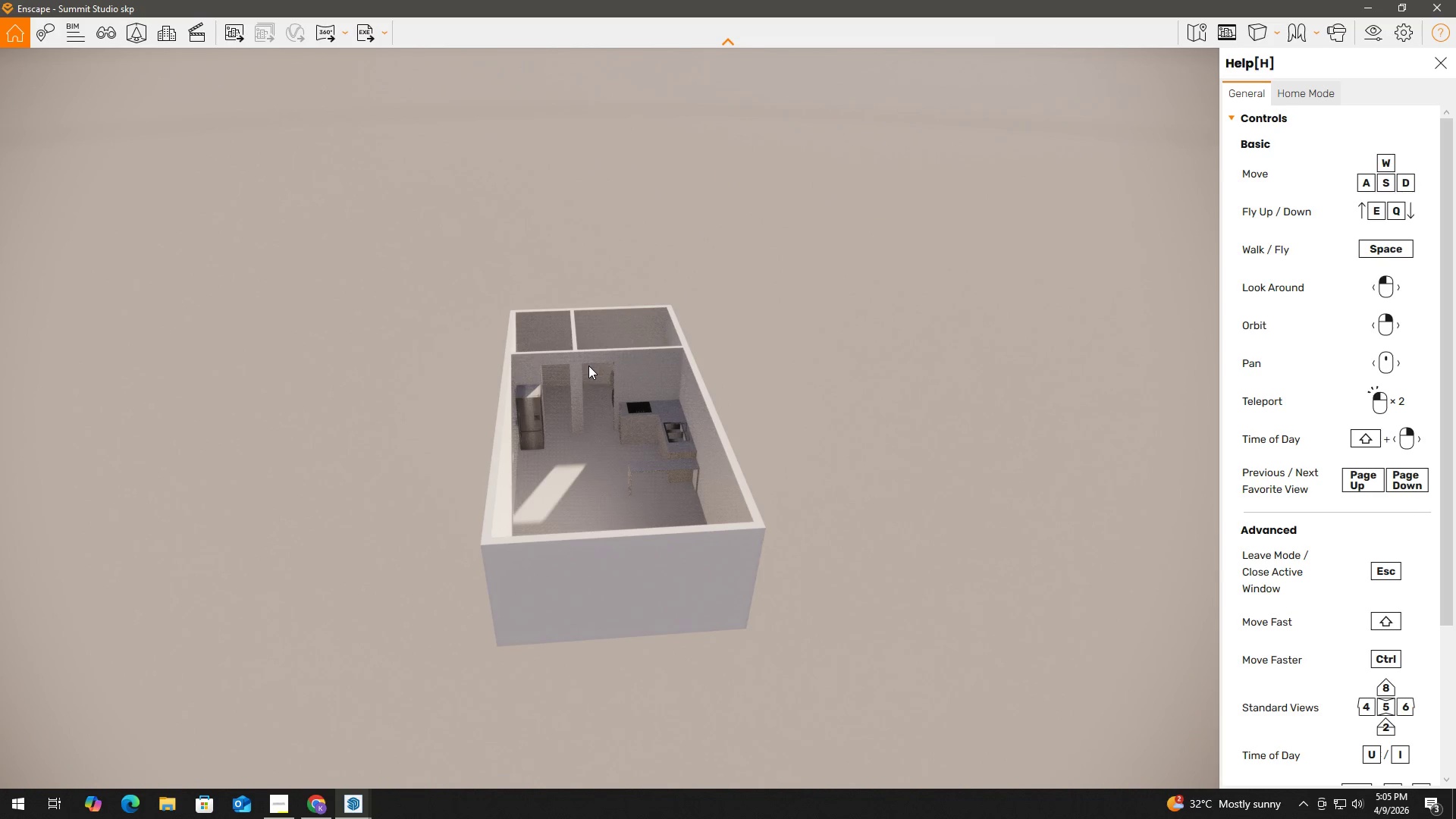 
hold_key(key=AltLeft, duration=1.5)
 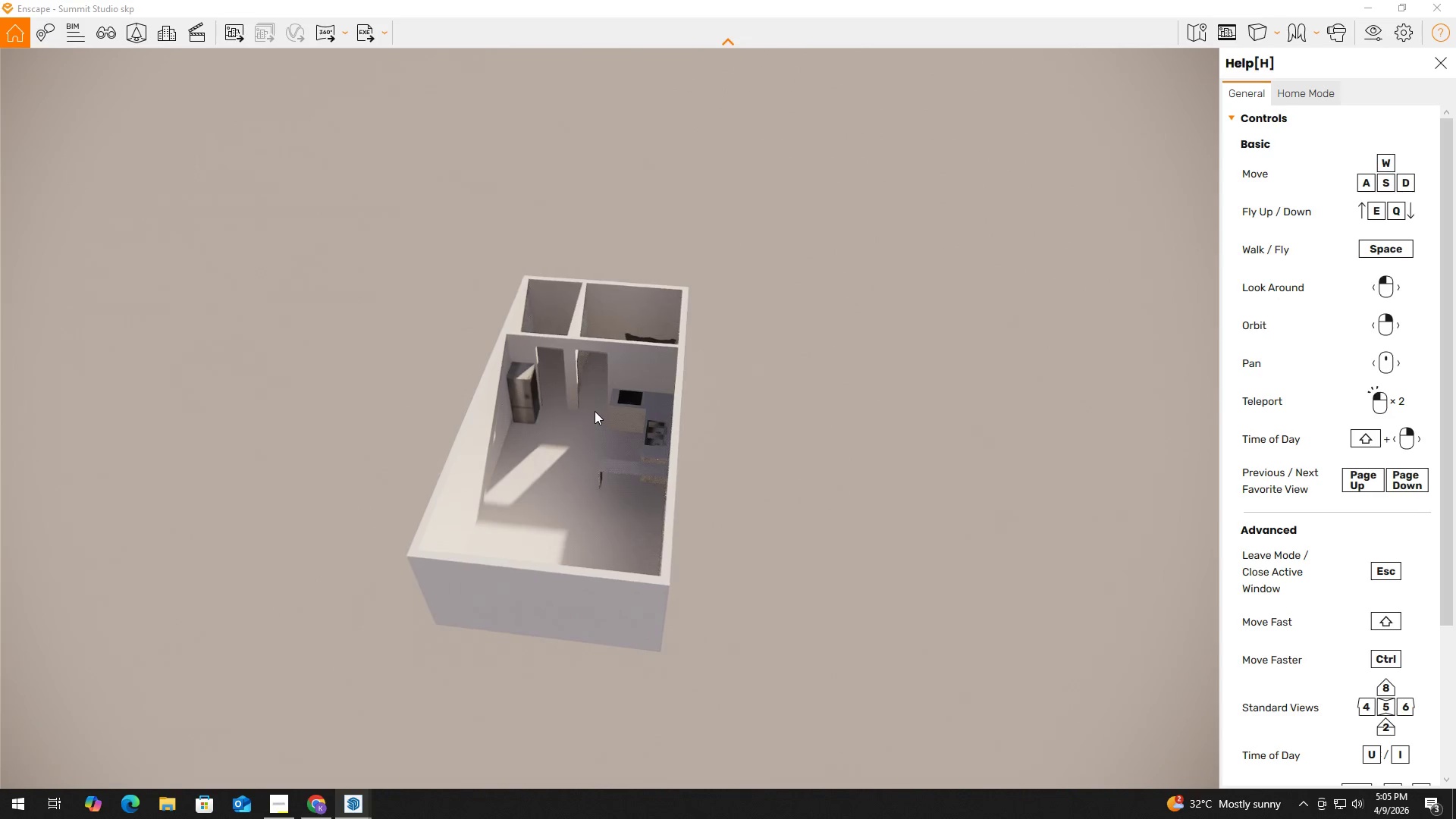 
key(Alt+AltLeft)
 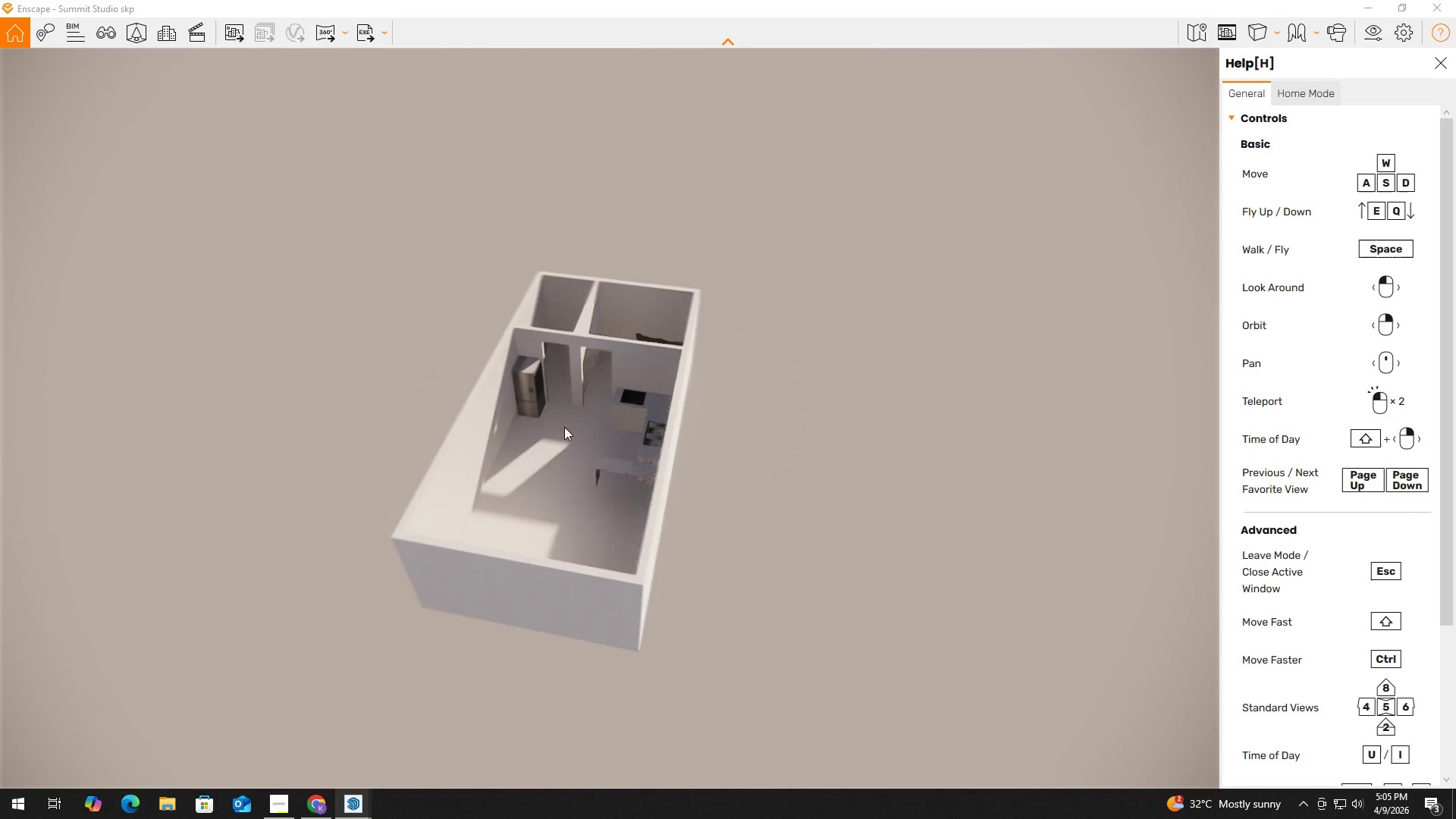 
key(Alt+AltLeft)
 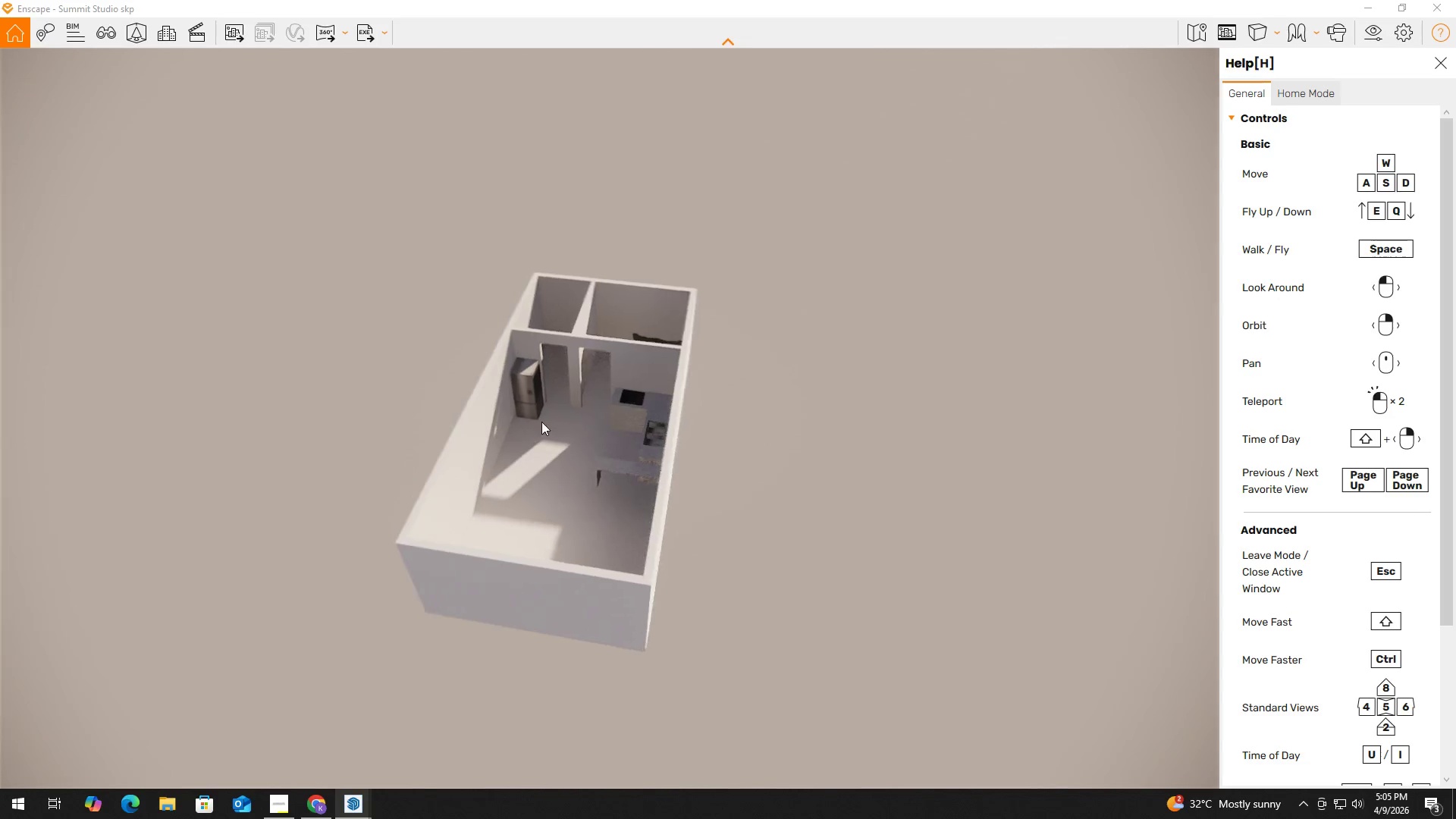 
key(Alt+AltLeft)
 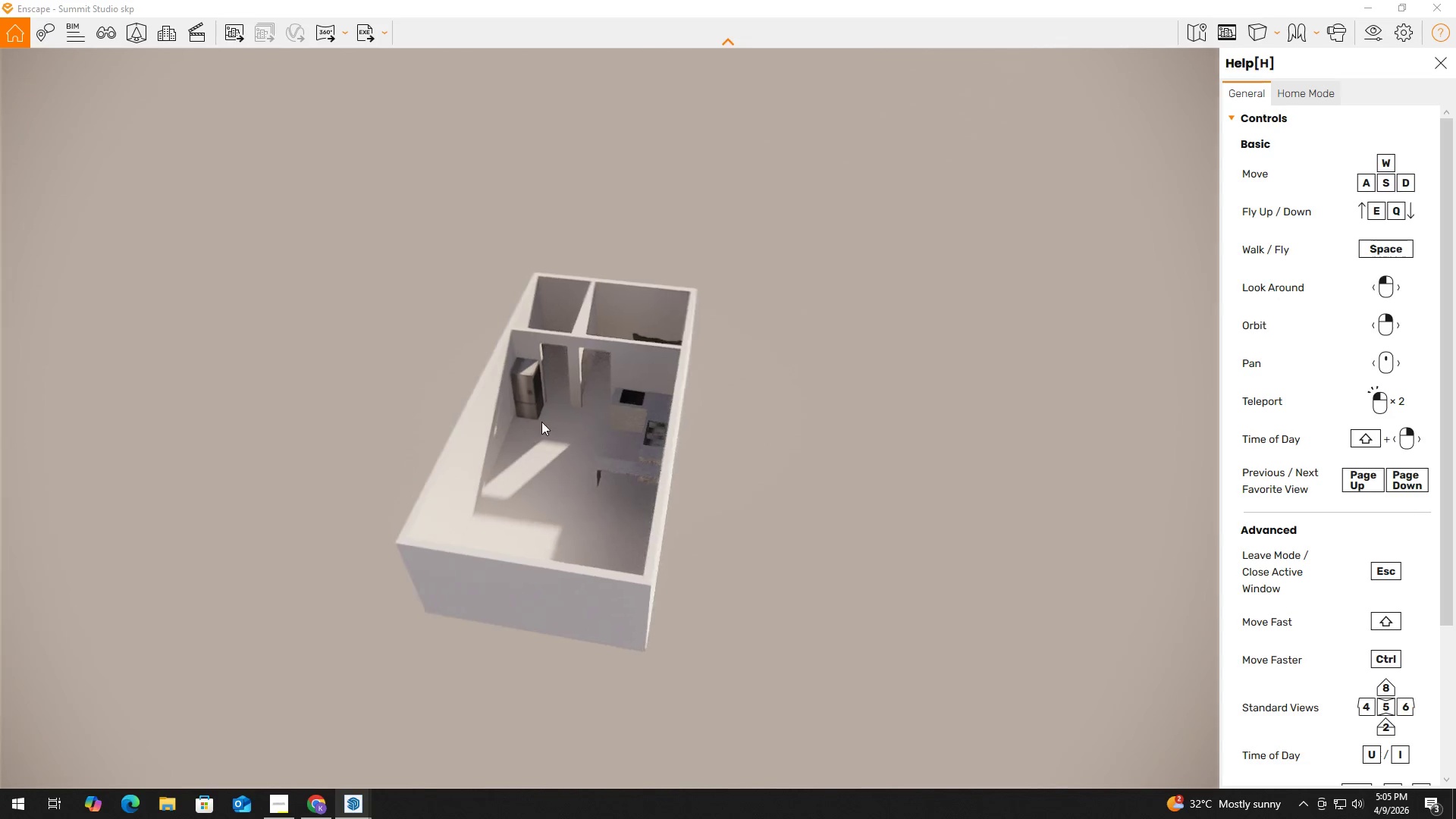 
key(Alt+AltLeft)
 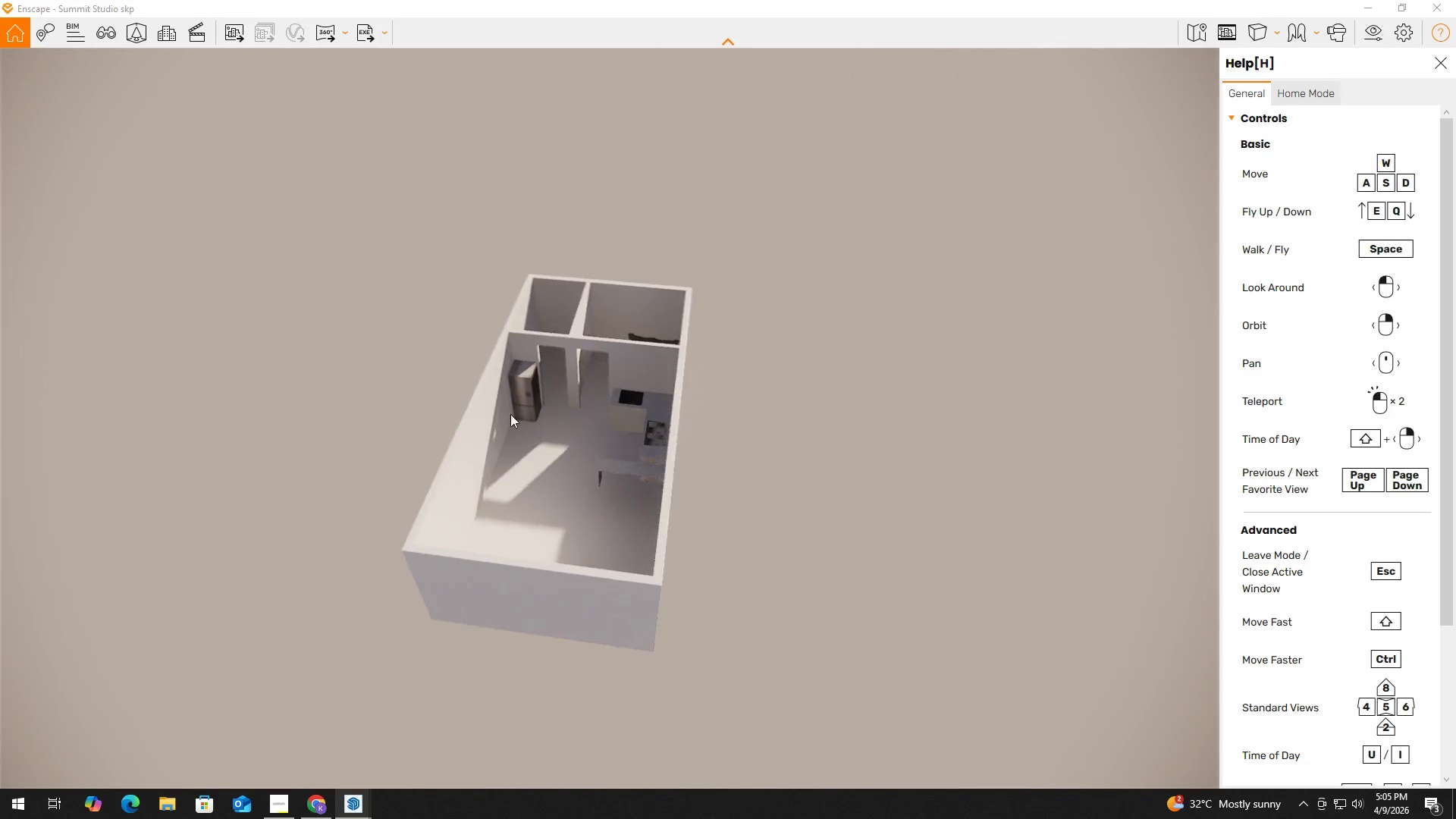 
key(Alt+AltLeft)
 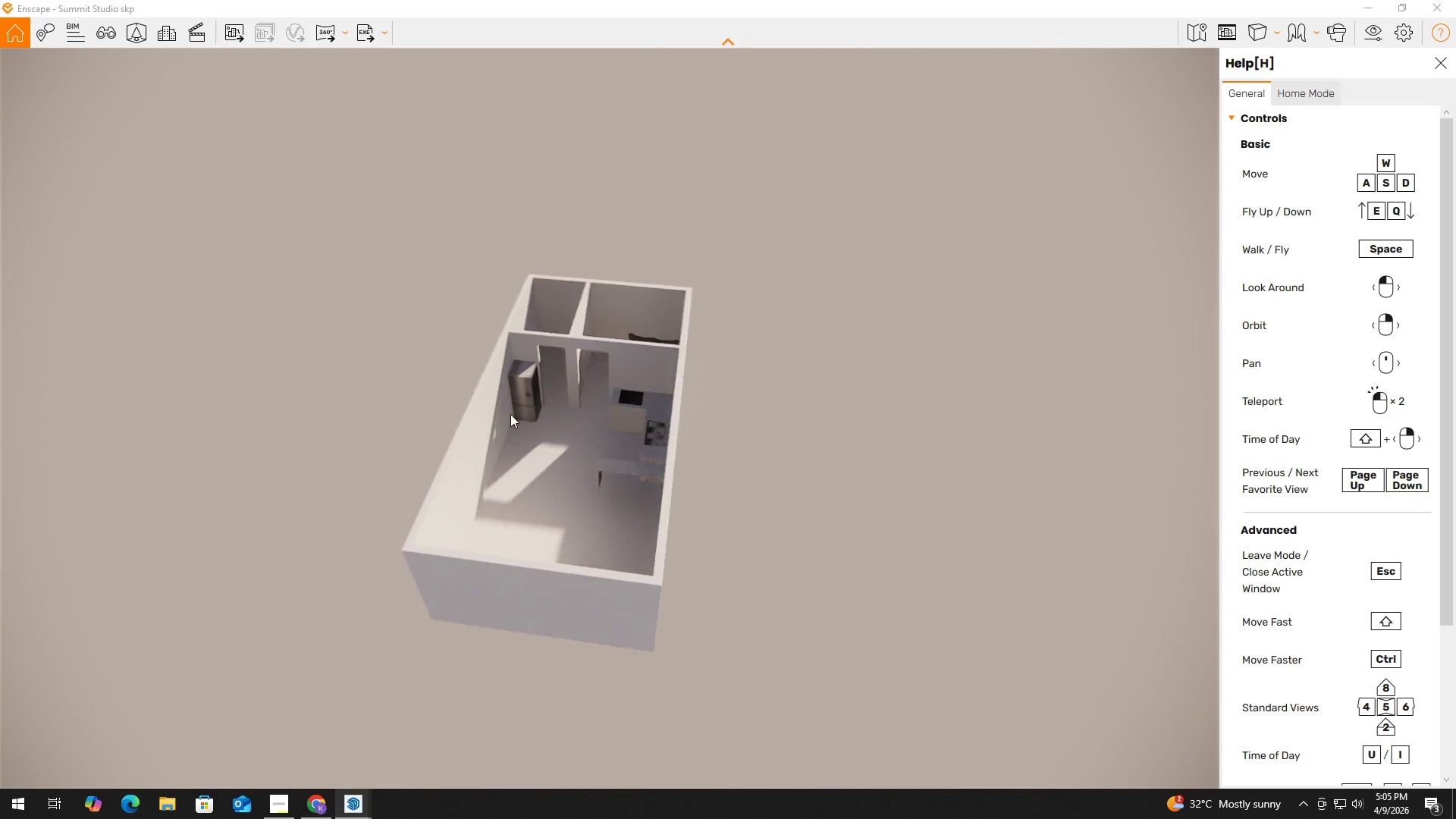 
key(Alt+AltLeft)
 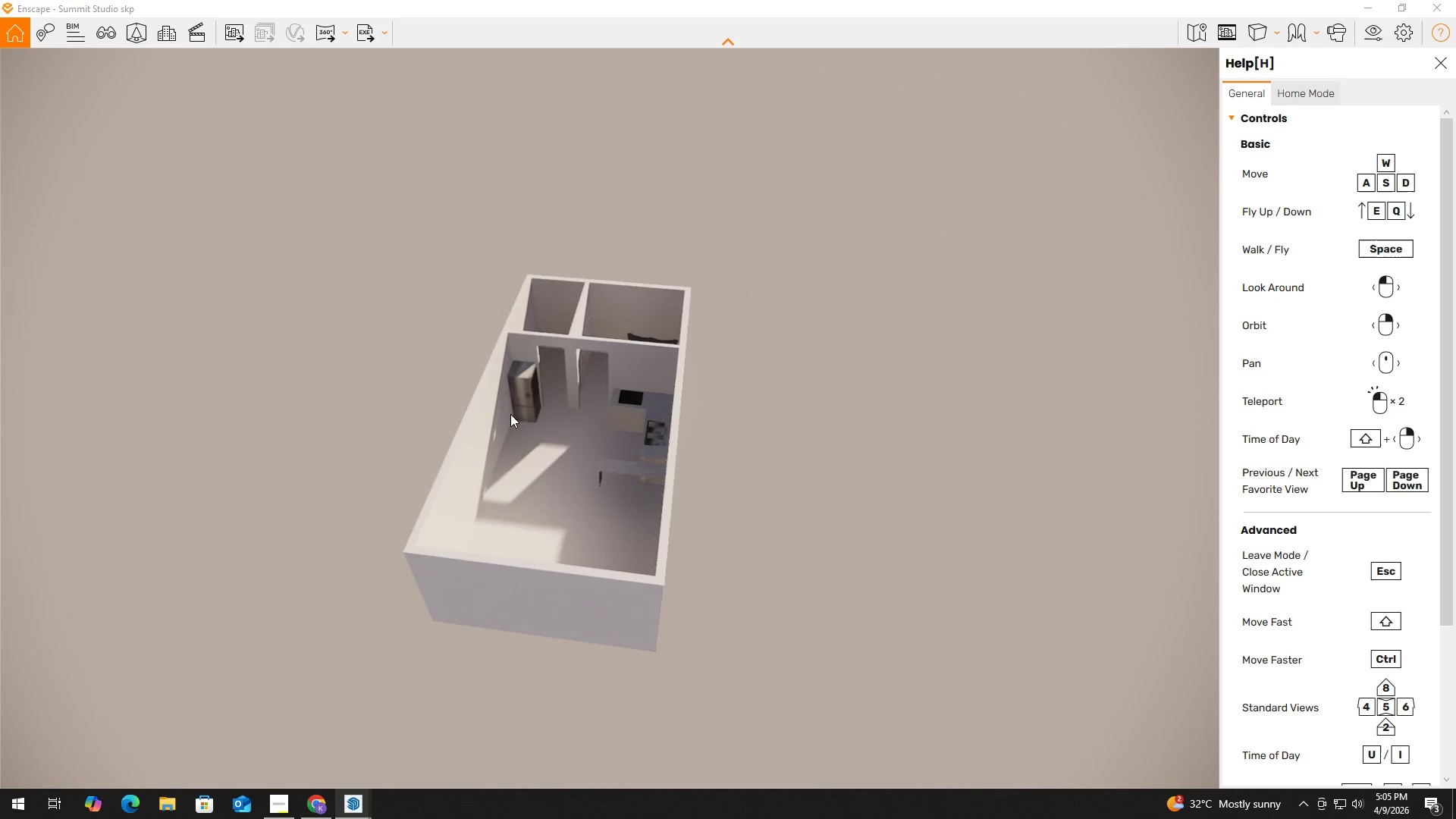 
key(Alt+AltLeft)
 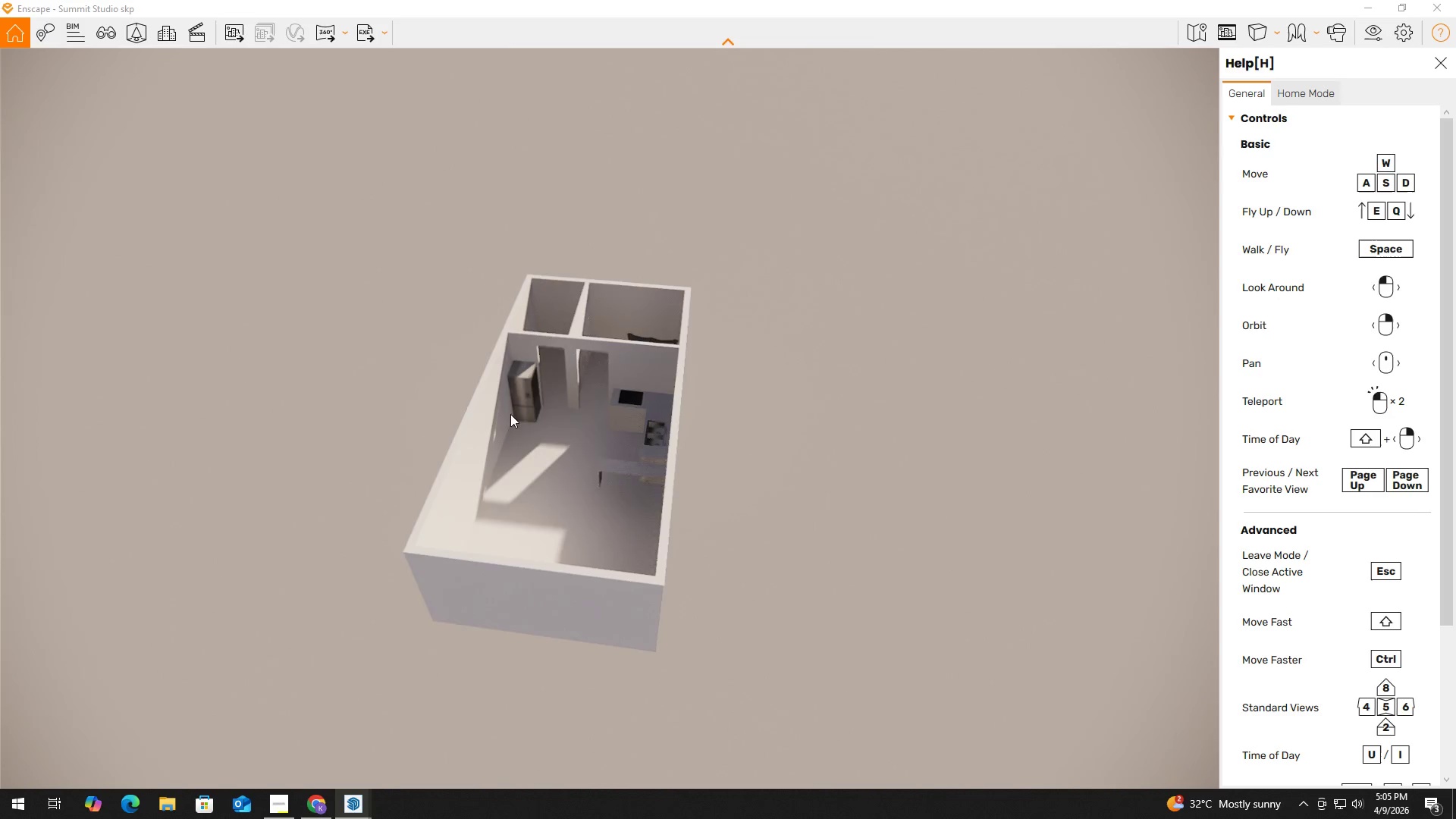 
key(Alt+AltLeft)
 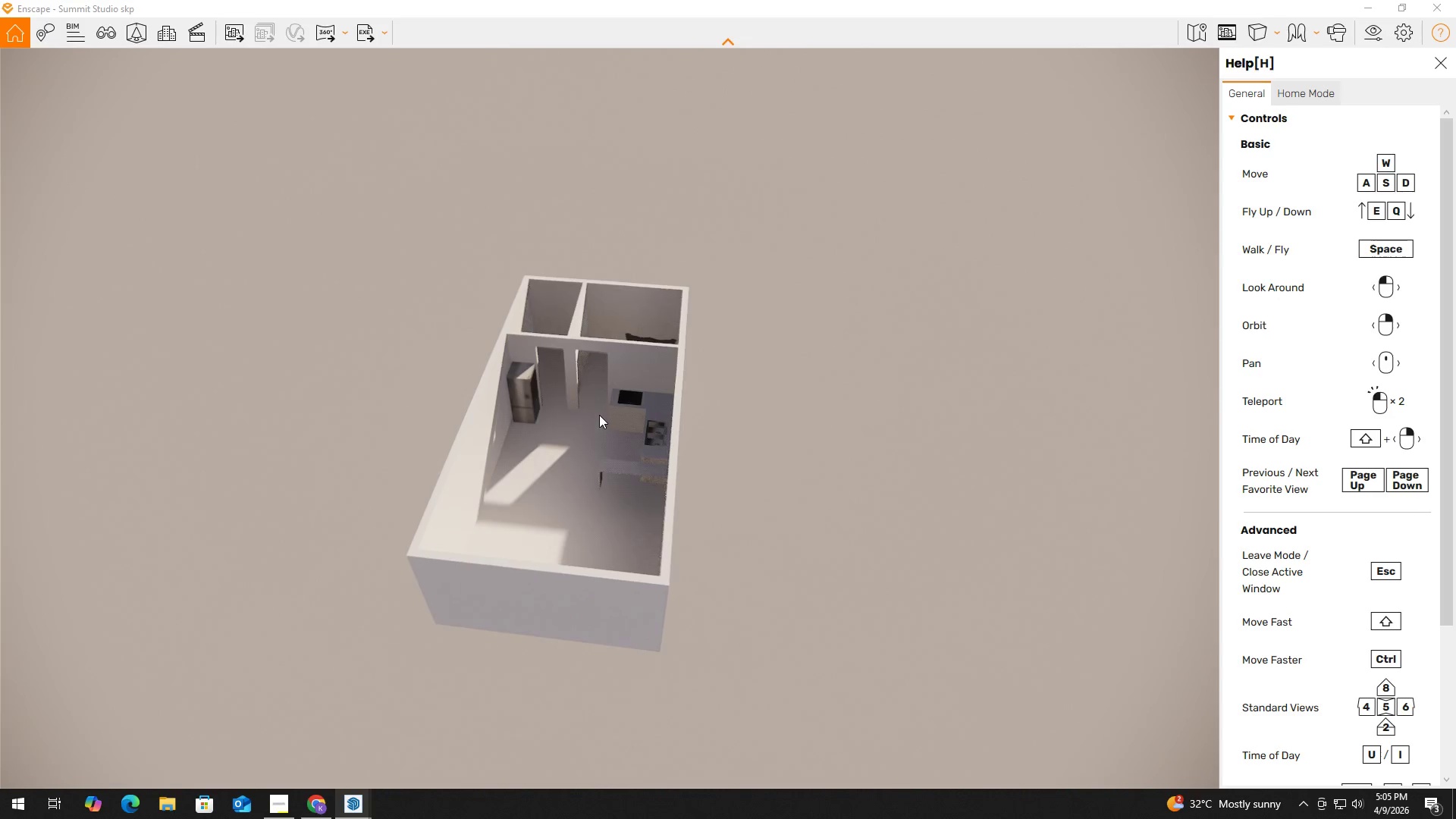 
hold_key(key=AltLeft, duration=0.89)
scroll: coordinate [701, 324], scroll_direction: up, amount: 8.0
 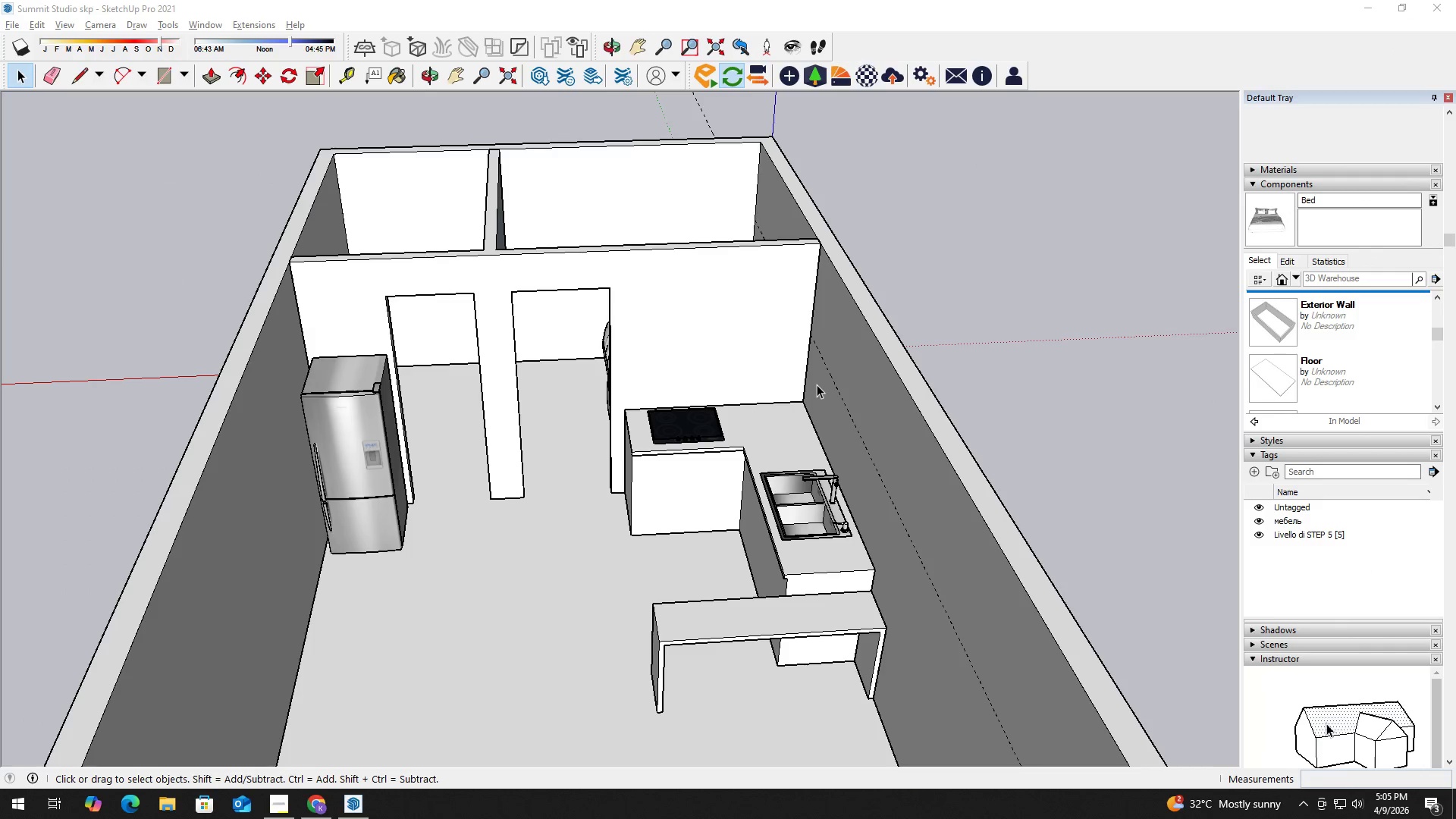 
left_click([824, 383])
 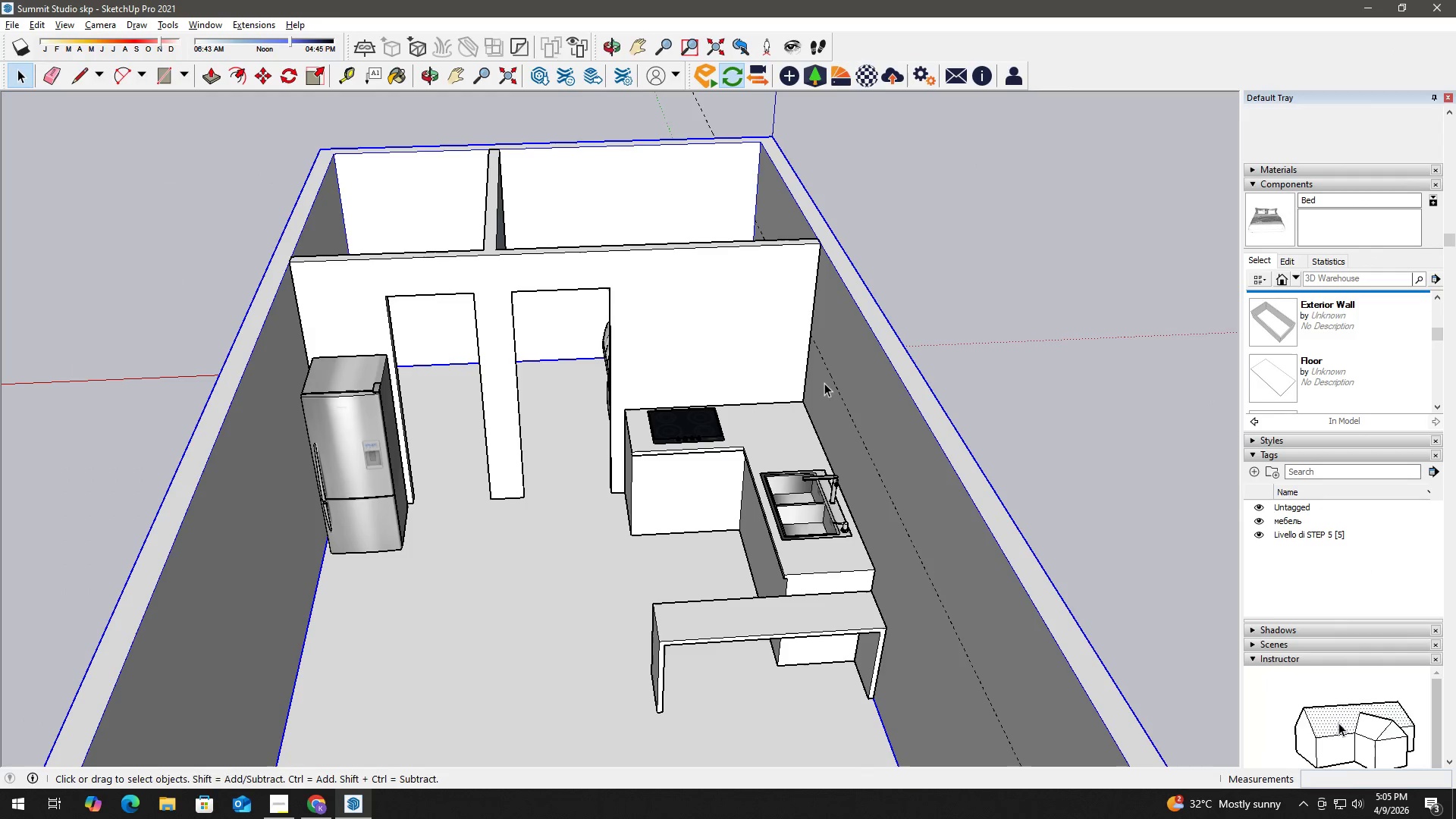 
key(E)
 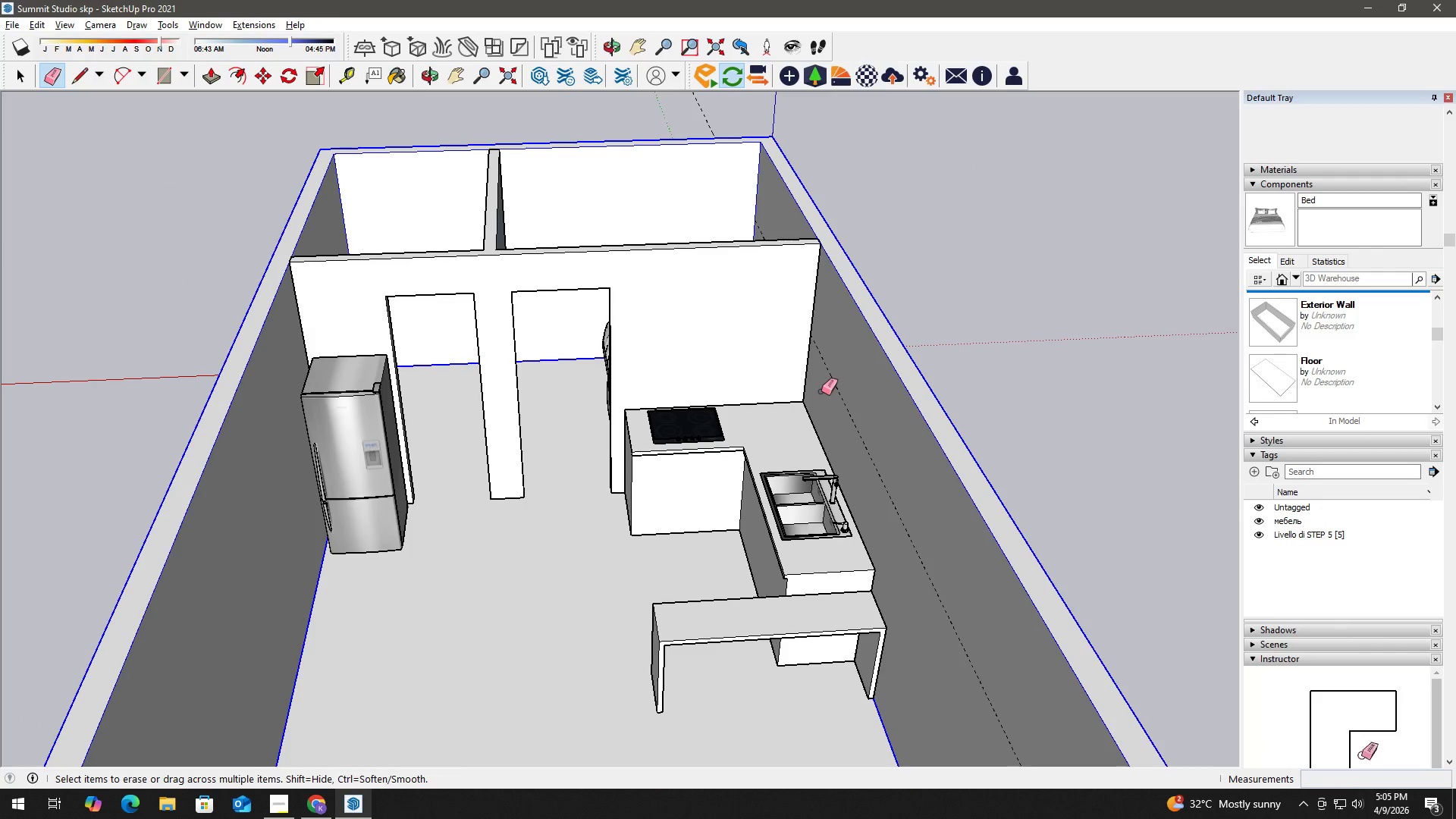 
left_click_drag(start_coordinate=[821, 391], to_coordinate=[836, 376])
 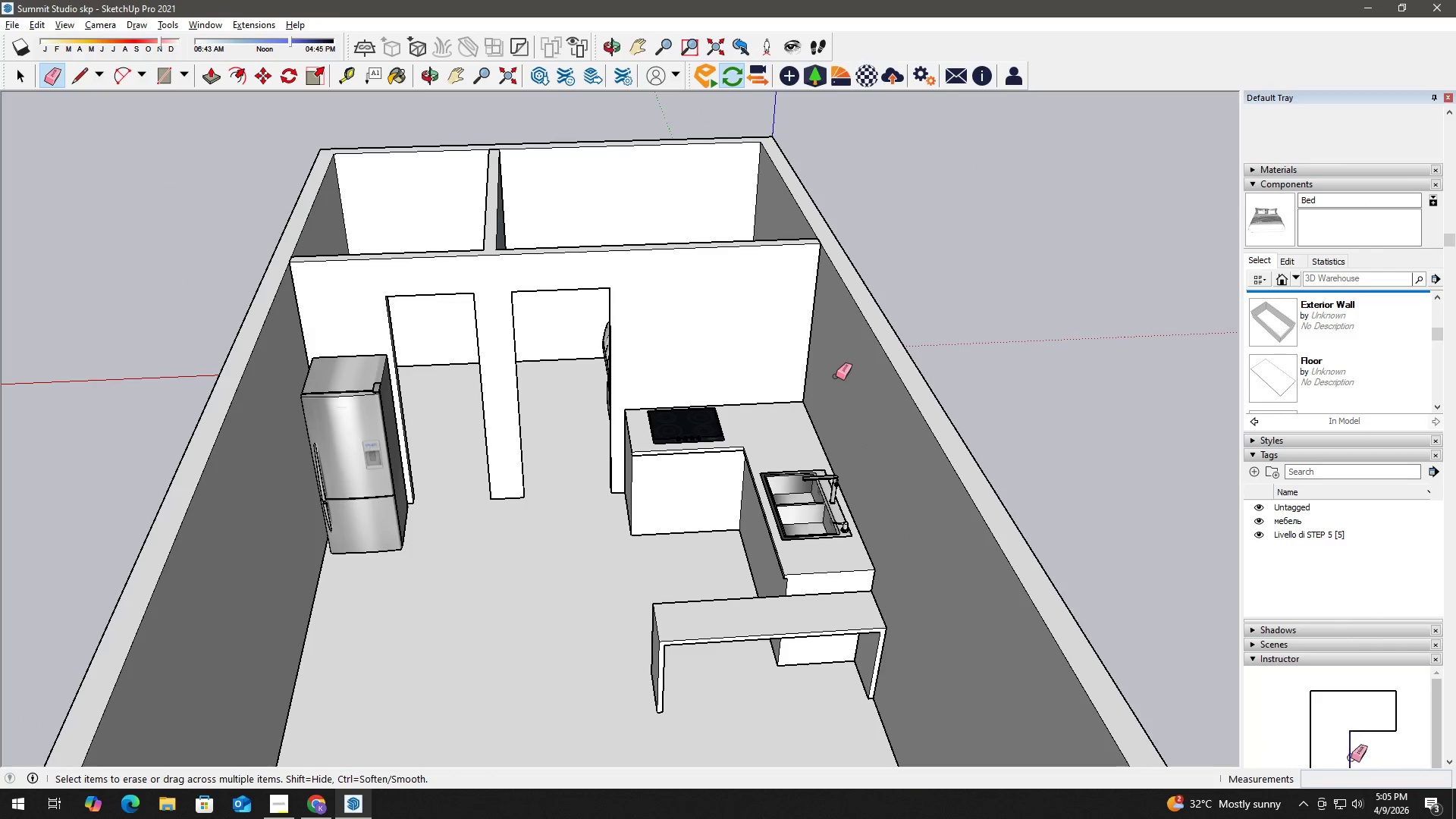 
key(Space)
 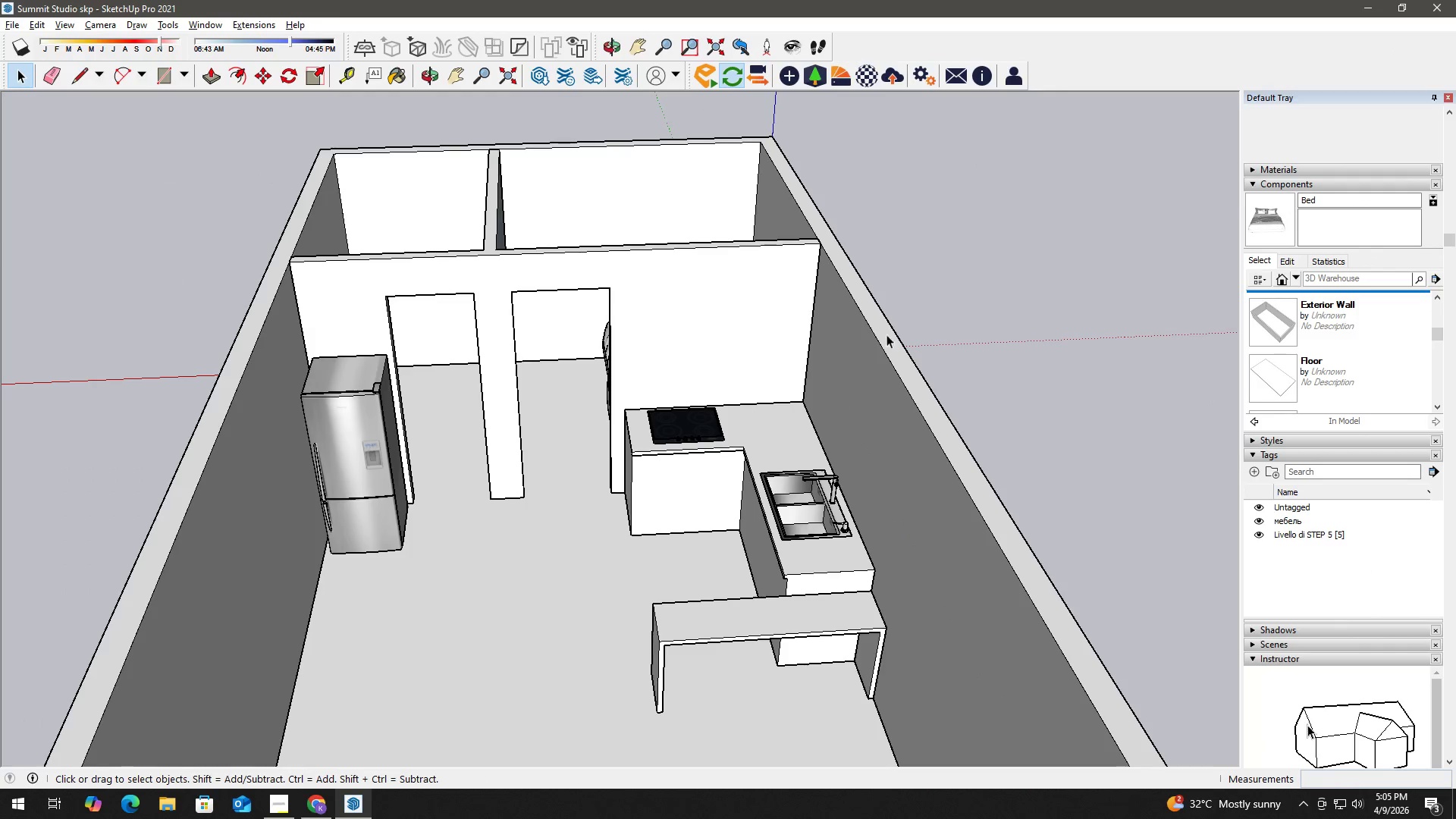 
left_click([971, 277])
 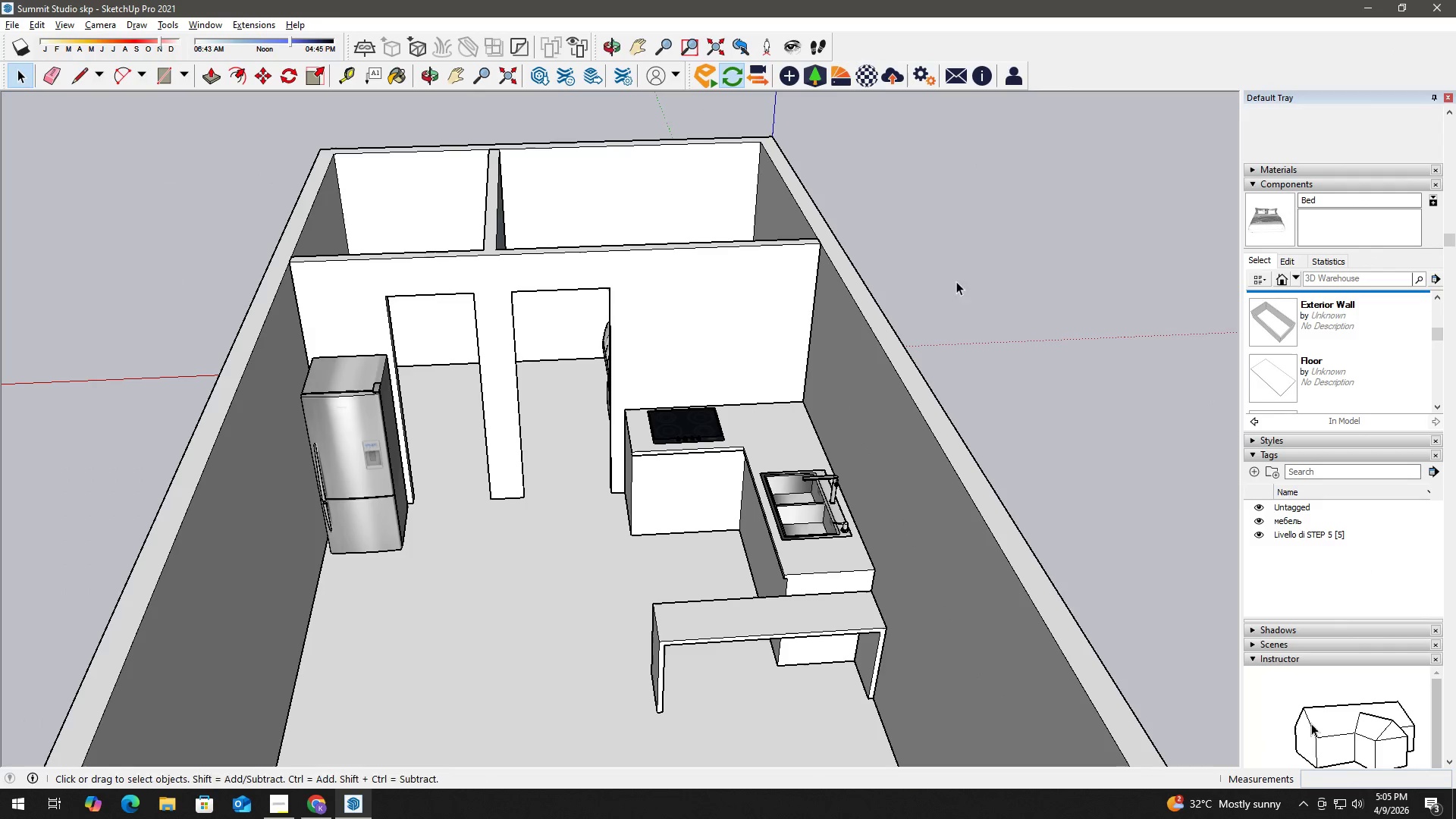 
key(H)
 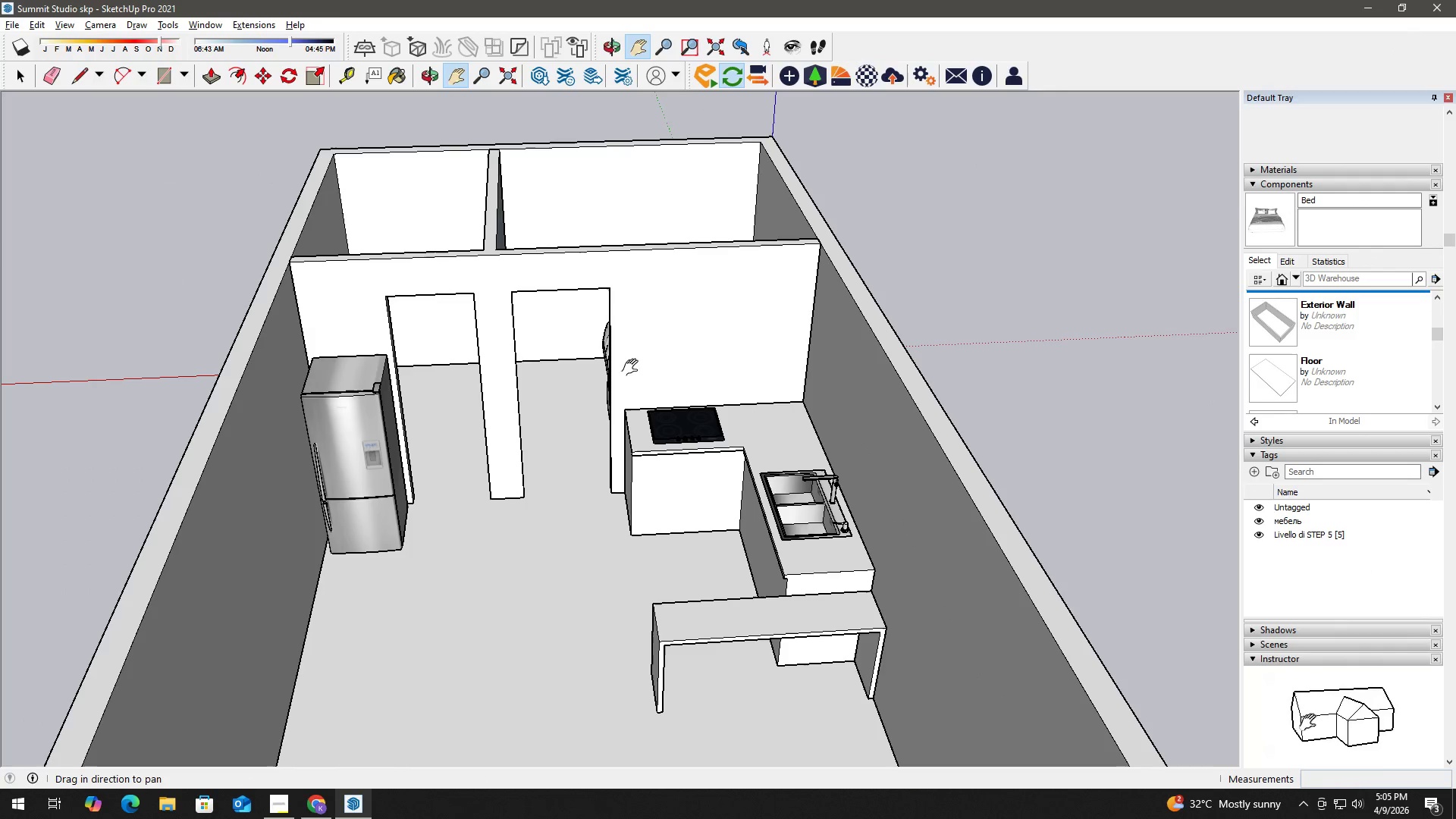 
left_click_drag(start_coordinate=[634, 368], to_coordinate=[673, 415])
 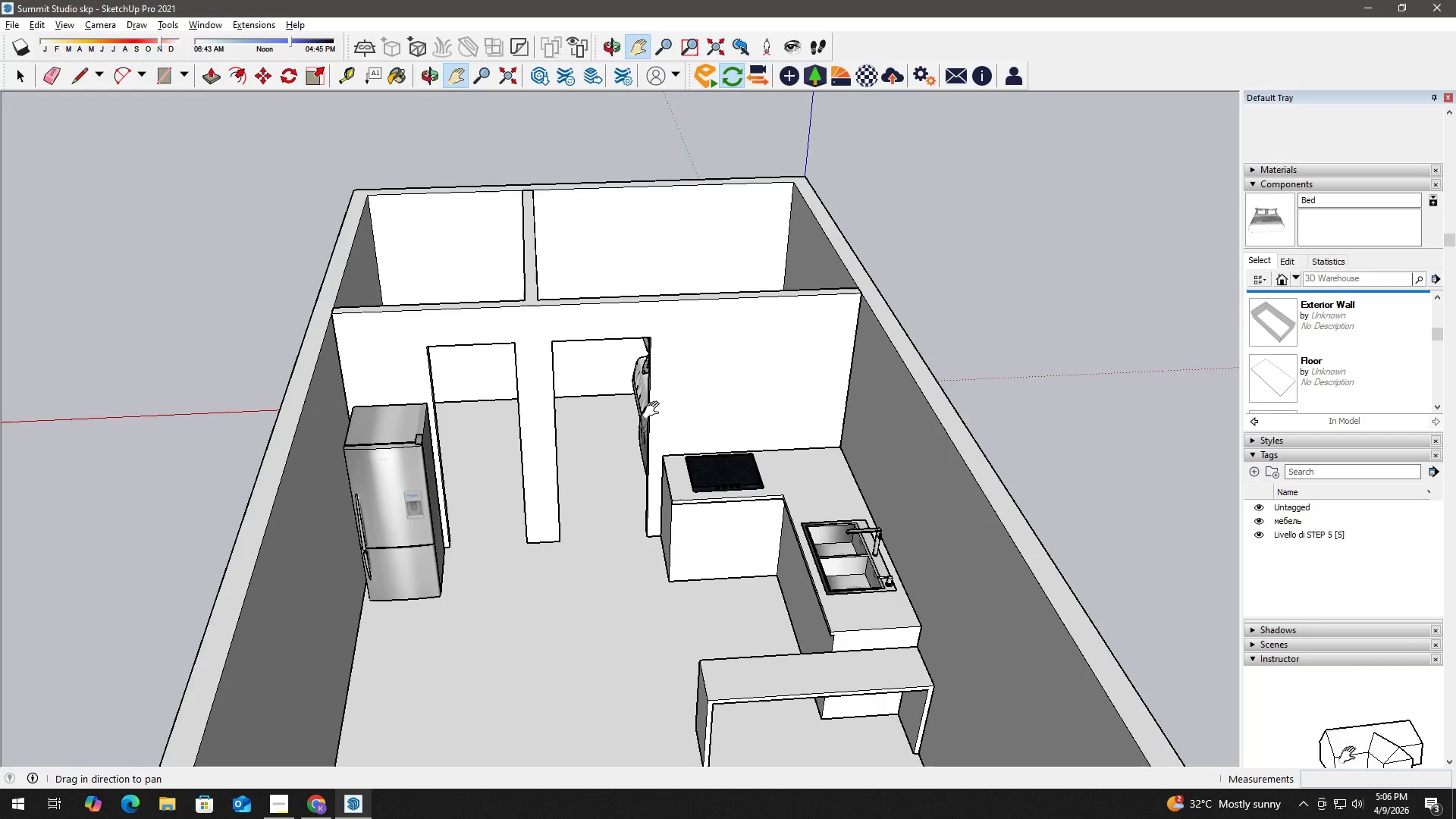 
wait(32.72)
 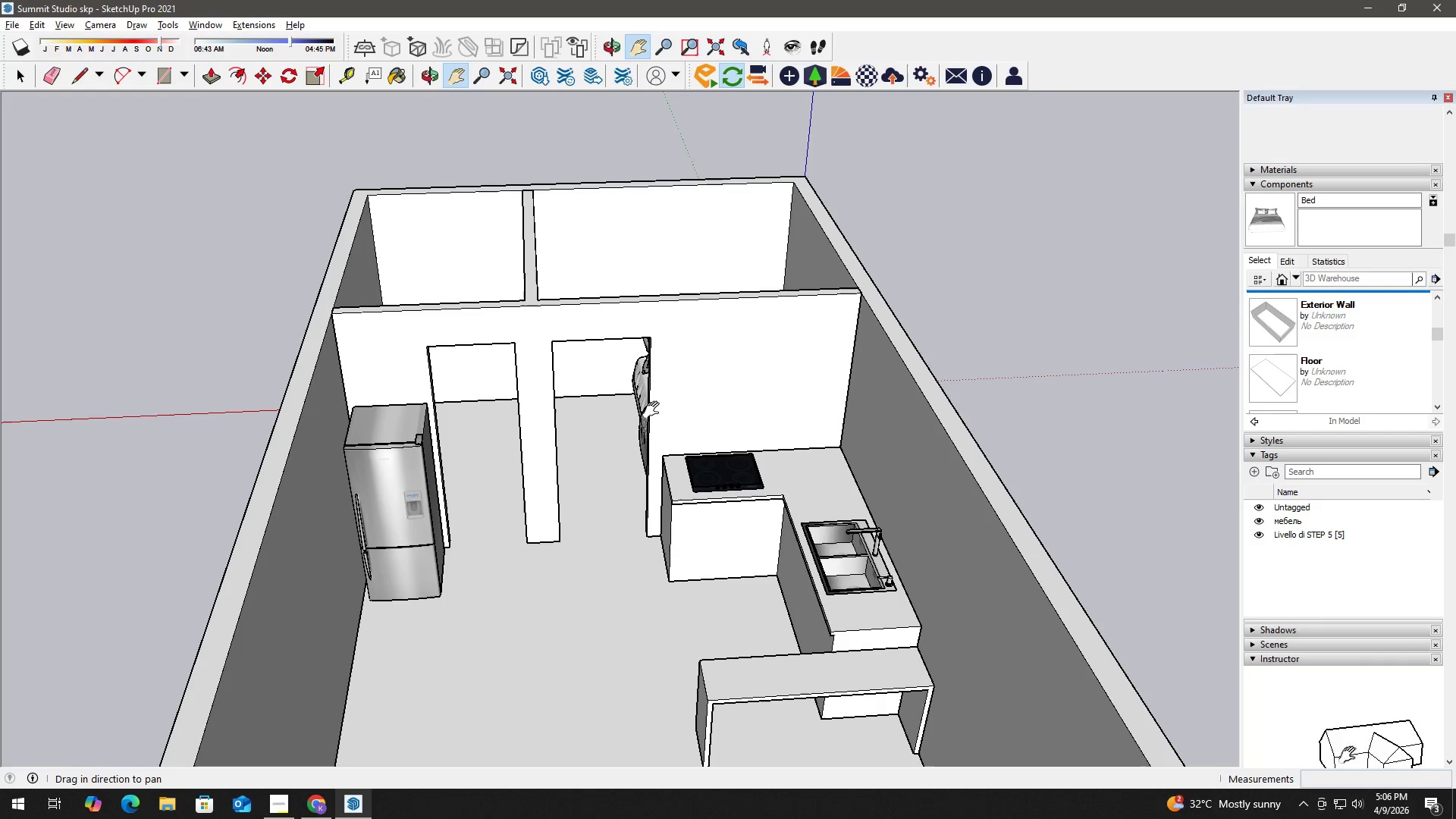 
scroll: coordinate [445, 461], scroll_direction: up, amount: 17.0
 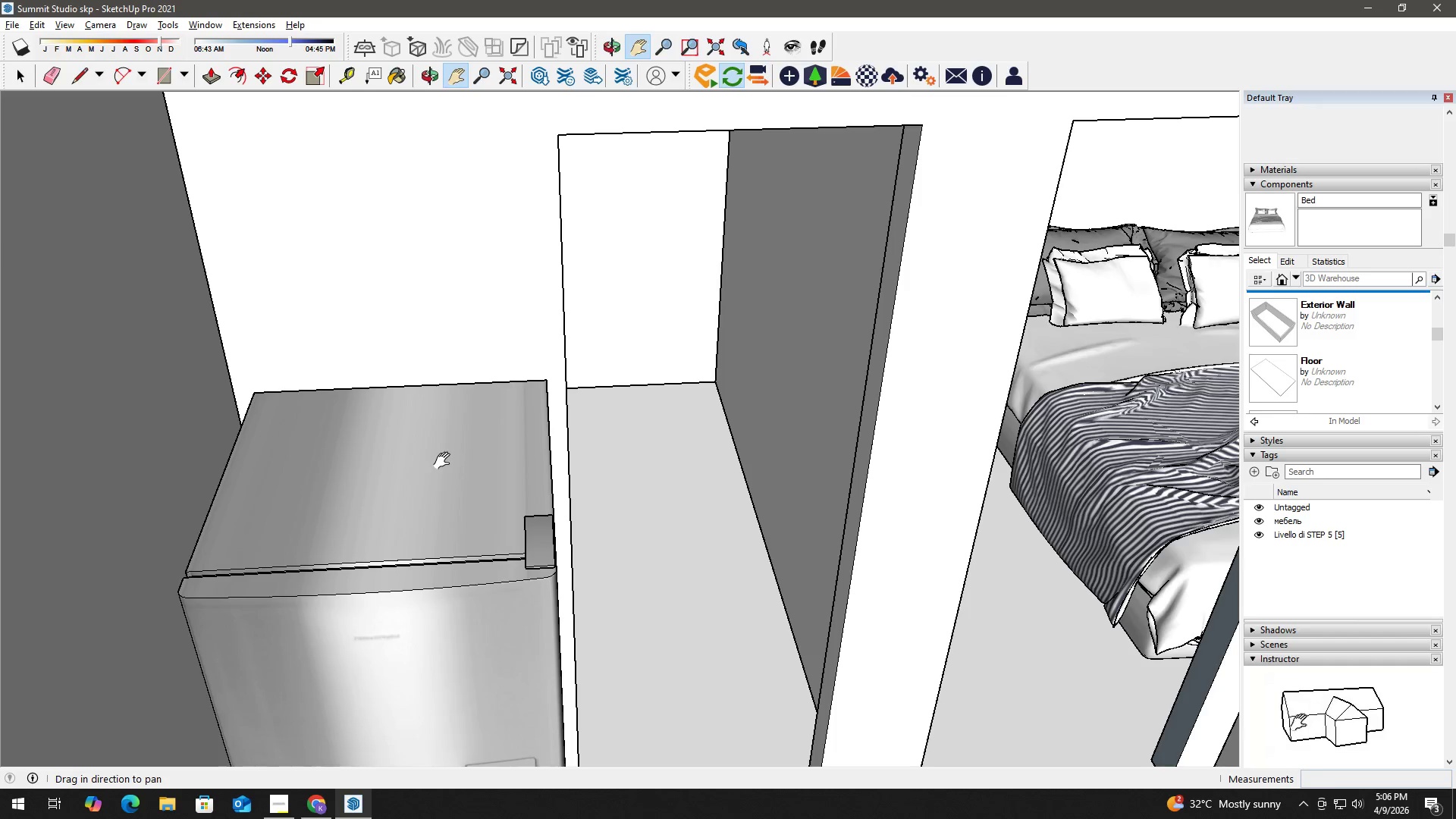 
key(H)
 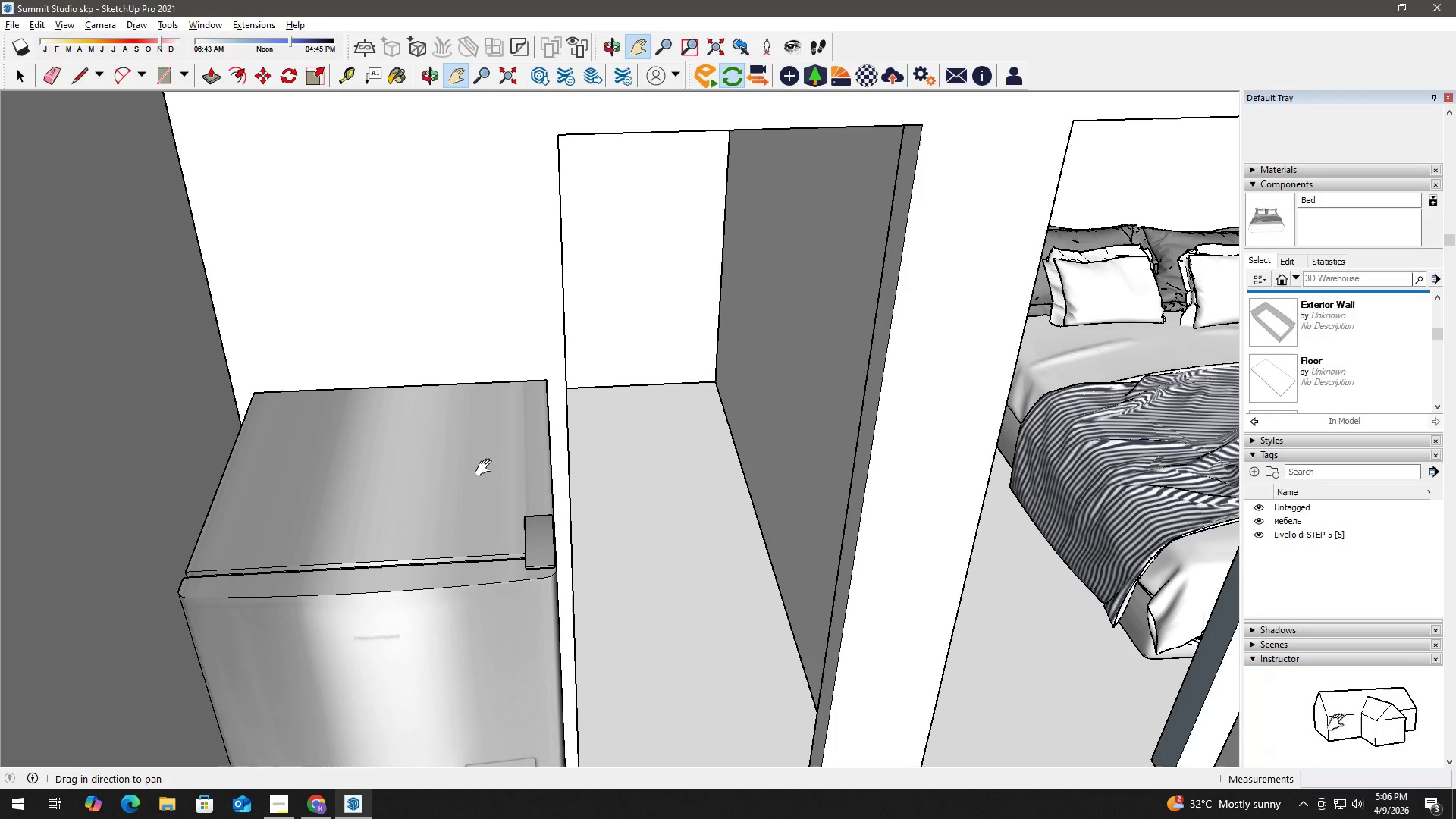 
left_click_drag(start_coordinate=[497, 462], to_coordinate=[388, 312])
 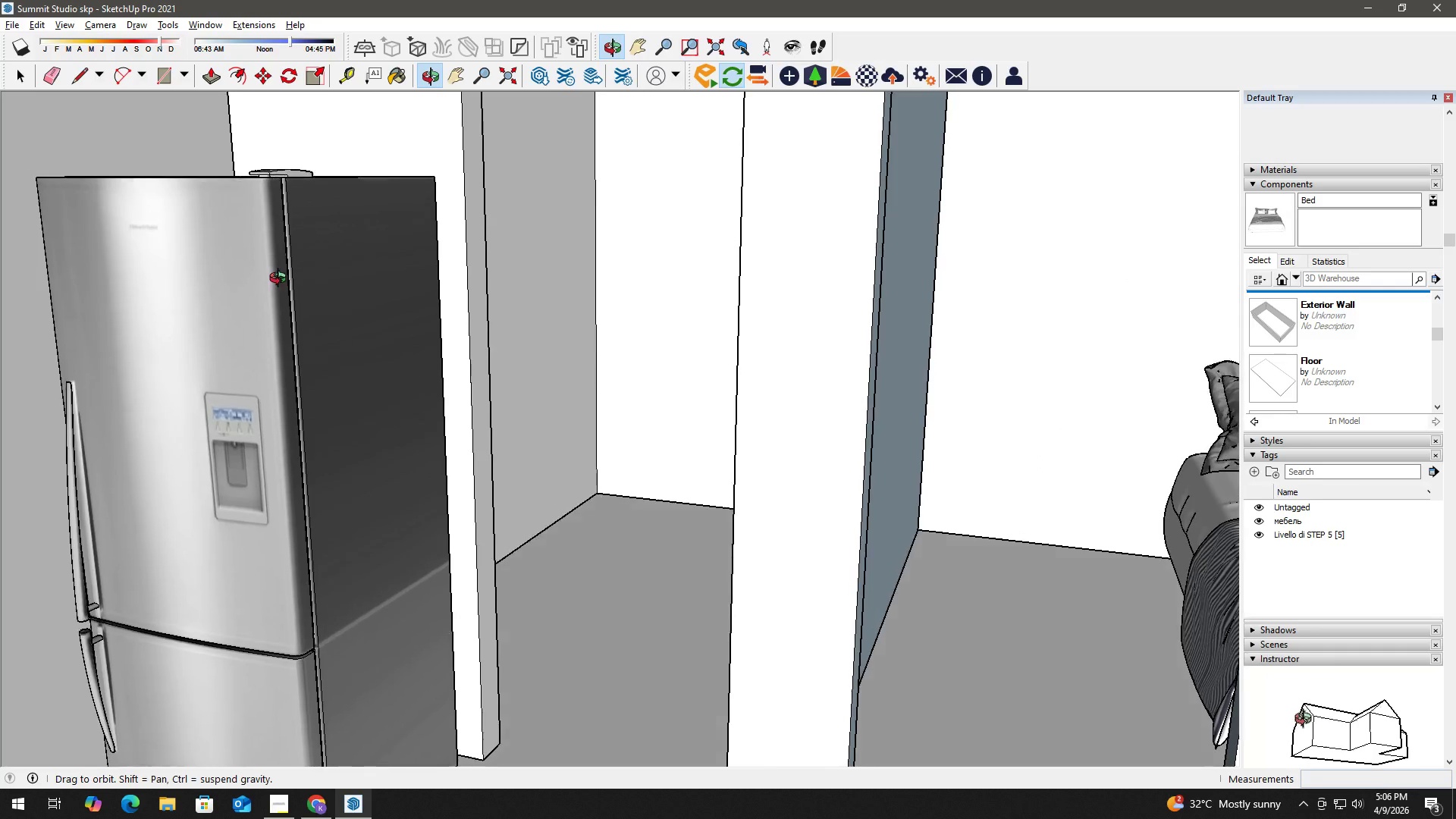 
scroll: coordinate [285, 290], scroll_direction: down, amount: 3.0
 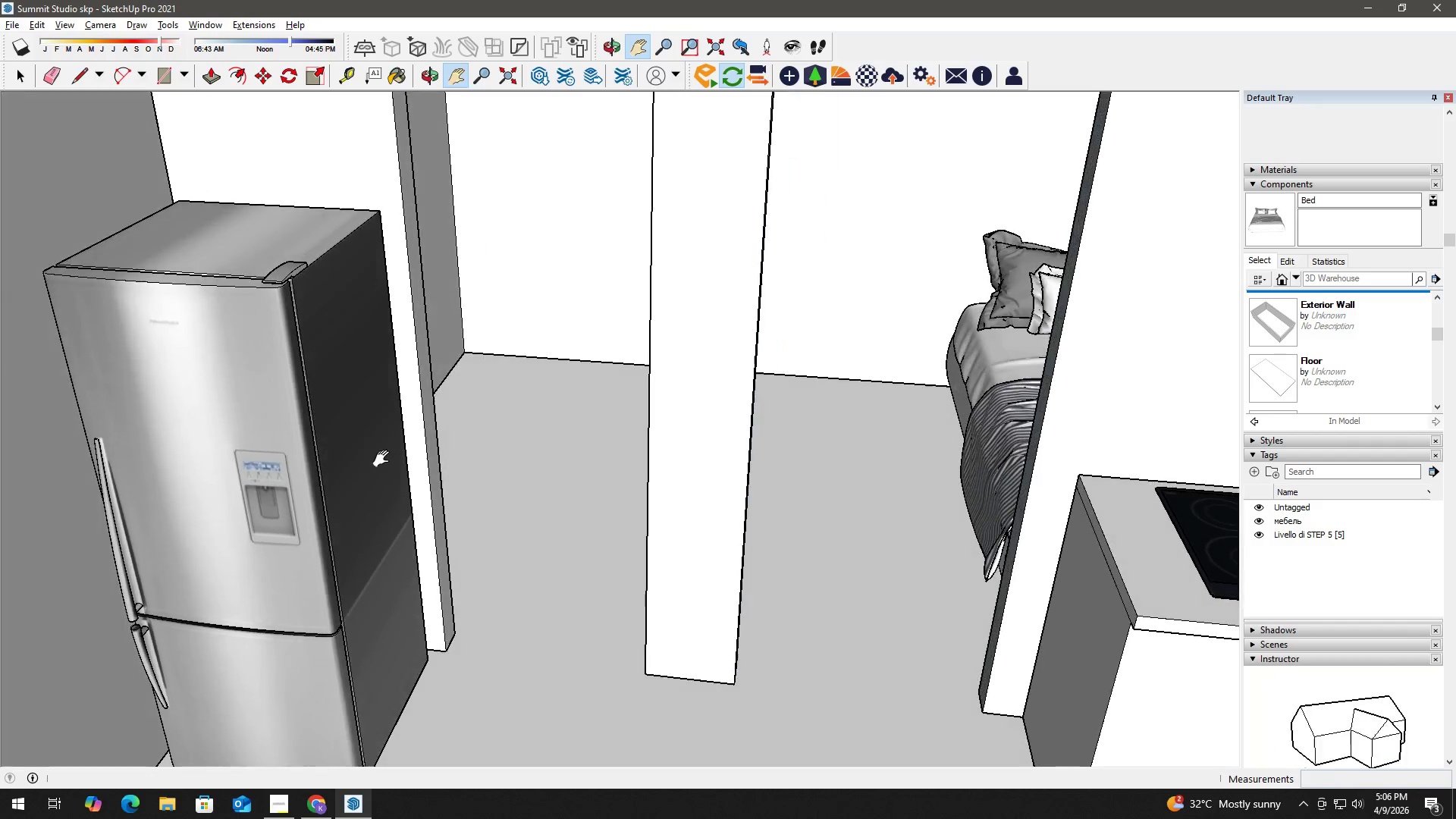 
key(H)
 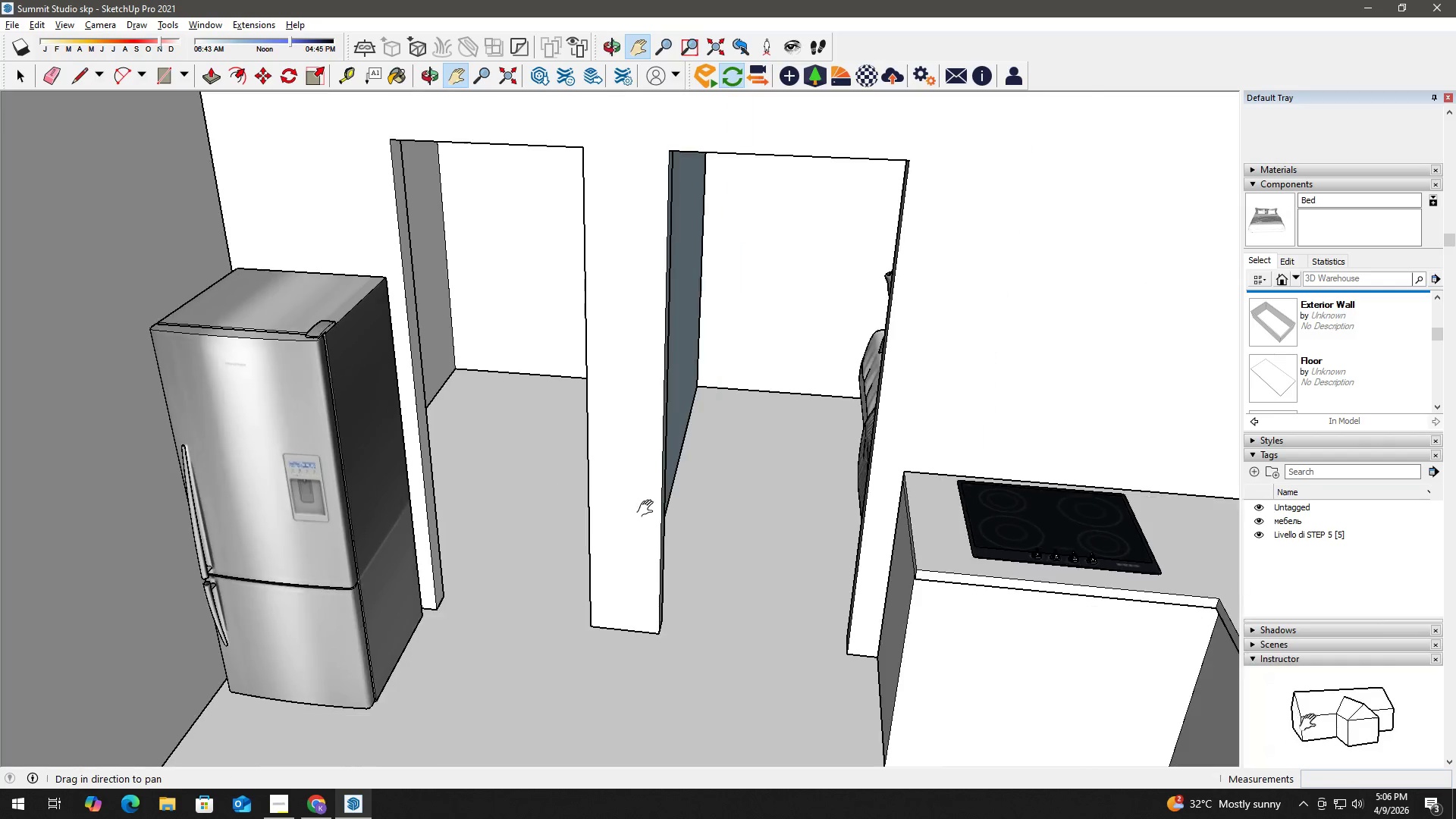 
left_click_drag(start_coordinate=[648, 509], to_coordinate=[577, 465])
 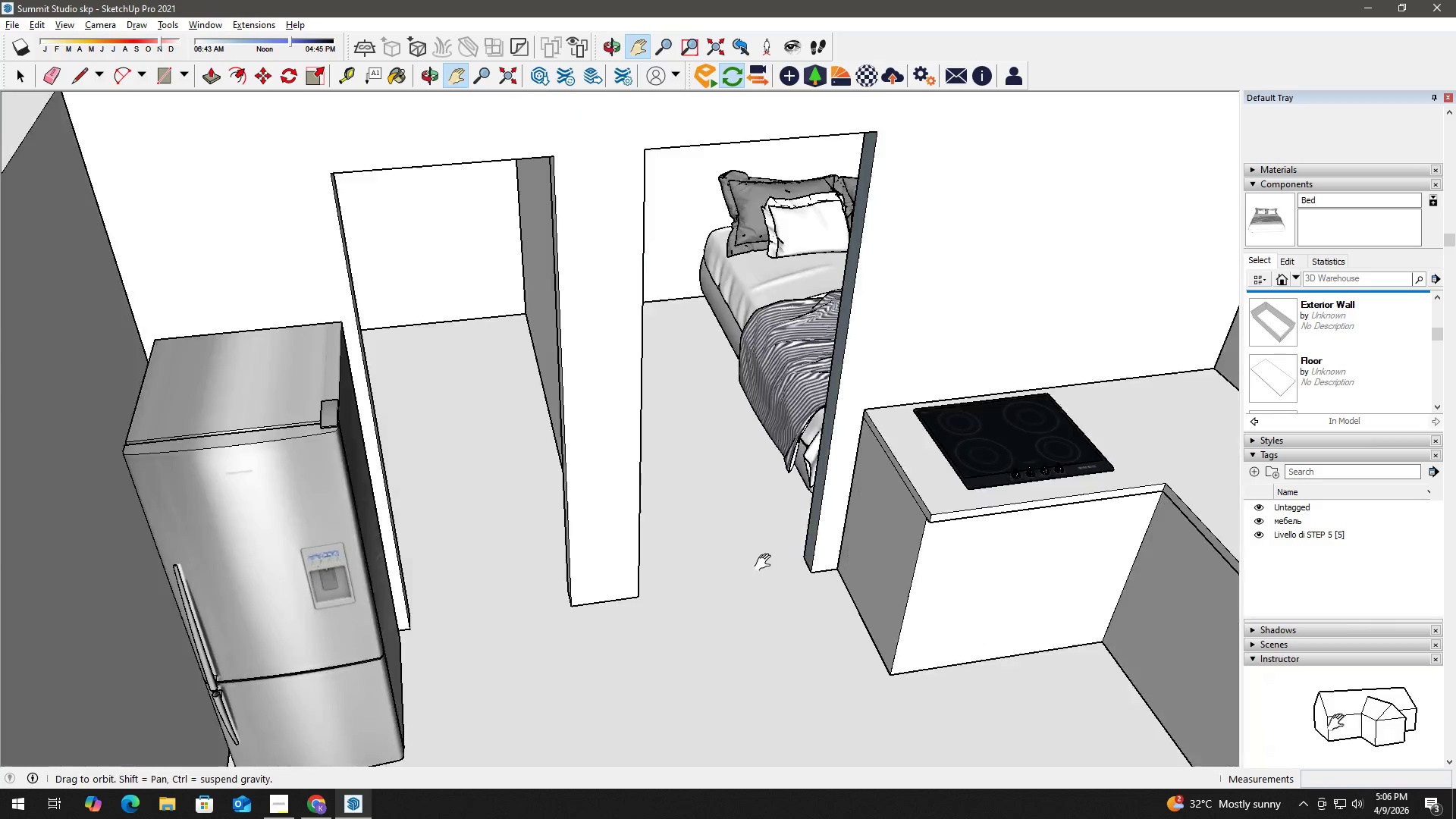 
scroll: coordinate [417, 464], scroll_direction: down, amount: 4.0
 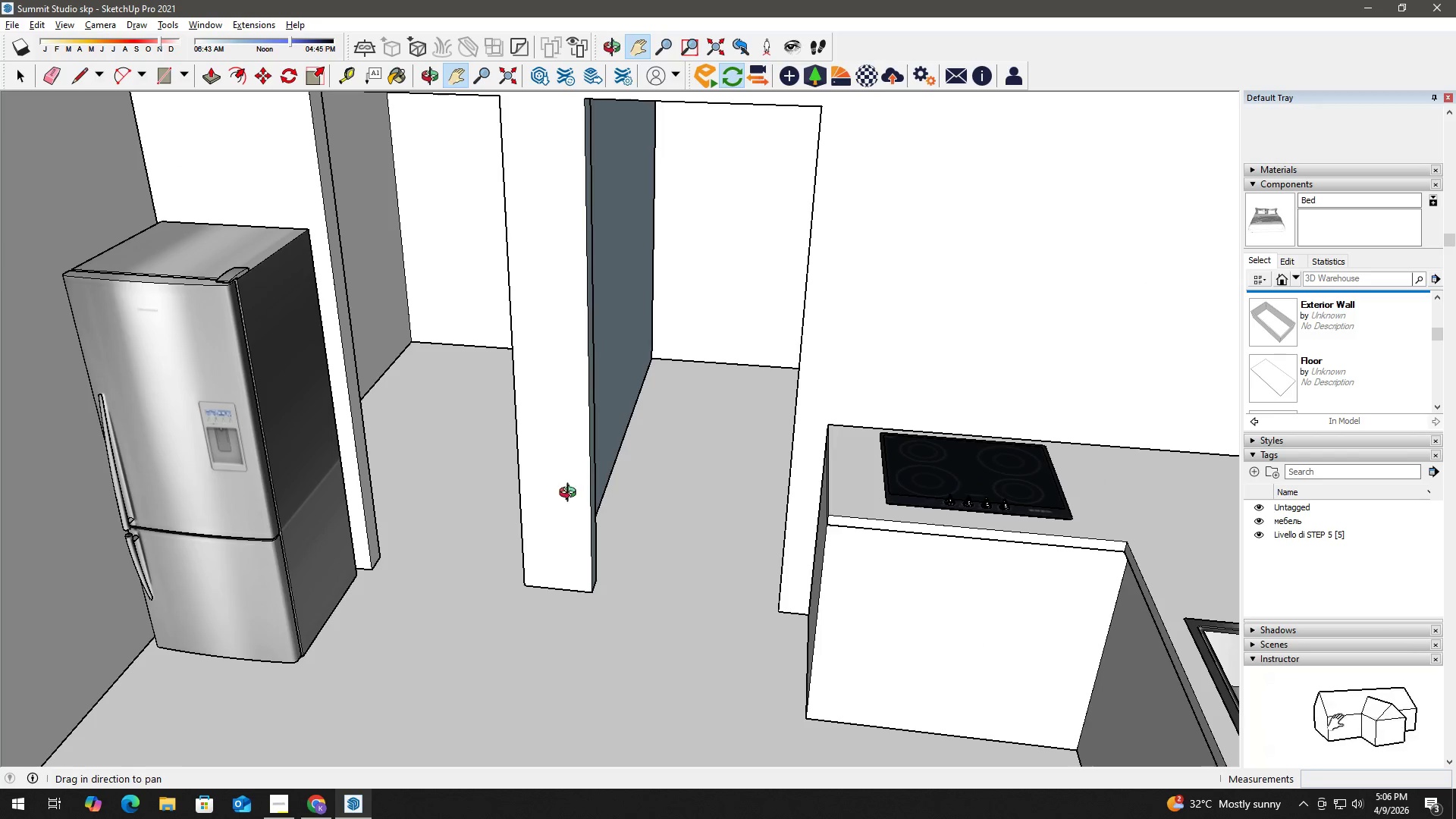 
key(H)
 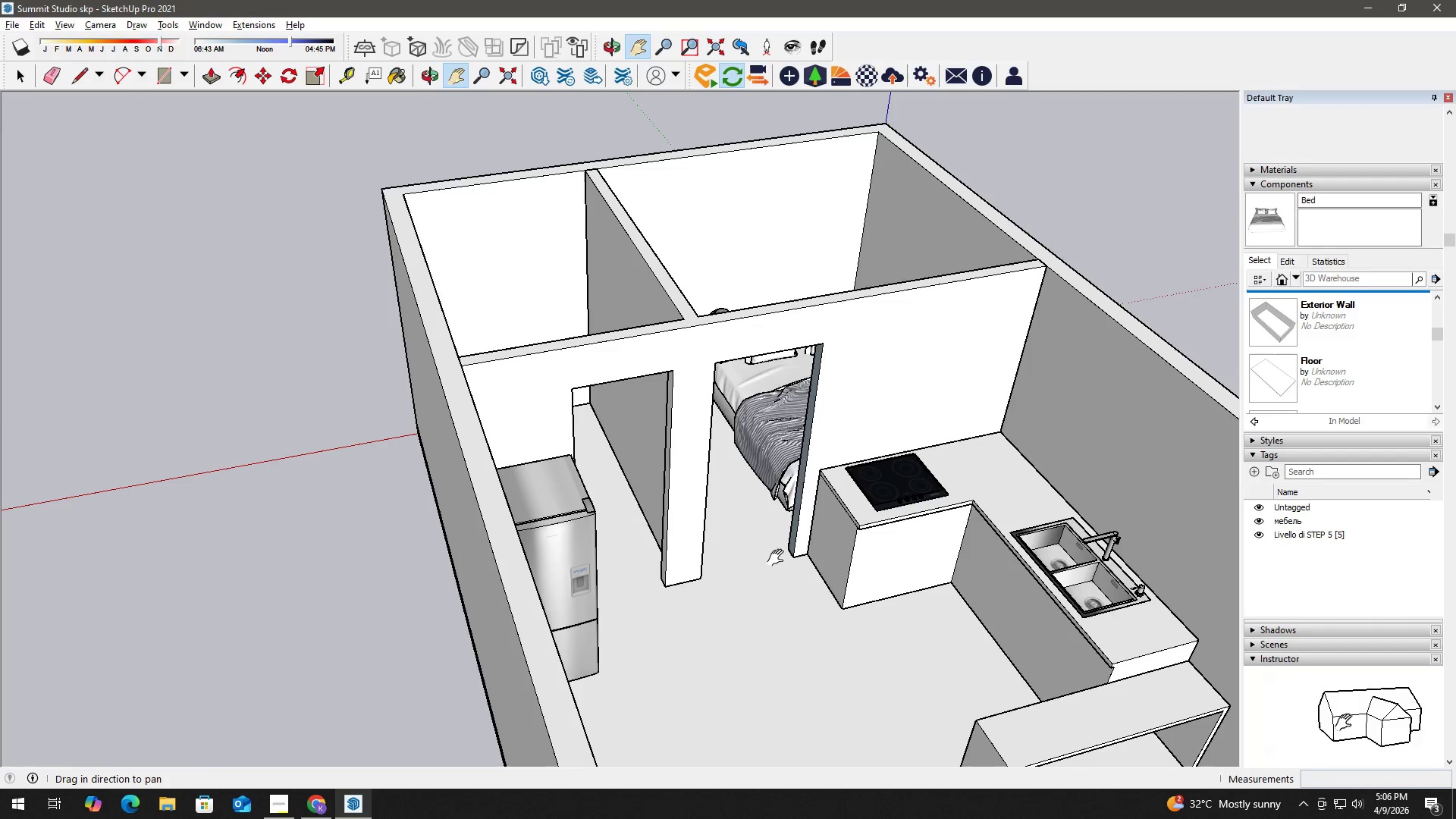 
left_click_drag(start_coordinate=[779, 558], to_coordinate=[541, 477])
 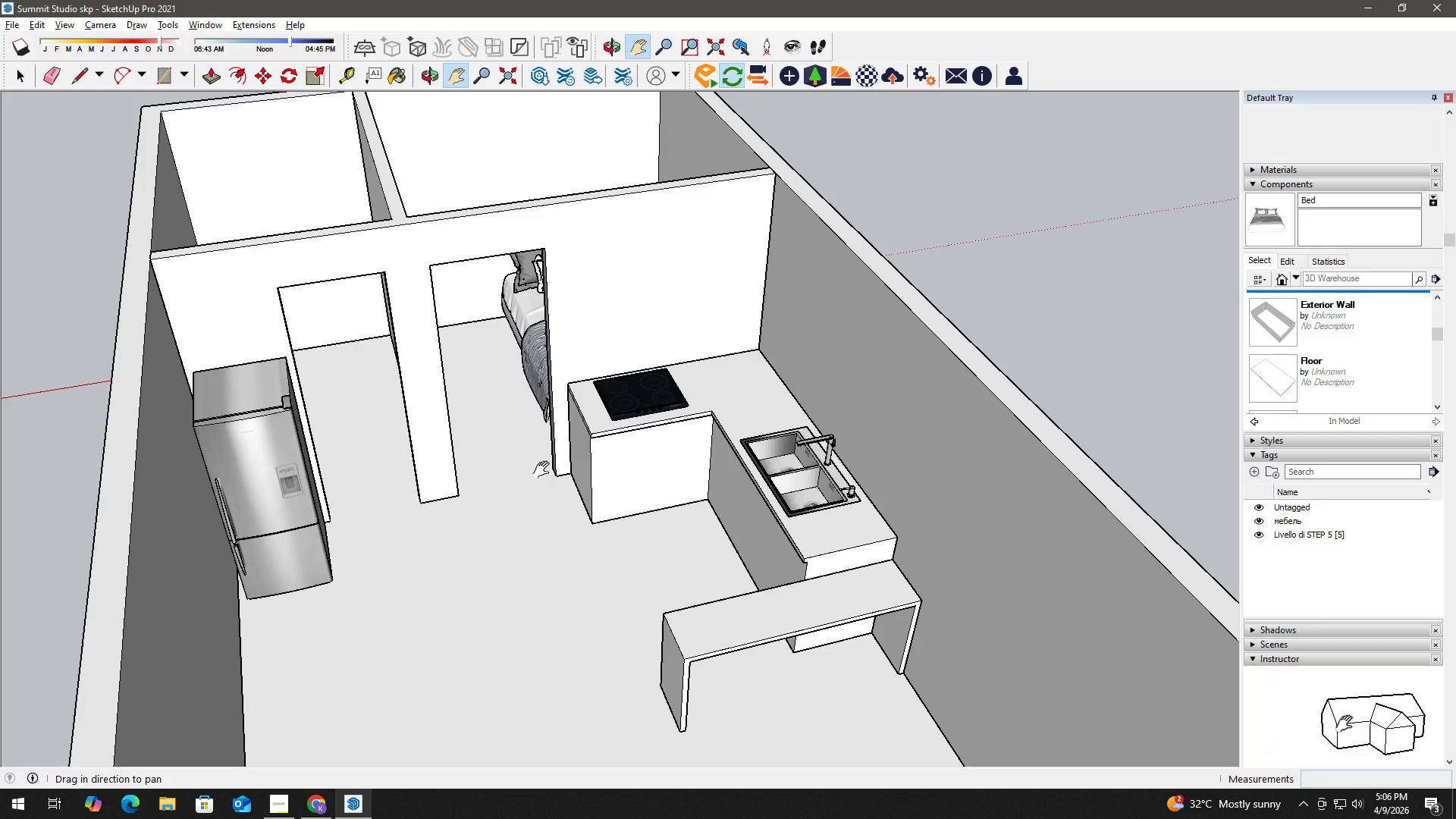 
scroll: coordinate [769, 558], scroll_direction: down, amount: 10.0
 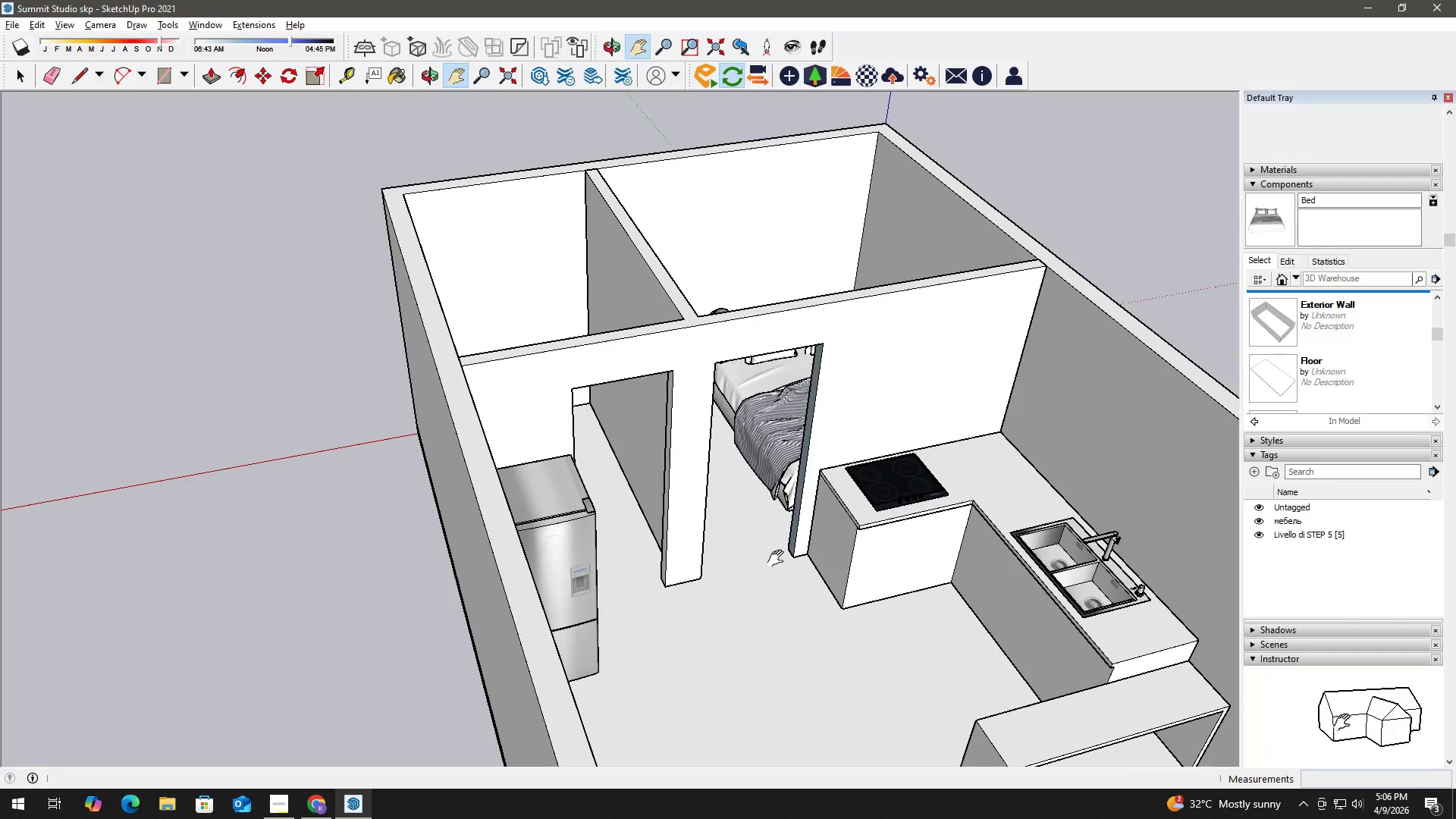 
wait(32.0)
 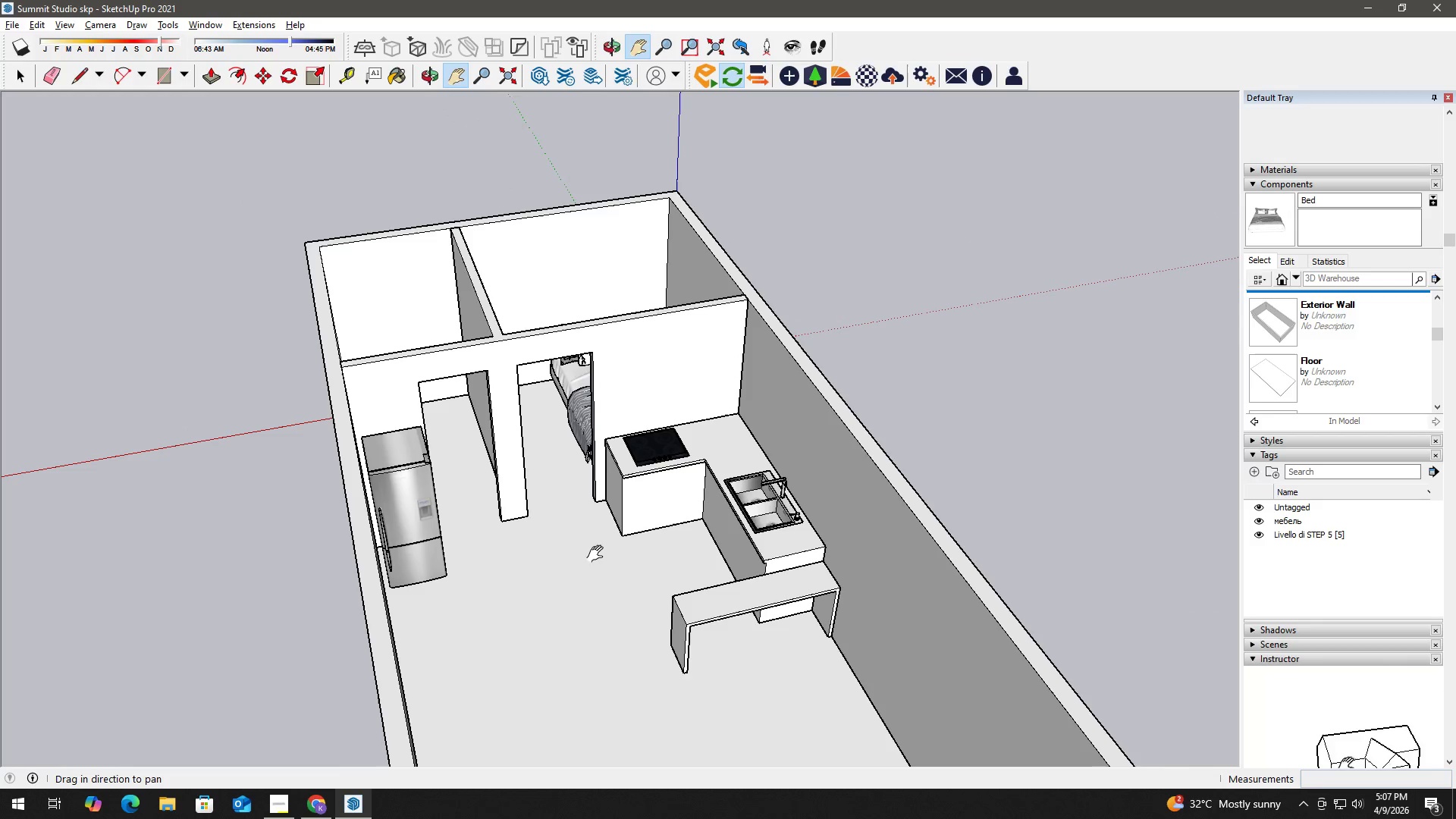 
key(H)
 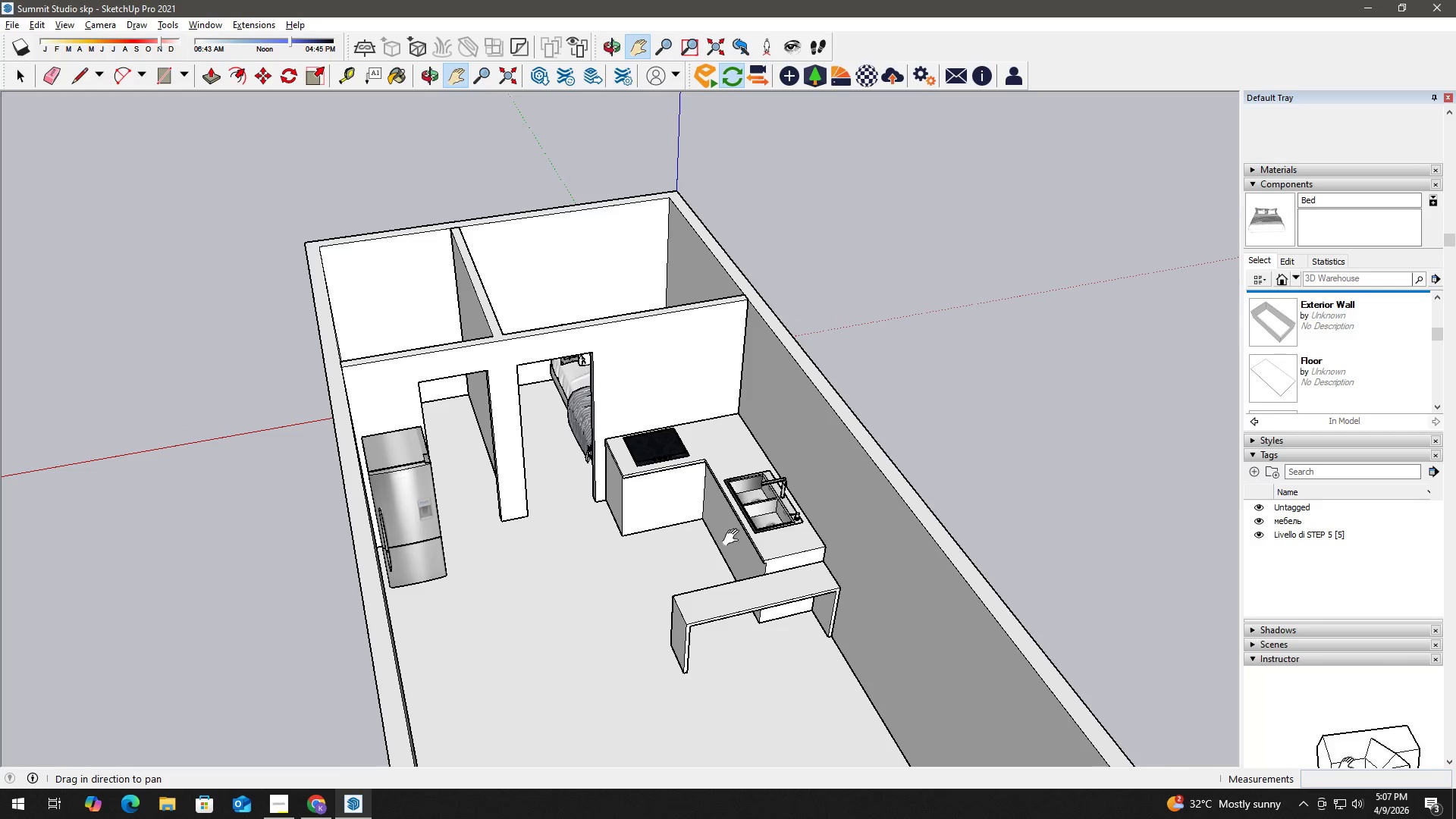 
left_click_drag(start_coordinate=[762, 535], to_coordinate=[649, 489])
 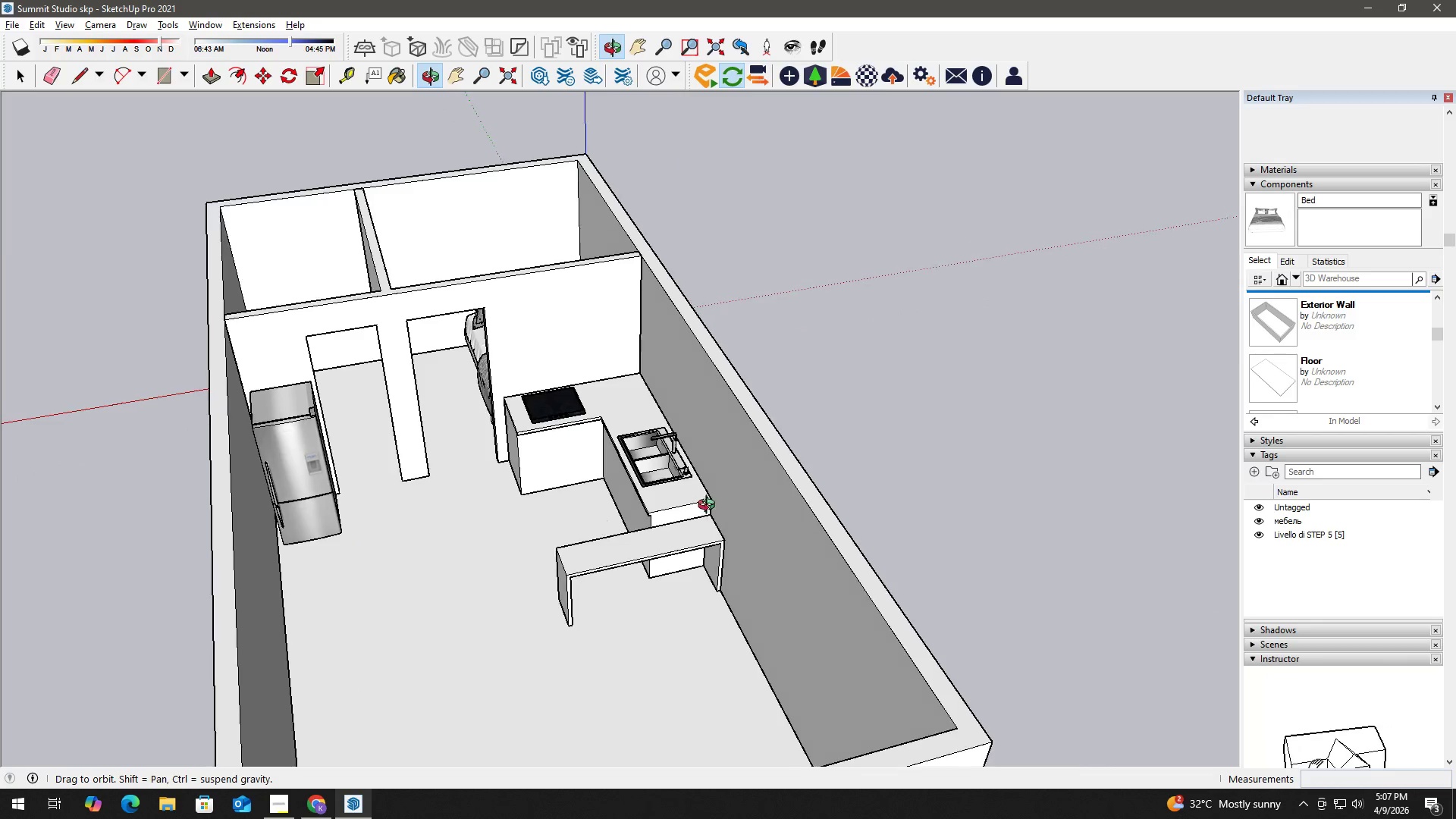 
scroll: coordinate [706, 510], scroll_direction: down, amount: 10.0
 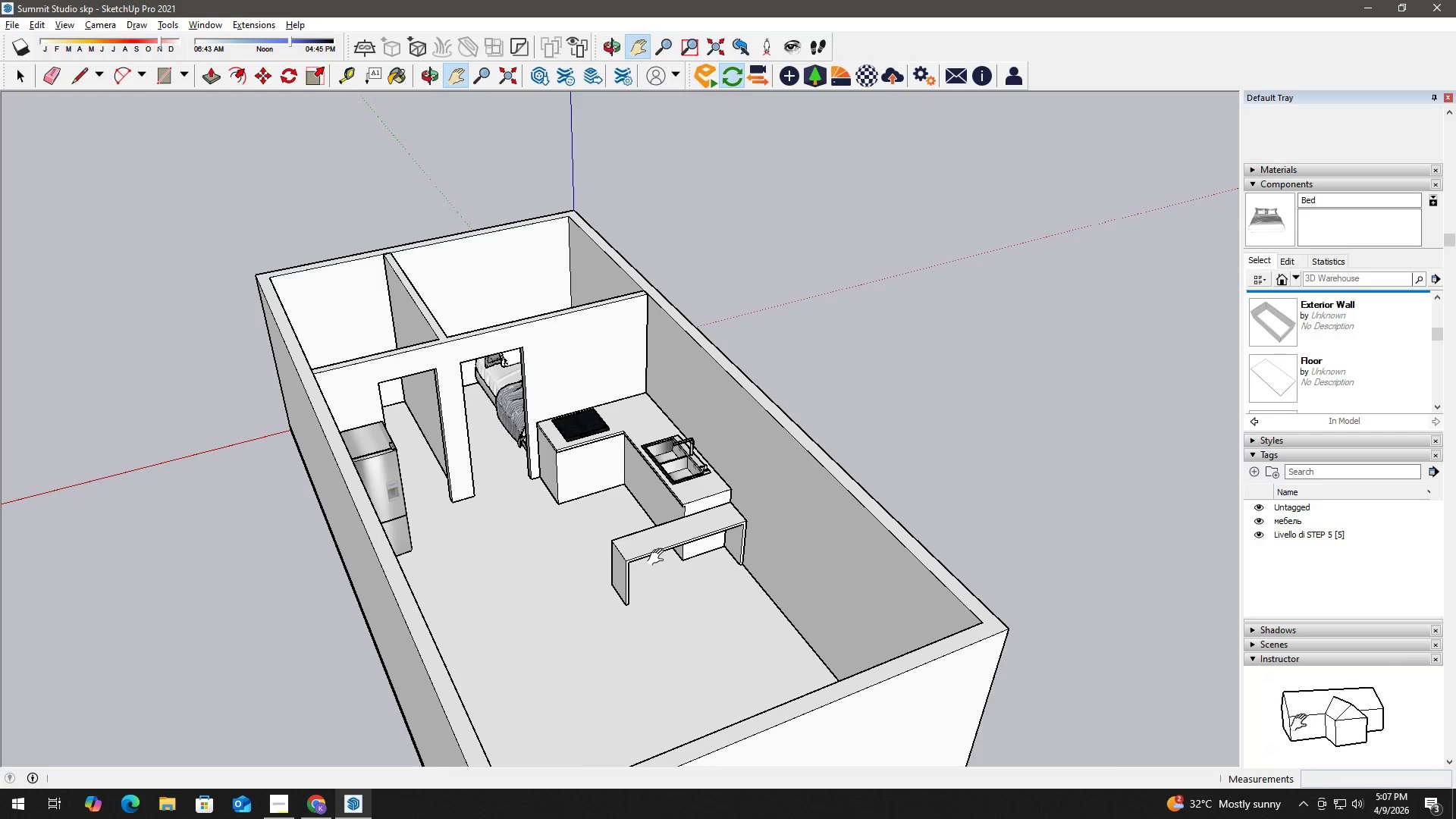 
scroll: coordinate [538, 525], scroll_direction: none, amount: 0.0
 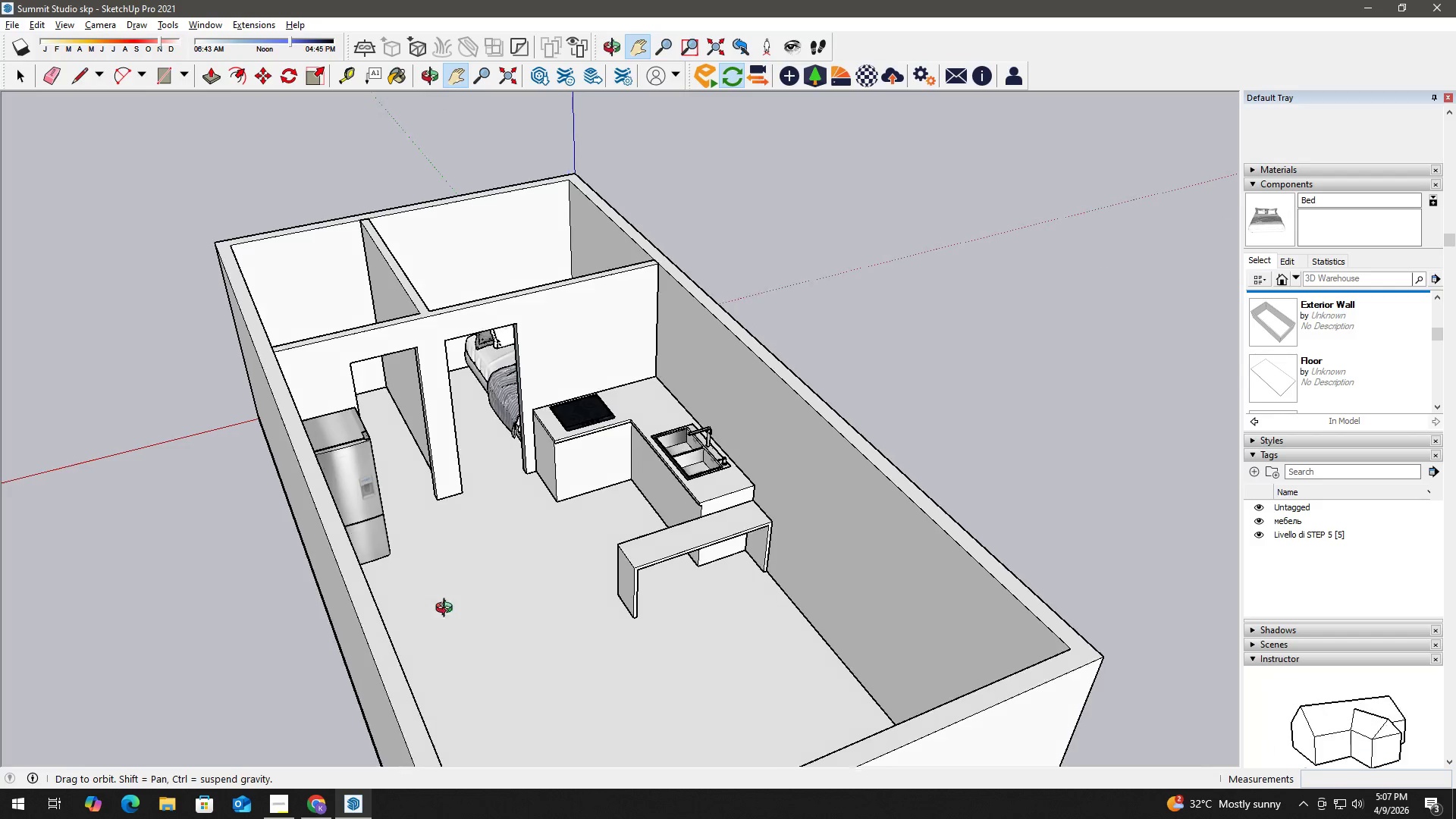 
scroll: coordinate [435, 478], scroll_direction: up, amount: 11.0
 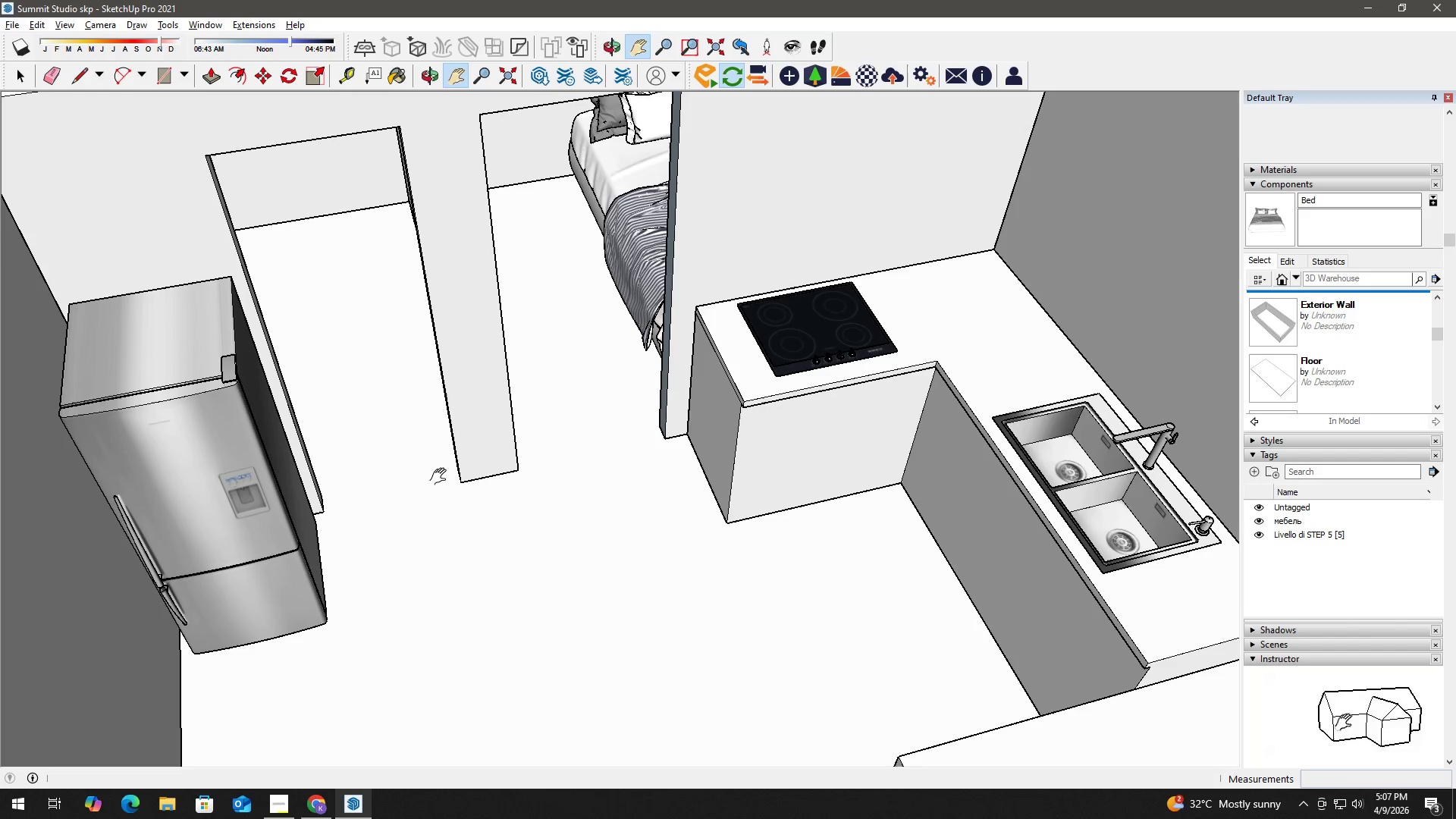 
key(Alt+Tab)
 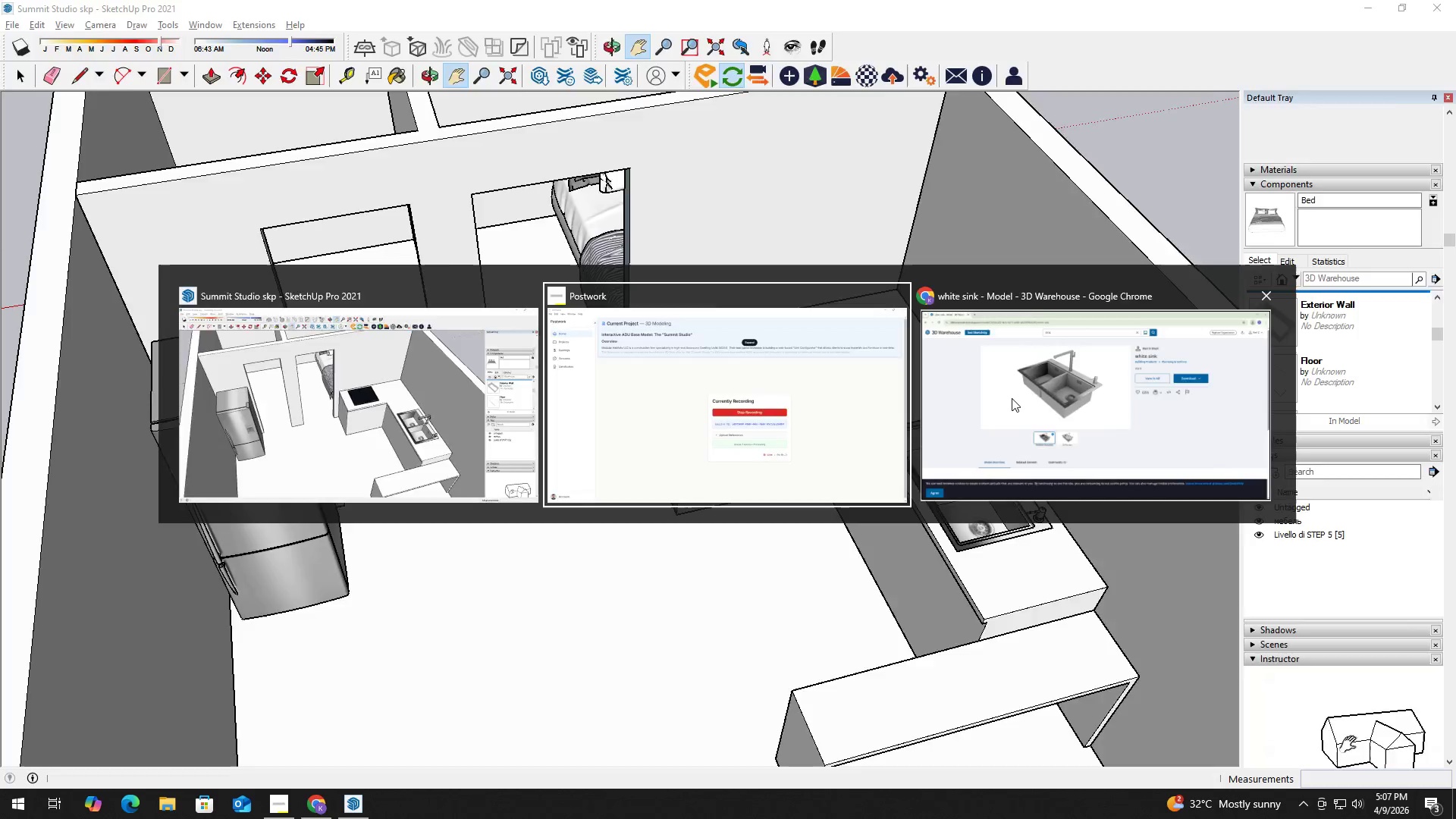 
scroll: coordinate [444, 474], scroll_direction: down, amount: 3.0
 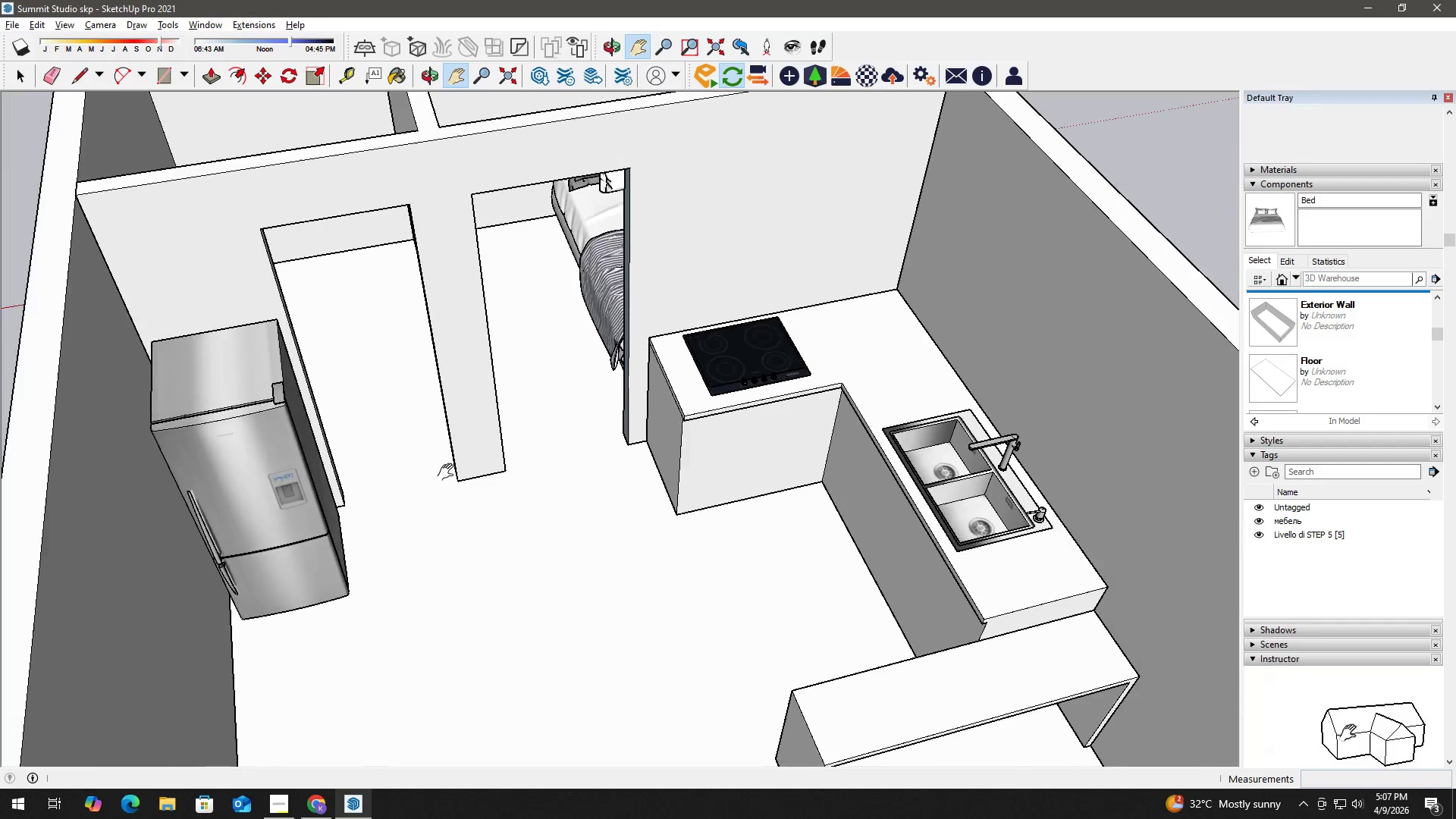 
left_click([568, 86])
 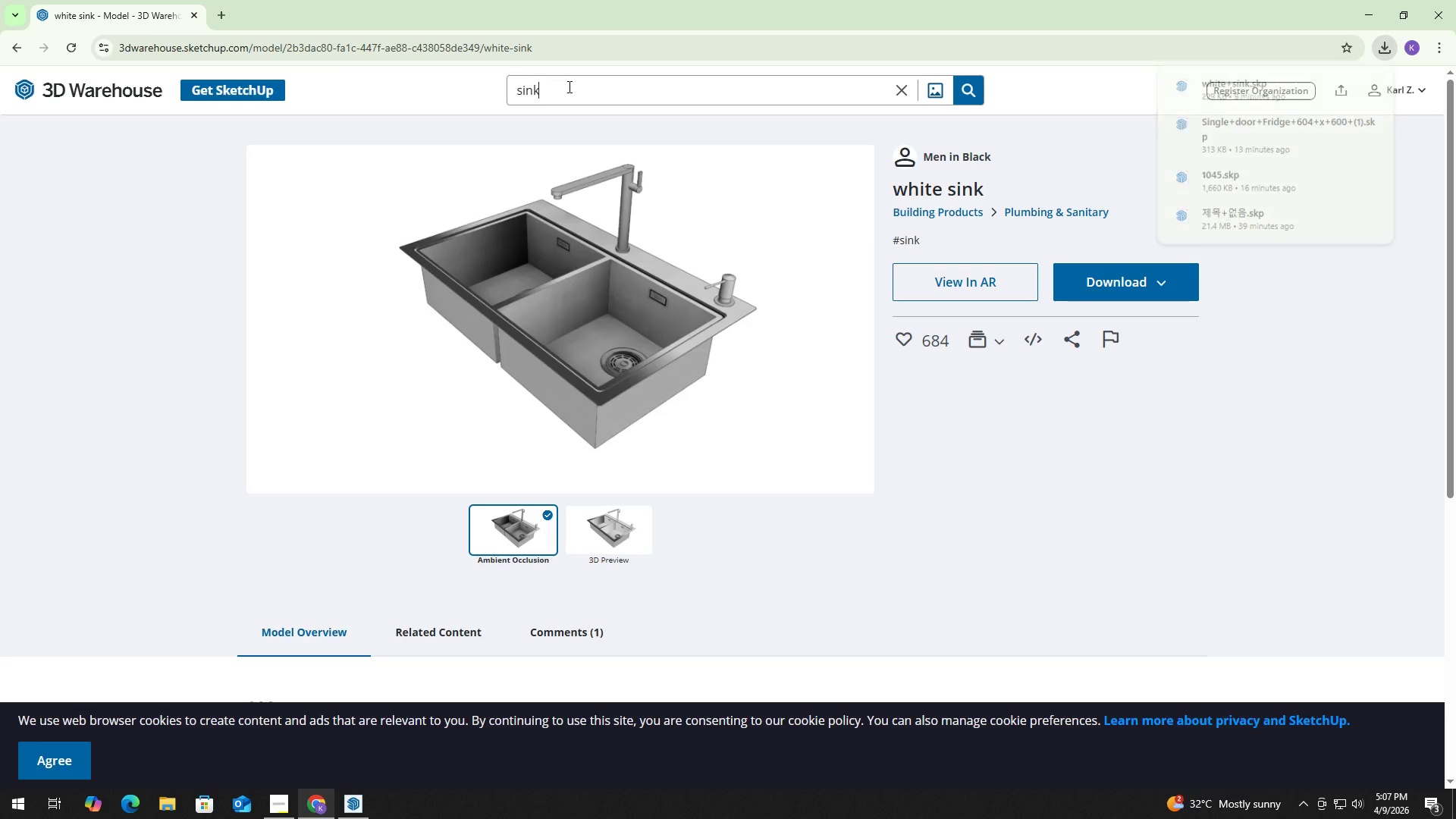 
key(Control+ControlLeft)
 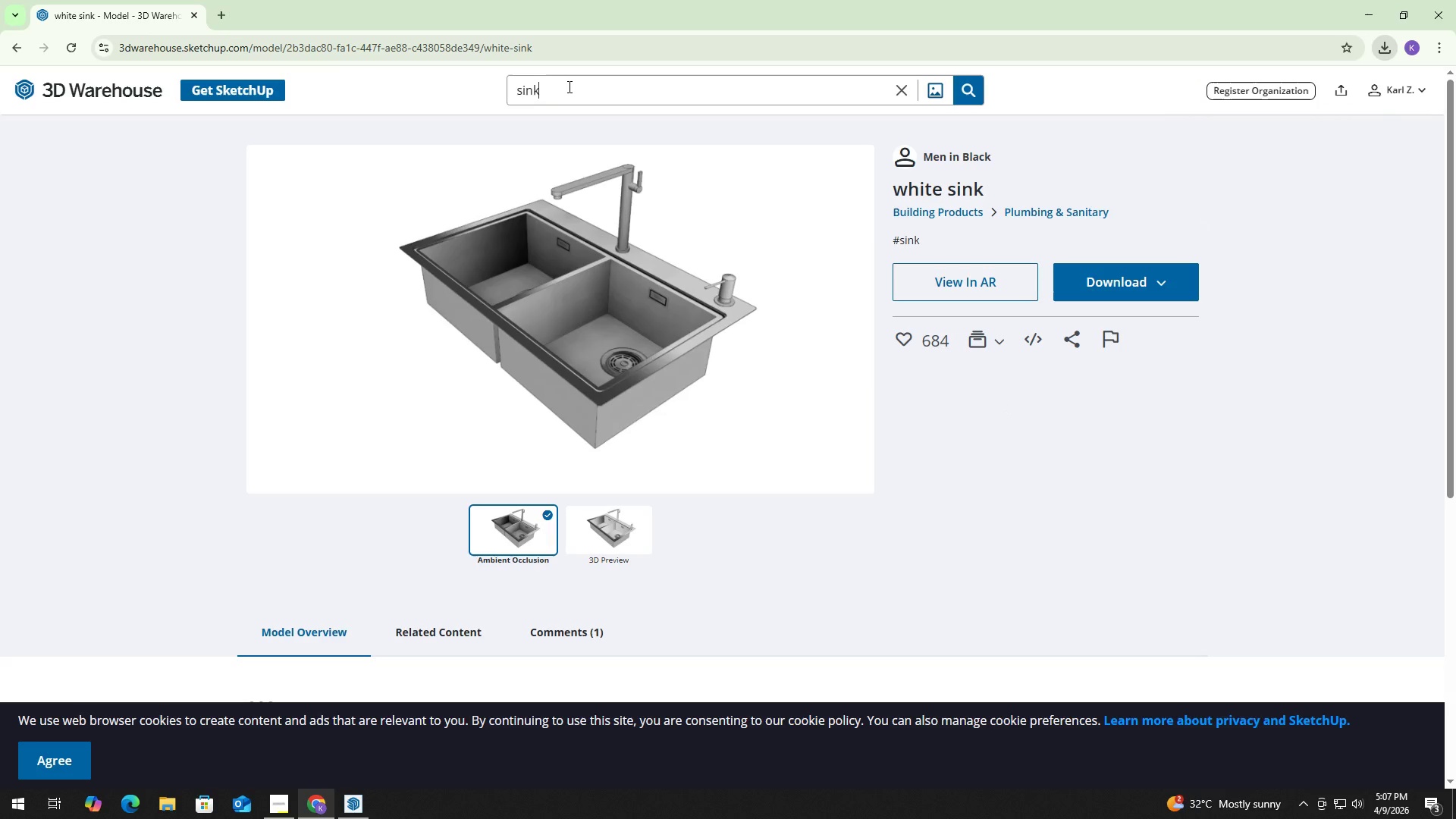 
key(Control+A)
 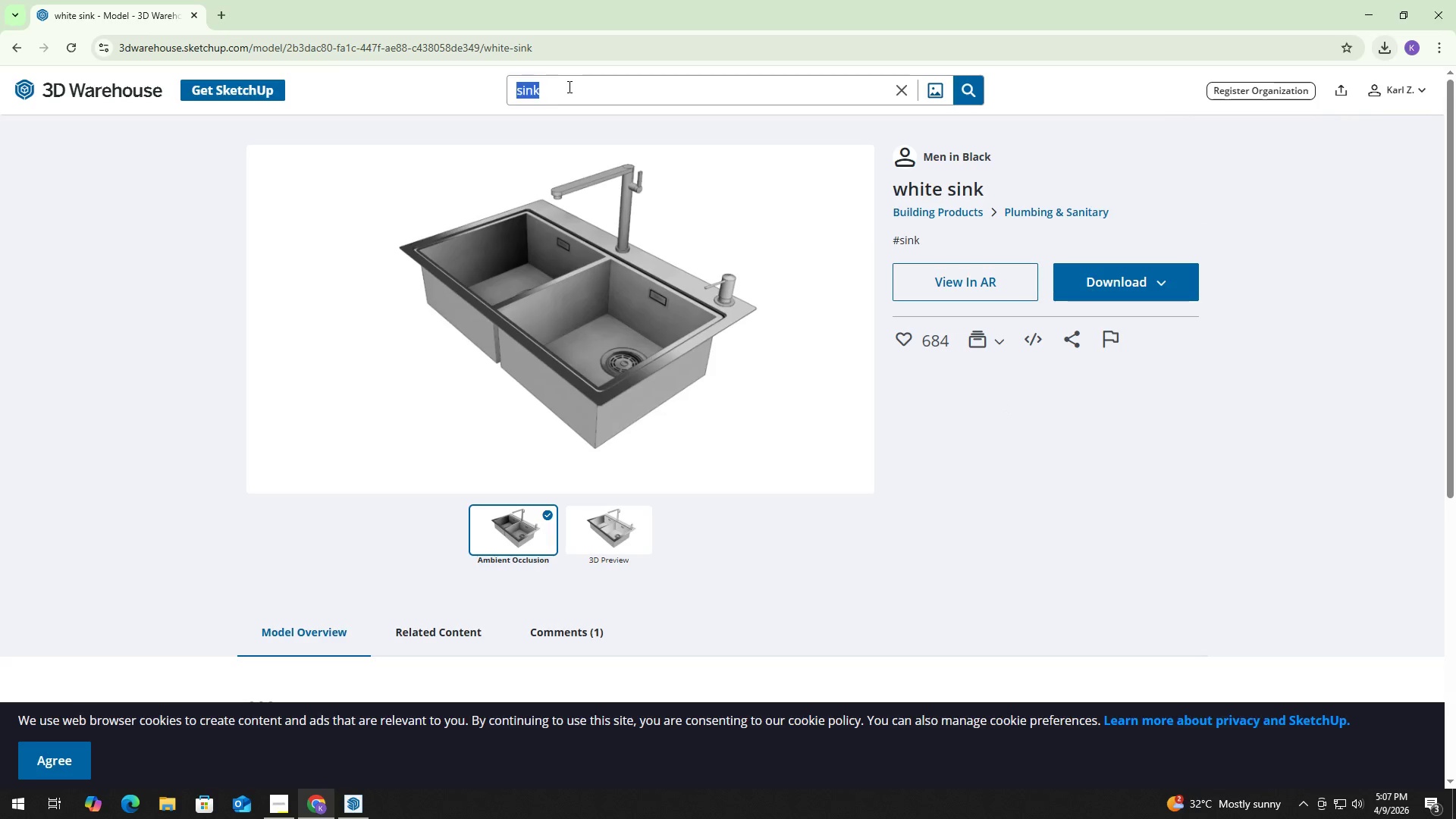 
type(bathroom door)
 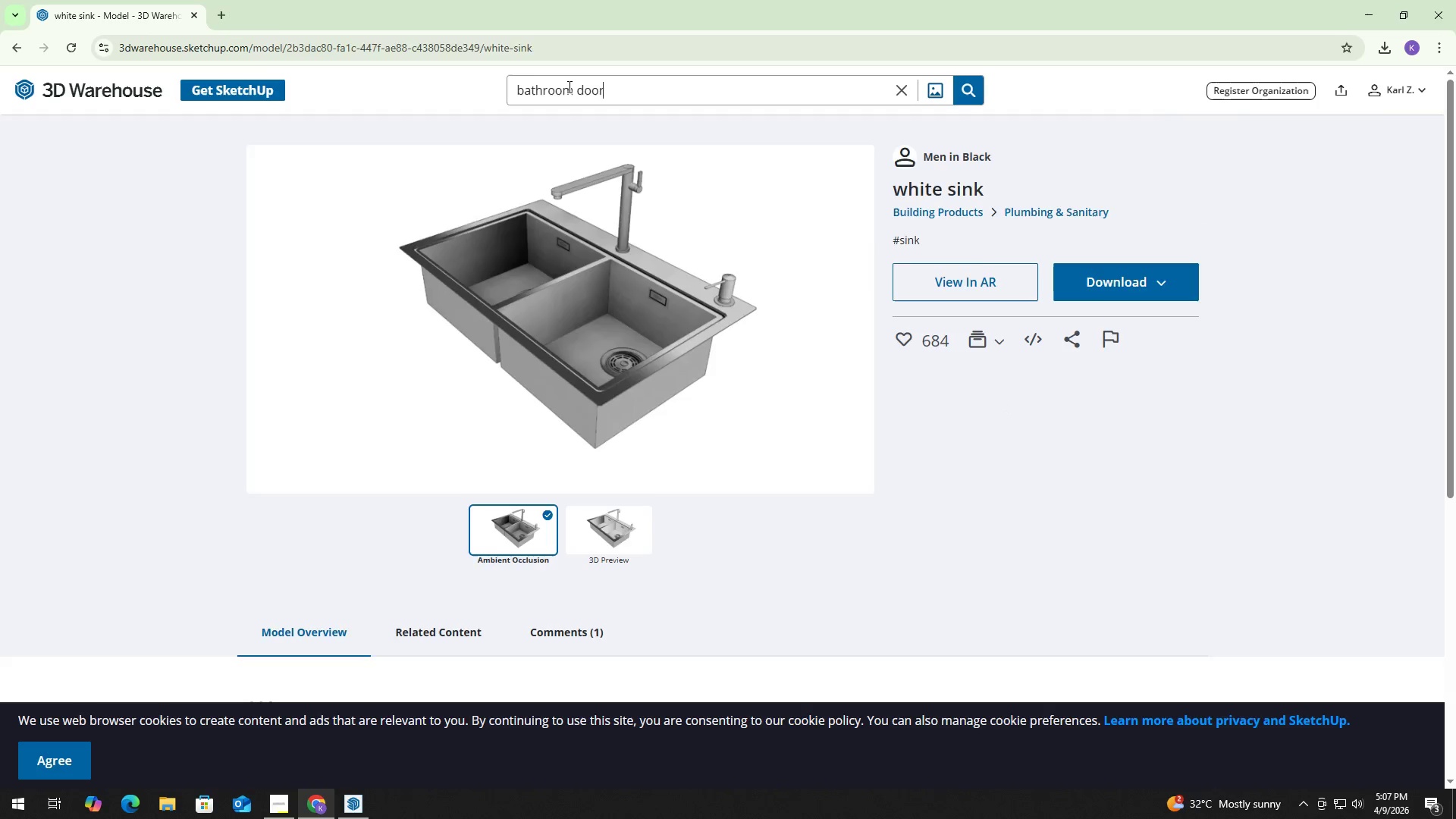 
key(Enter)
 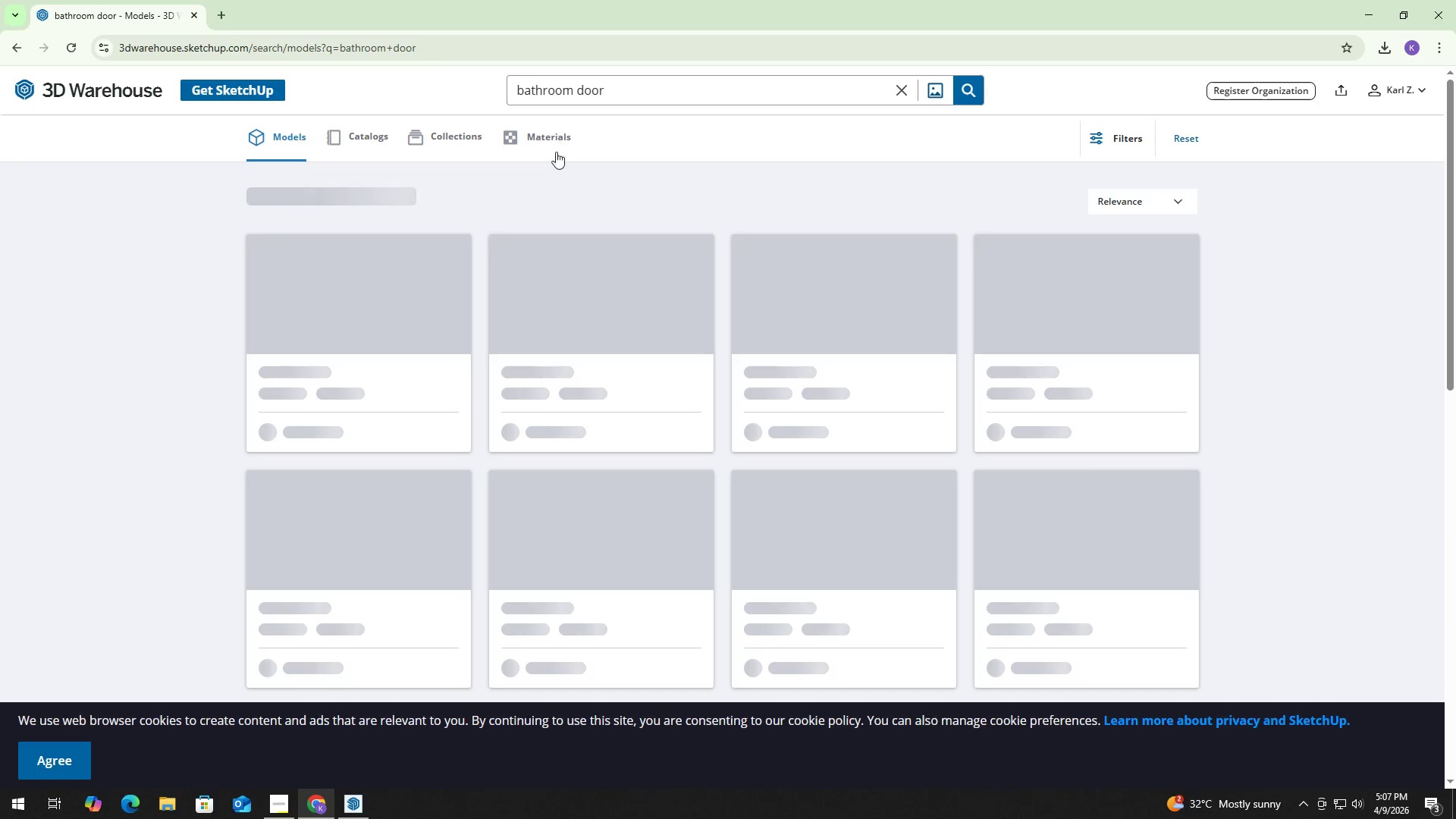 
key(Space)
 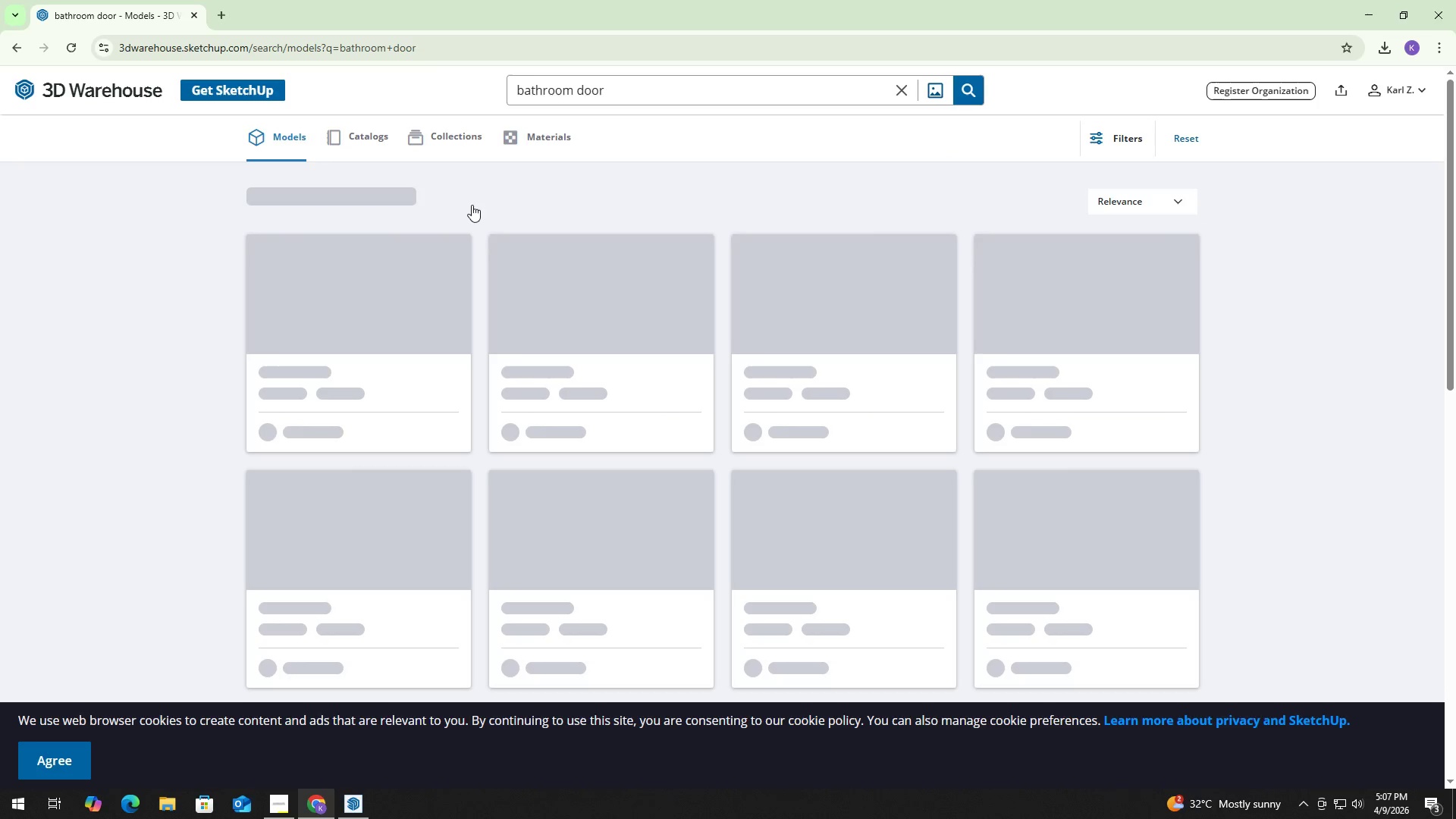 
key(Alt+AltLeft)
 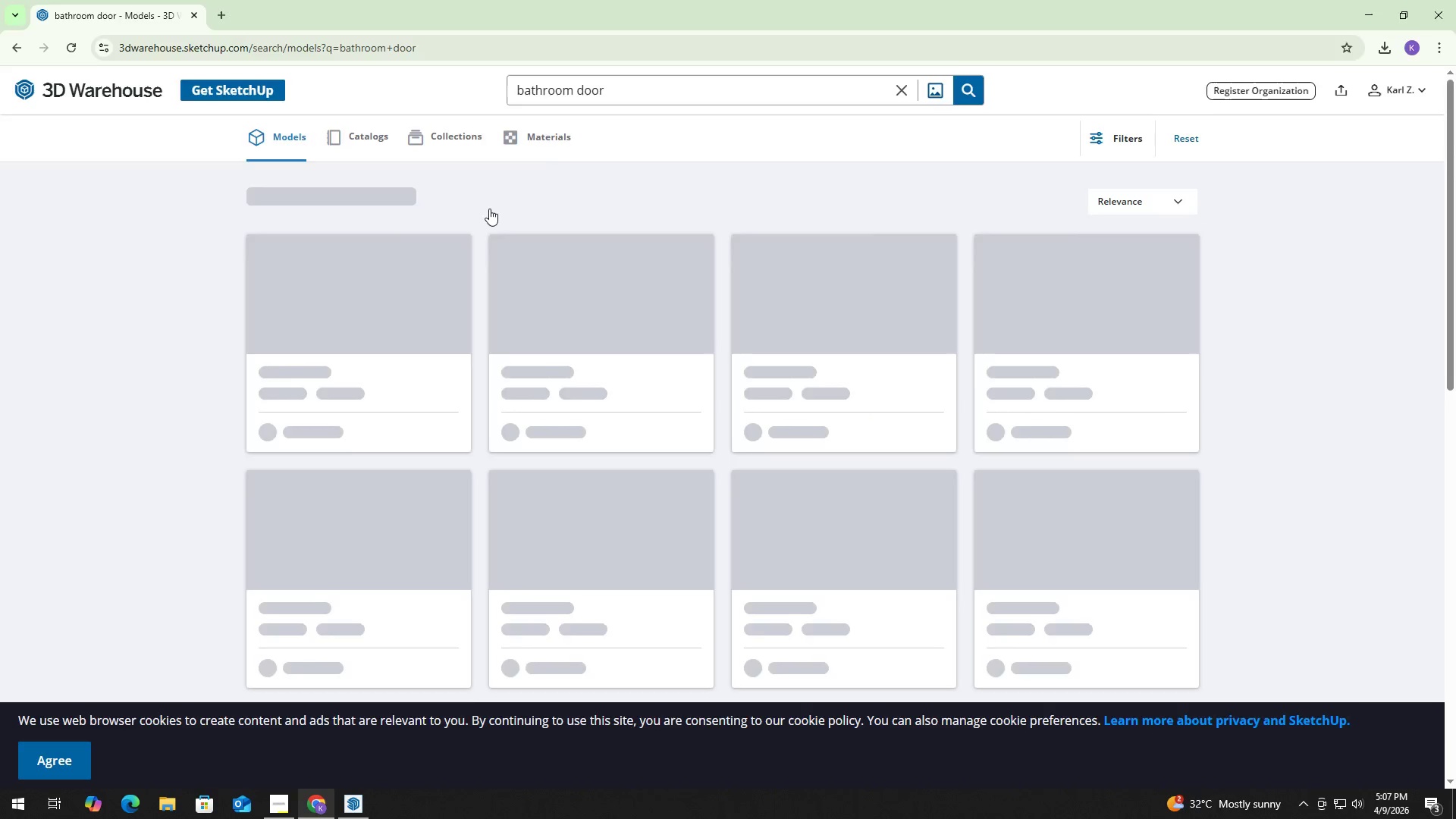 
key(Alt+Tab)
 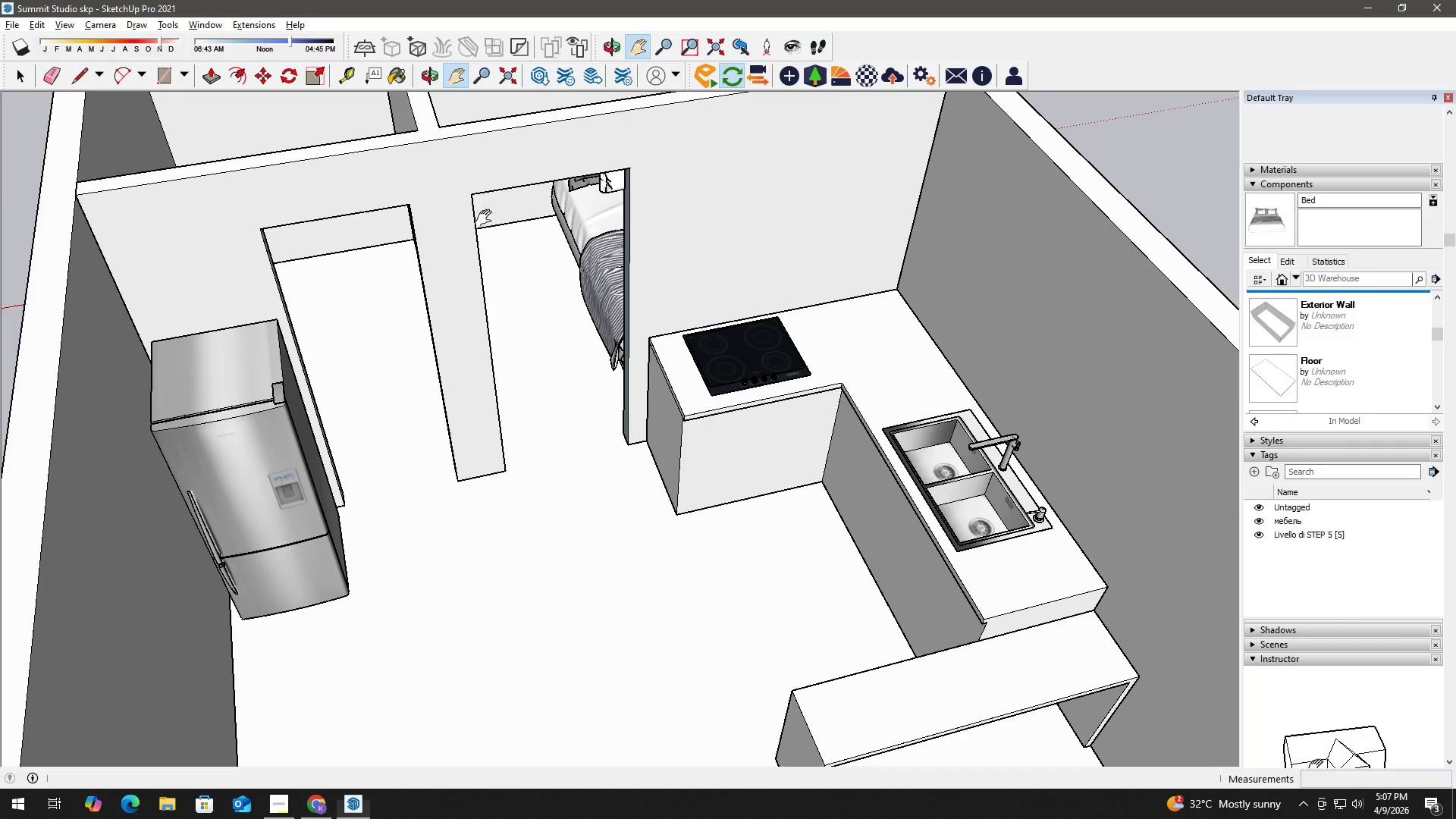 
key(H)
 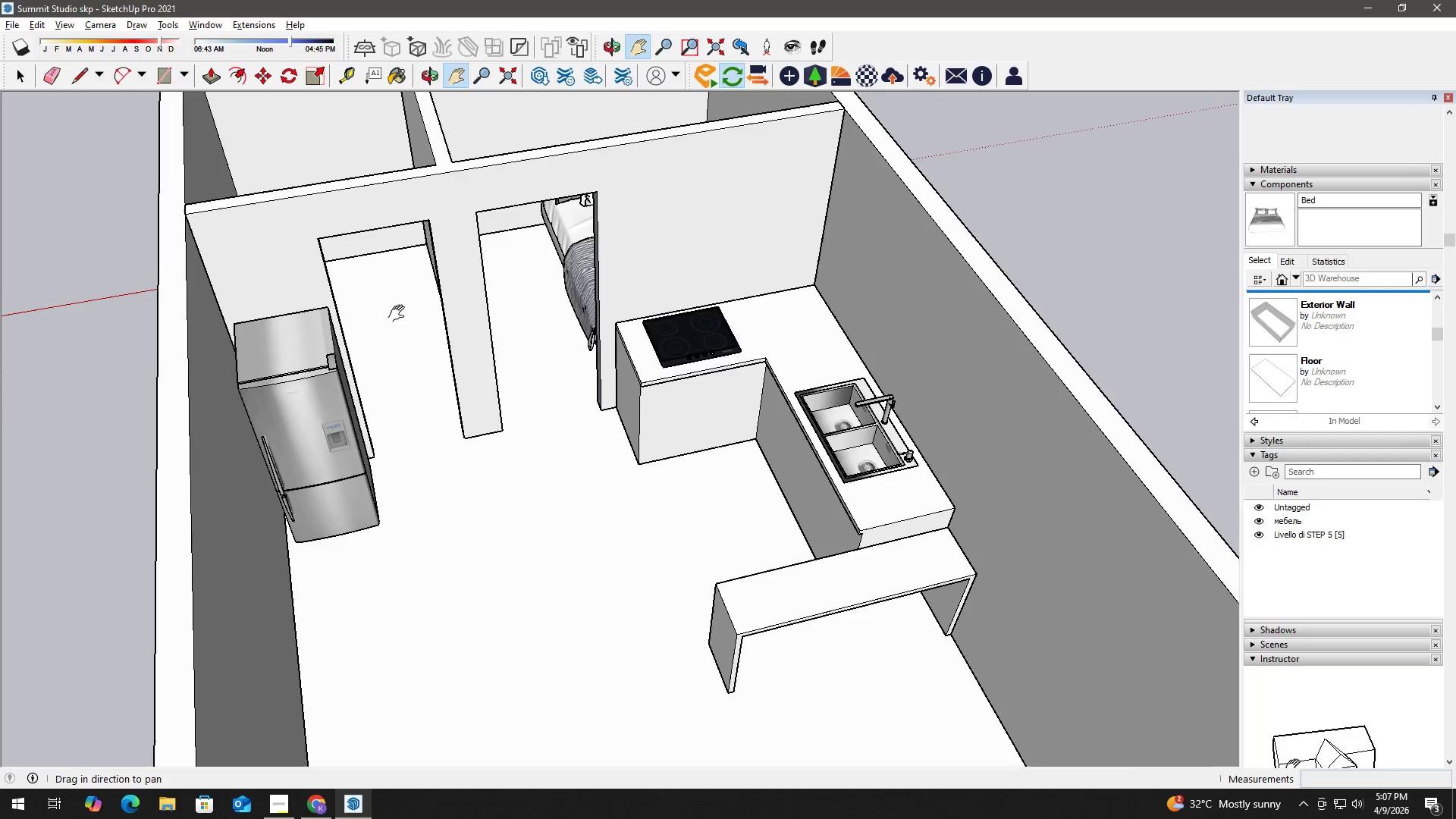 
left_click_drag(start_coordinate=[398, 315], to_coordinate=[599, 444])
 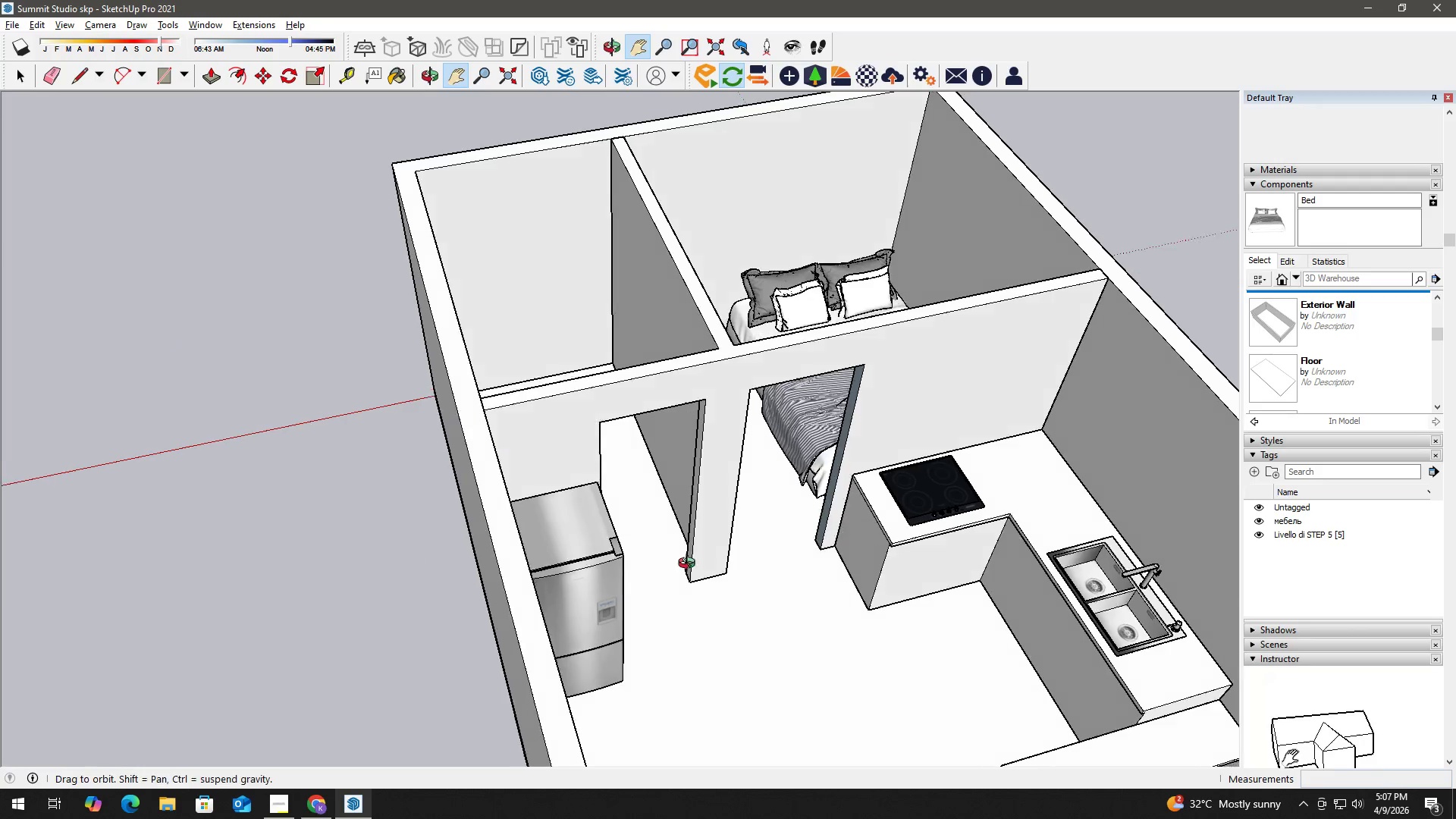 
scroll: coordinate [490, 271], scroll_direction: down, amount: 3.0
 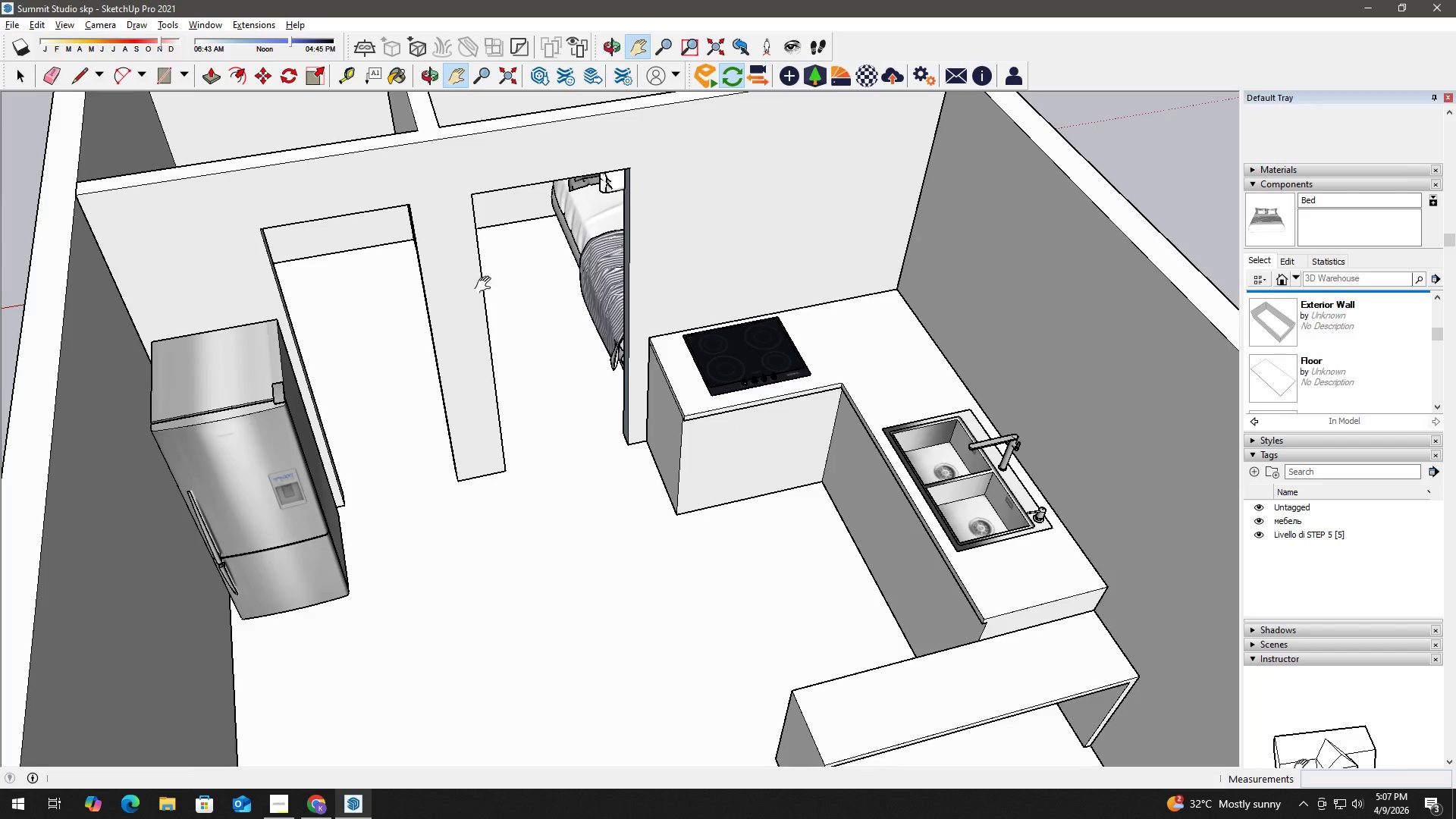 
key(Space)
 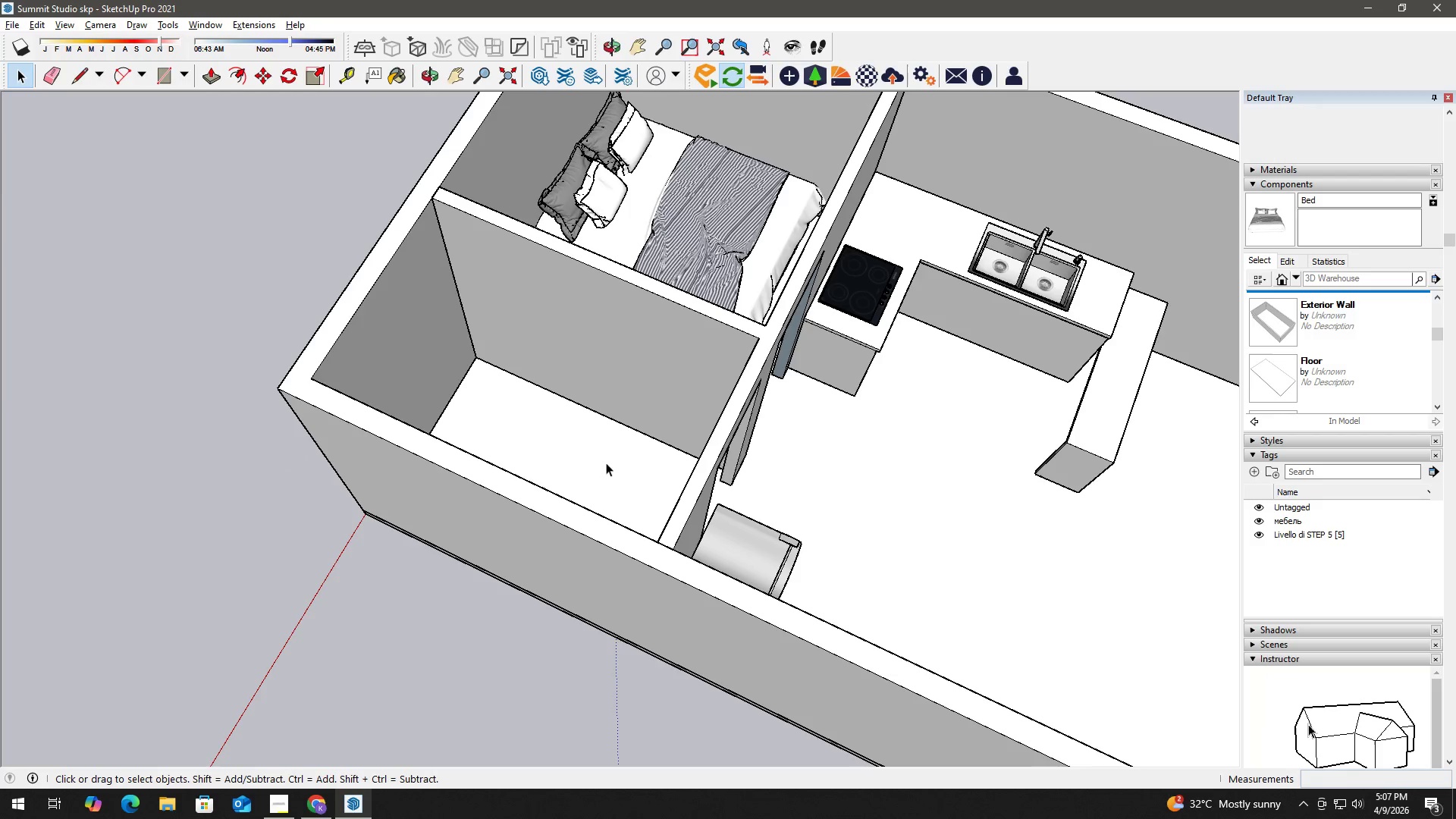 
double_click([606, 463])
 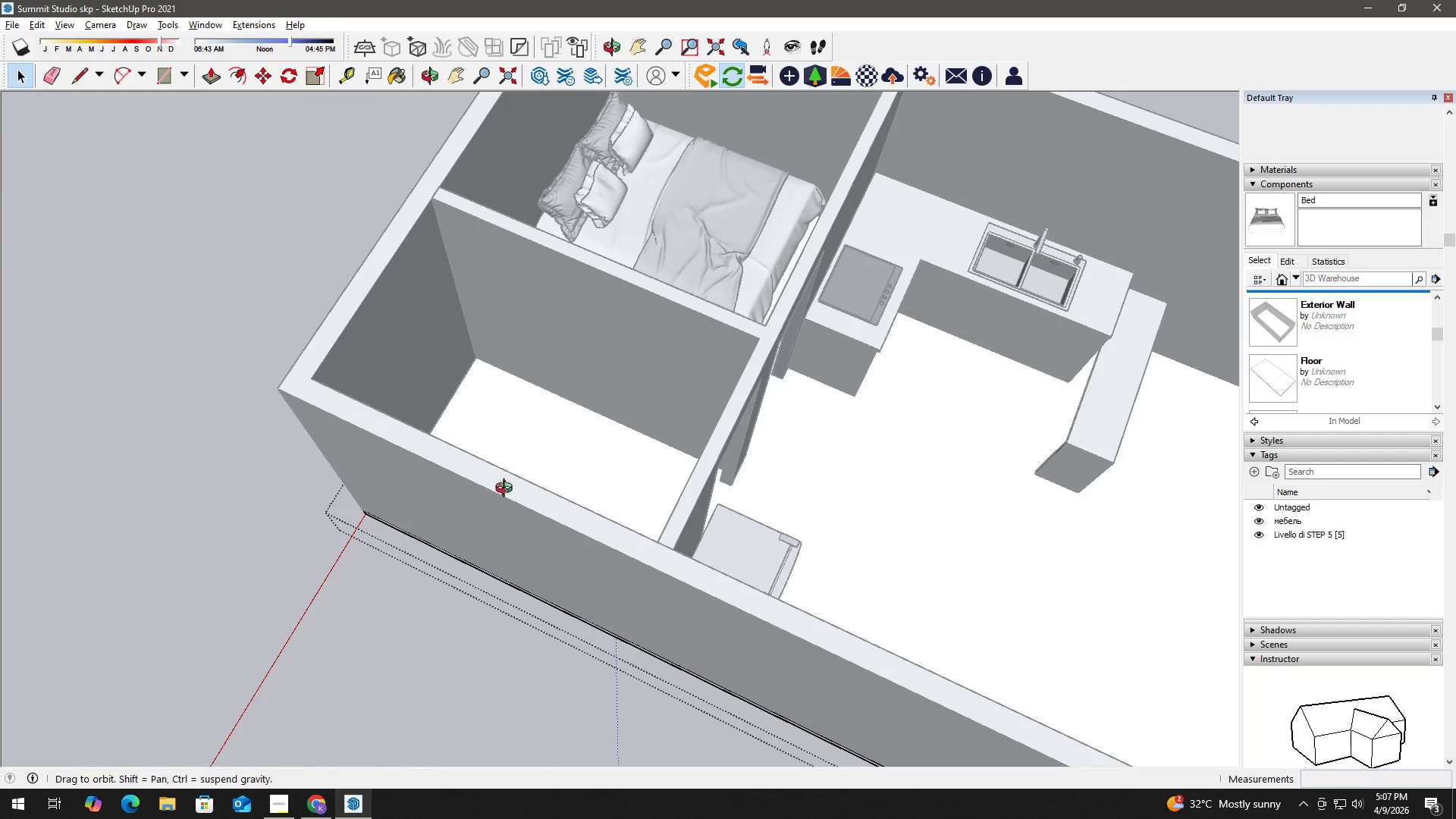 
scroll: coordinate [754, 544], scroll_direction: up, amount: 3.0
 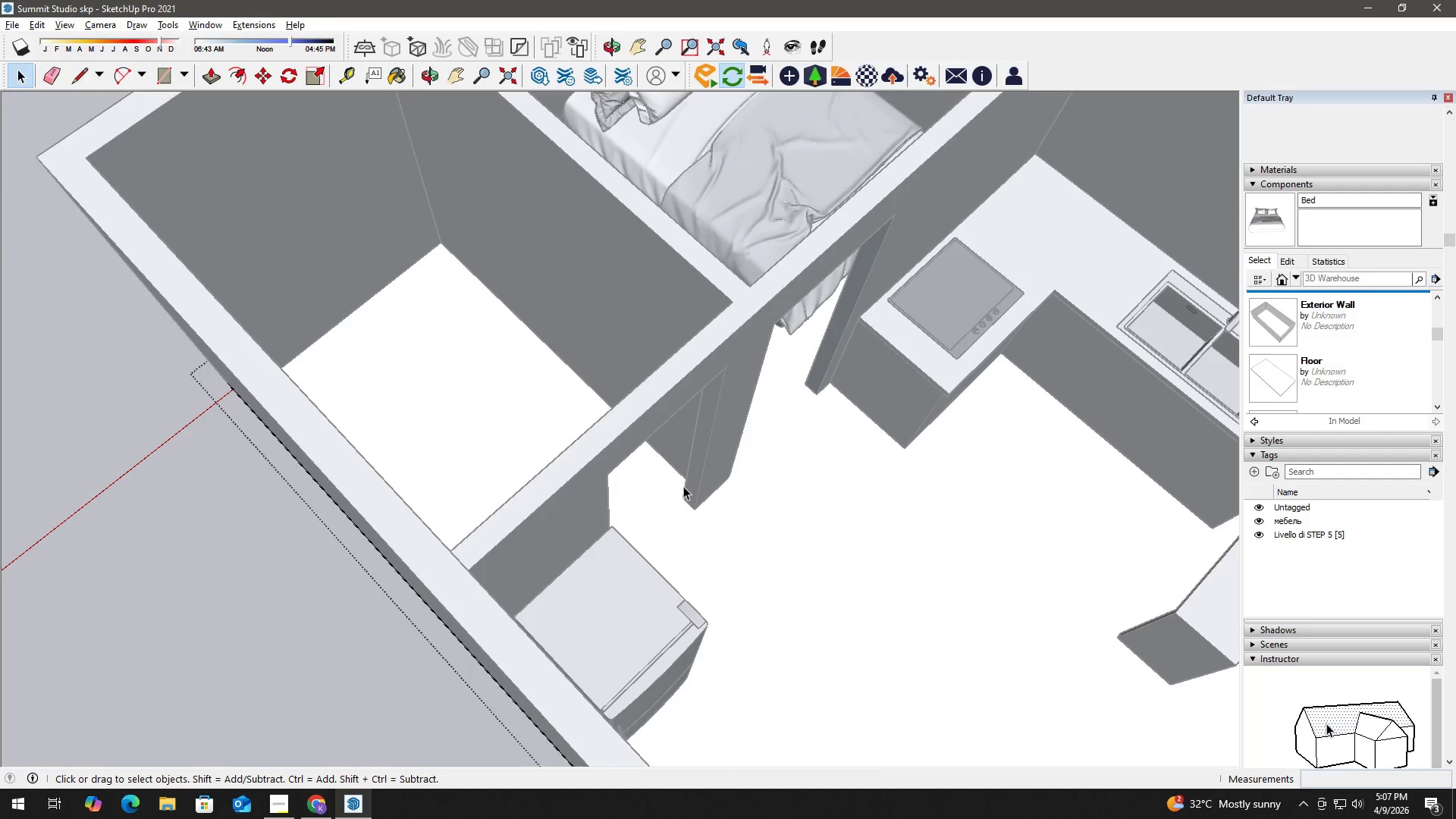 
key(R)
 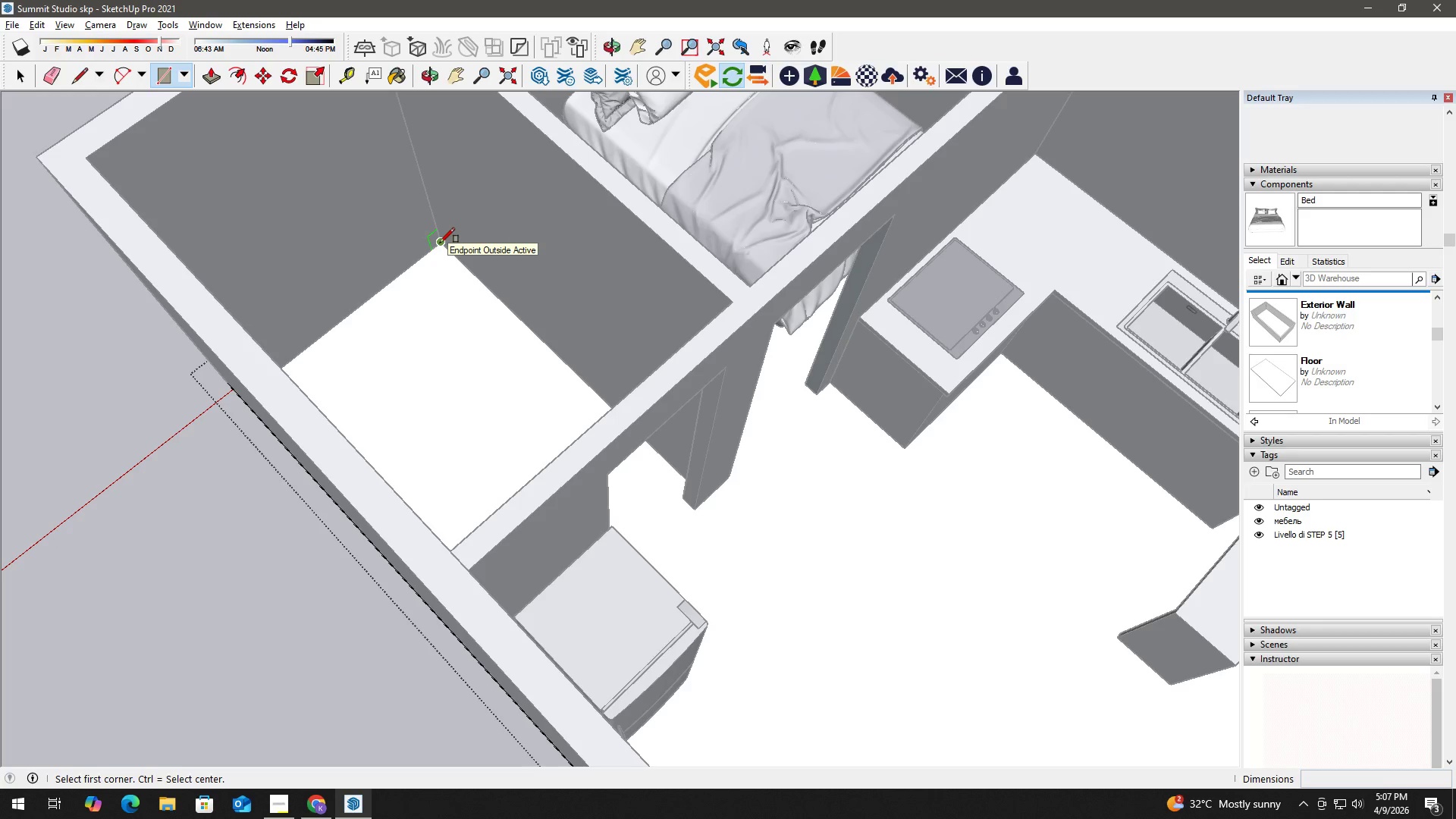 
left_click([440, 243])
 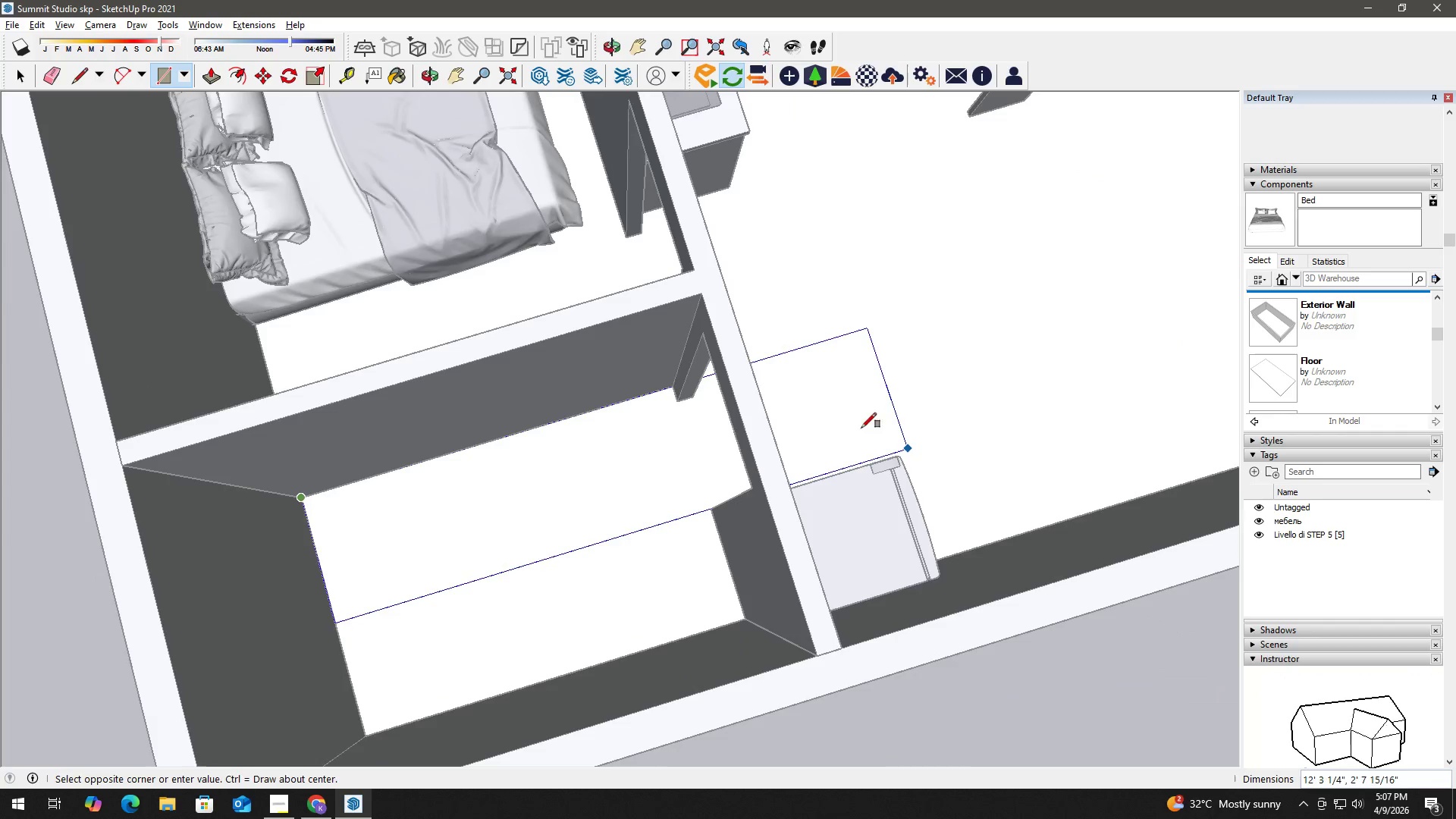 
scroll: coordinate [683, 409], scroll_direction: up, amount: 6.0
 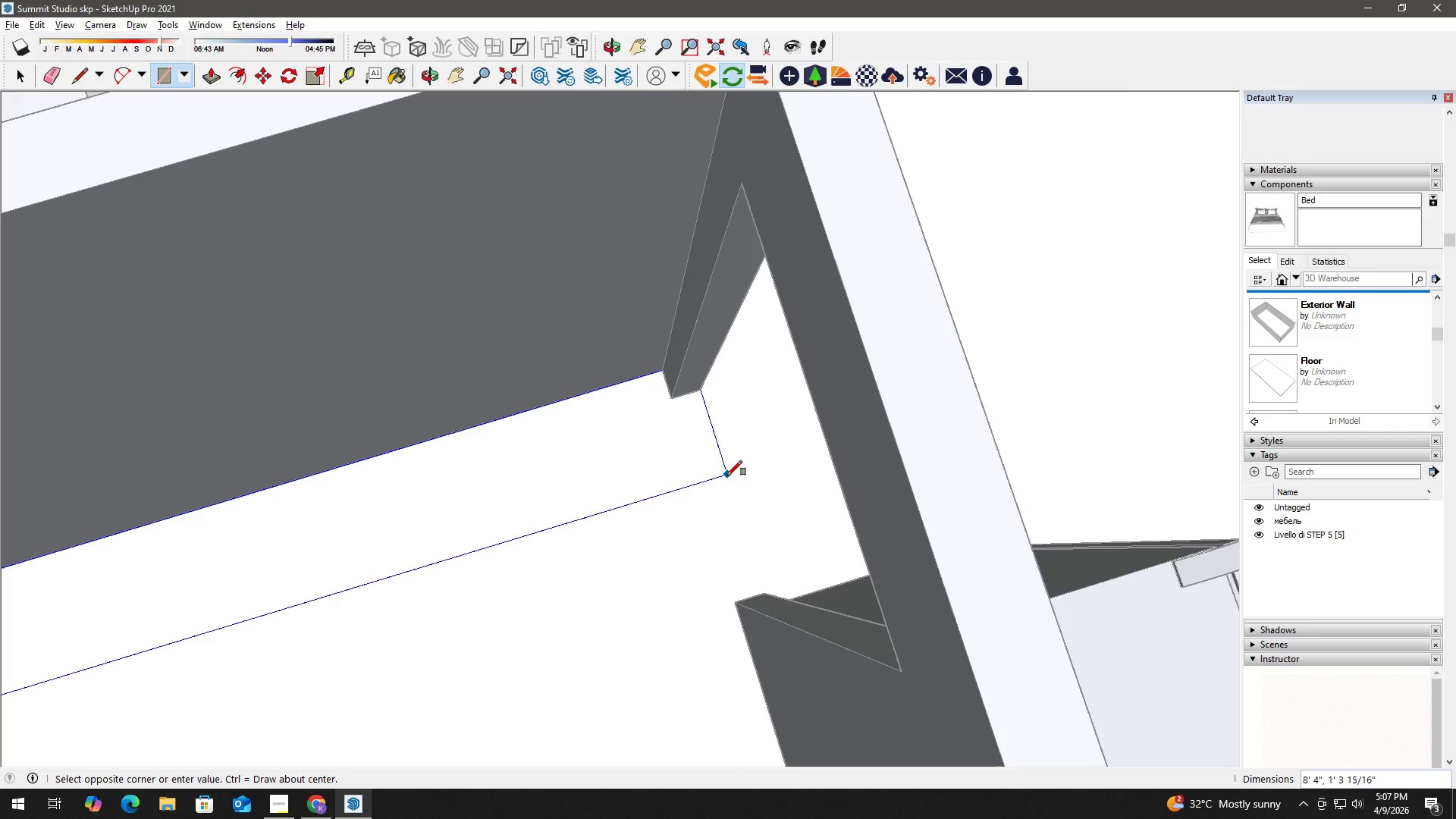 
scroll: coordinate [705, 558], scroll_direction: down, amount: 5.0
 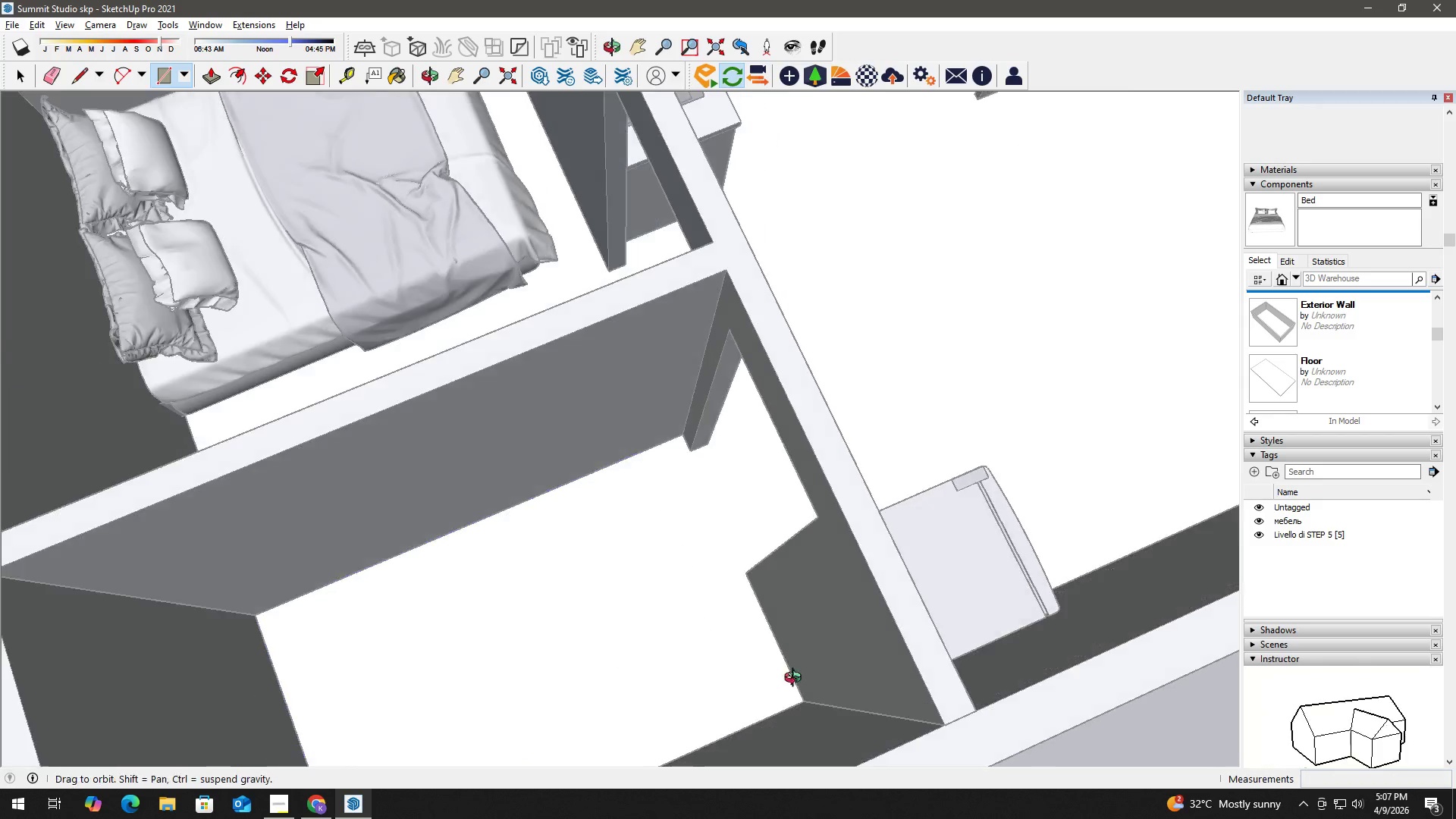 
scroll: coordinate [861, 593], scroll_direction: up, amount: 2.0
 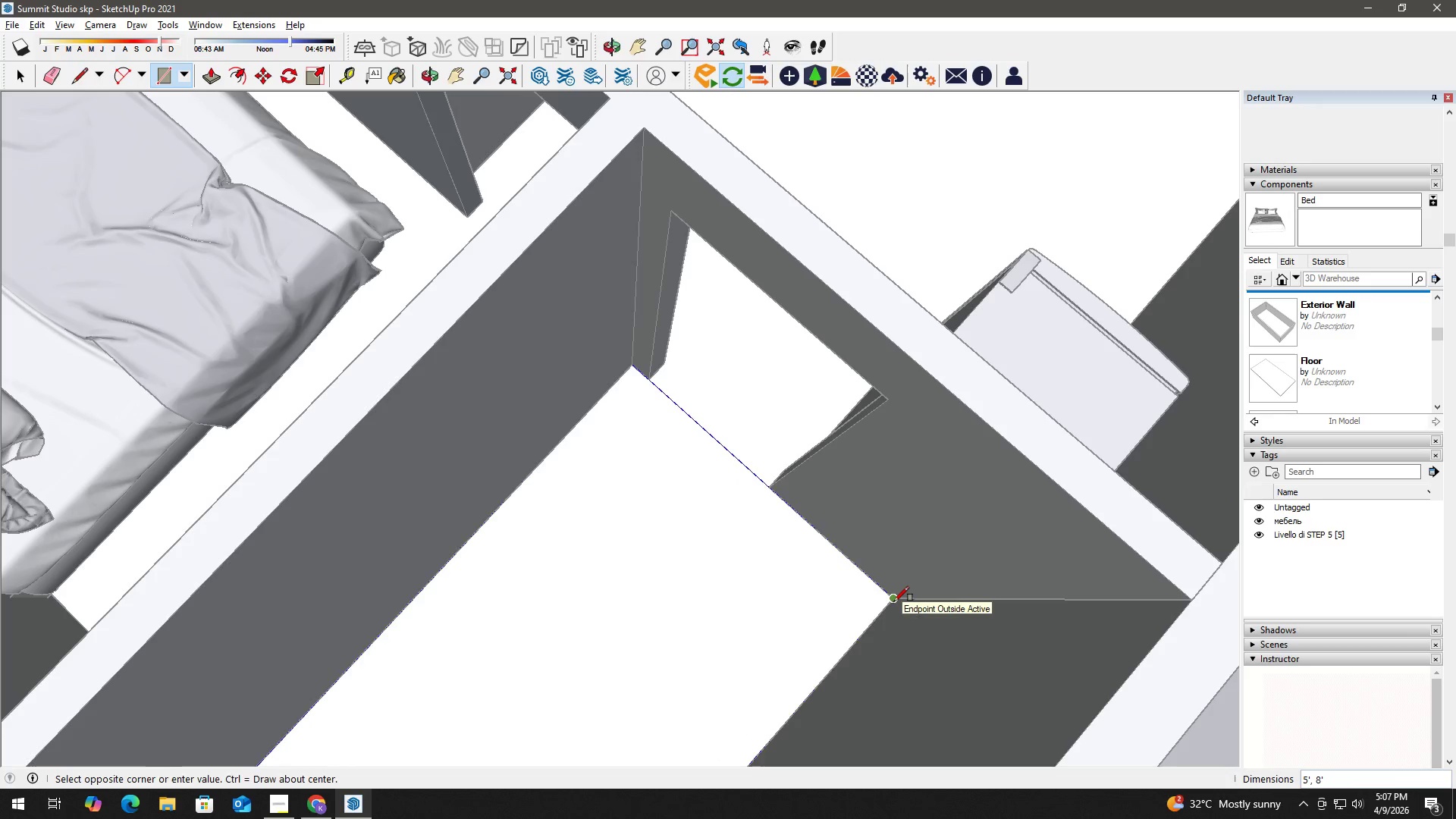 
key(Space)
 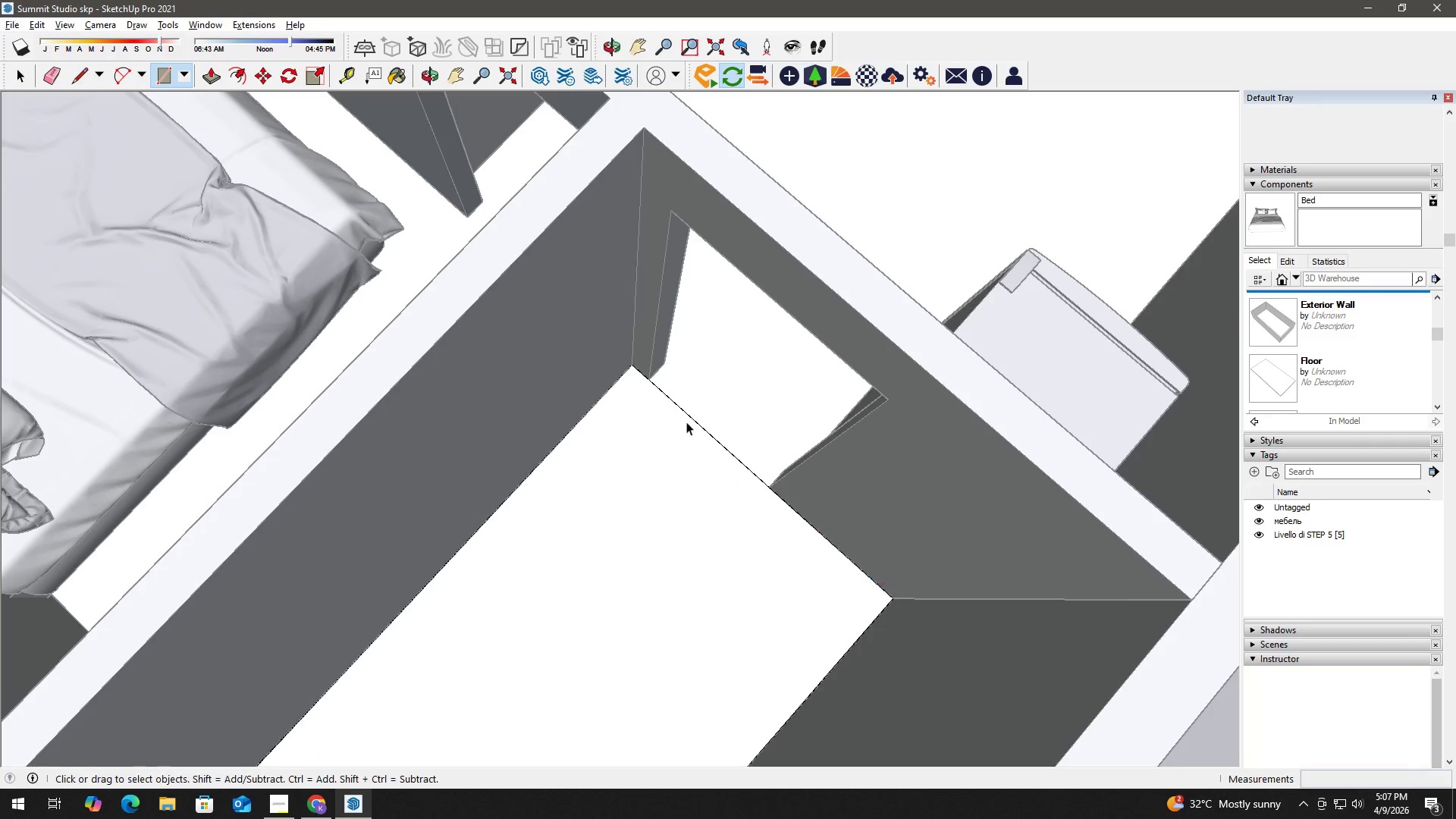 
scroll: coordinate [678, 408], scroll_direction: up, amount: 3.0
 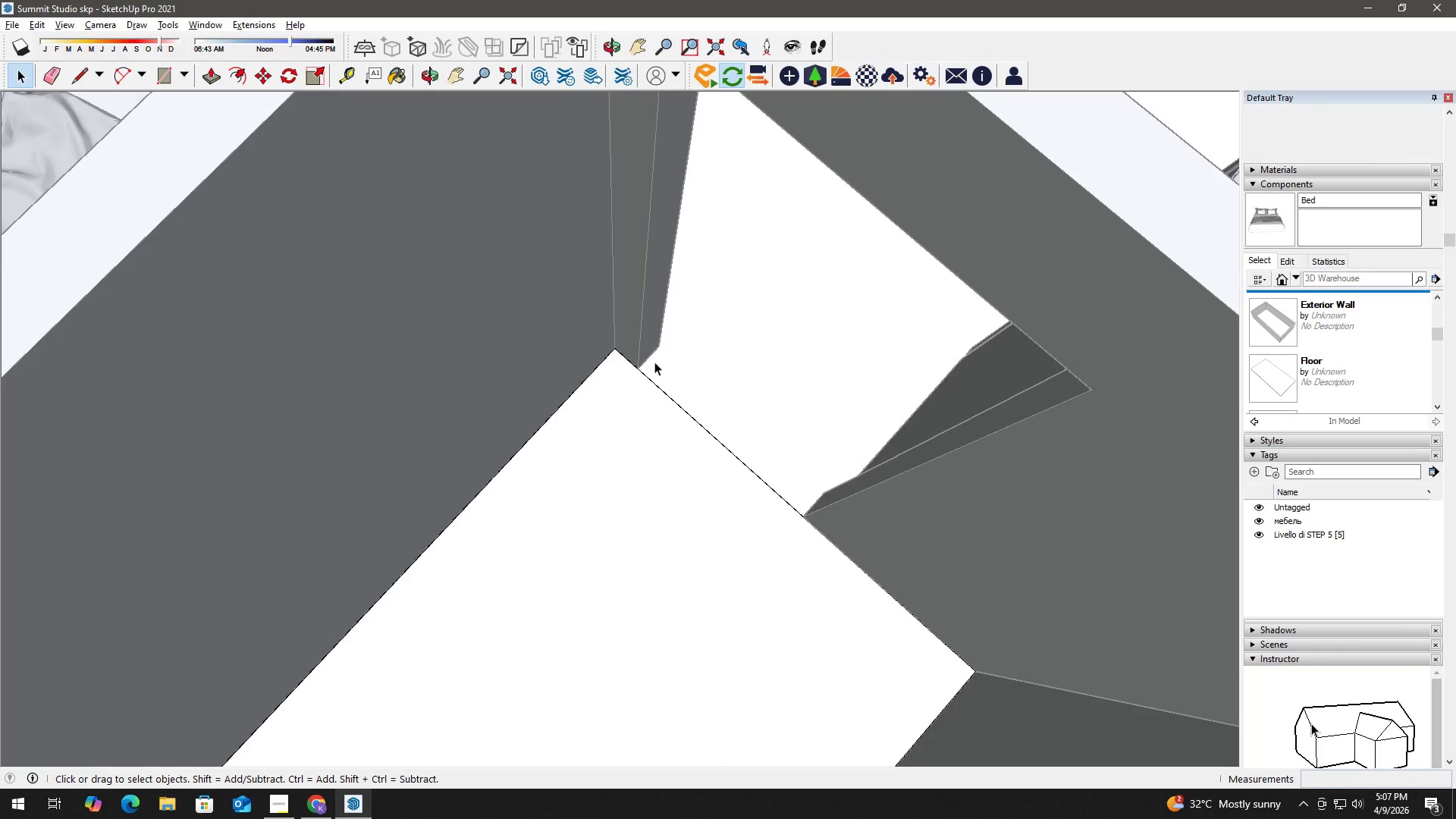 
key(L)
 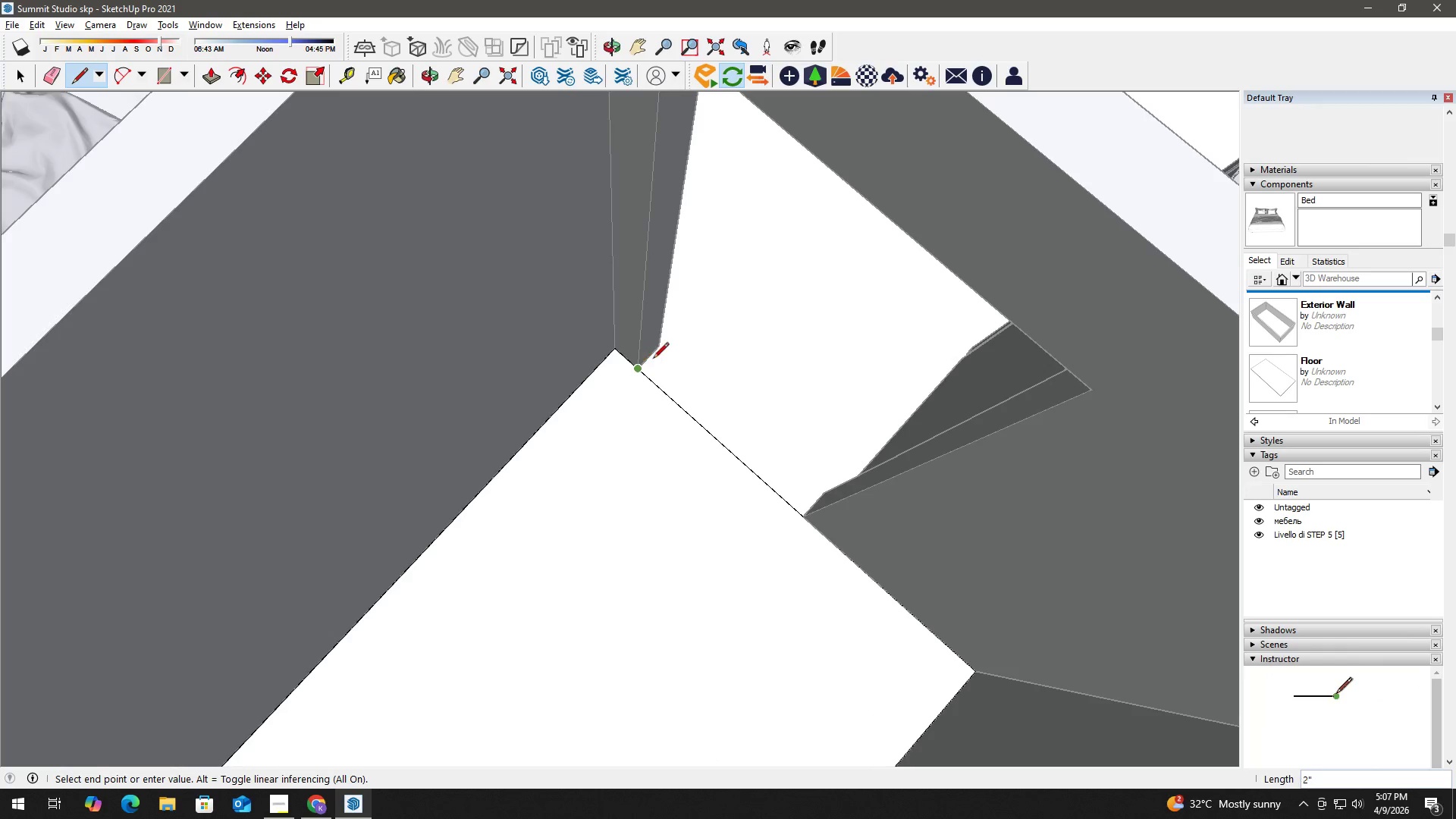 
left_click([662, 347])
 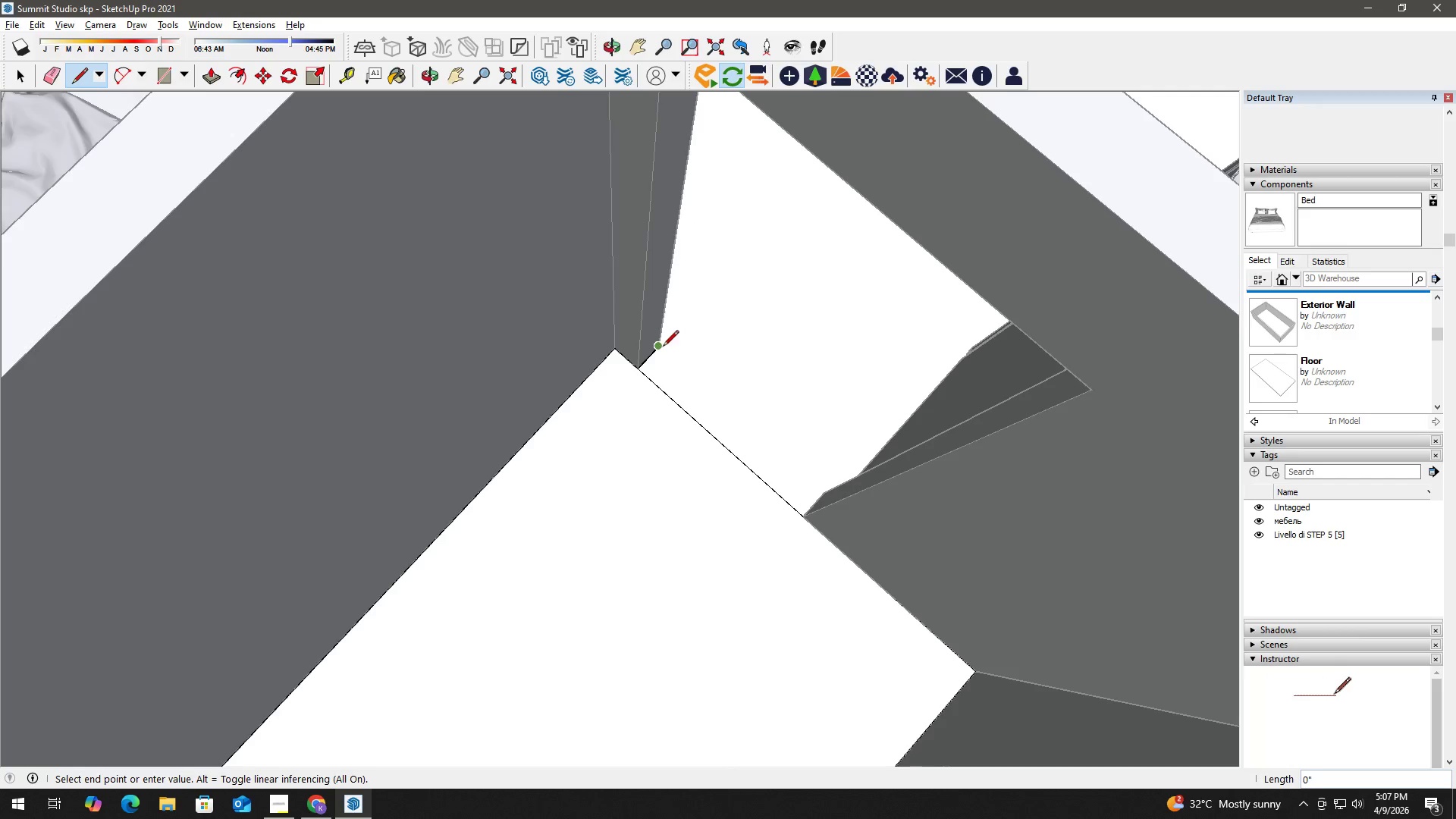 
left_click([661, 347])
 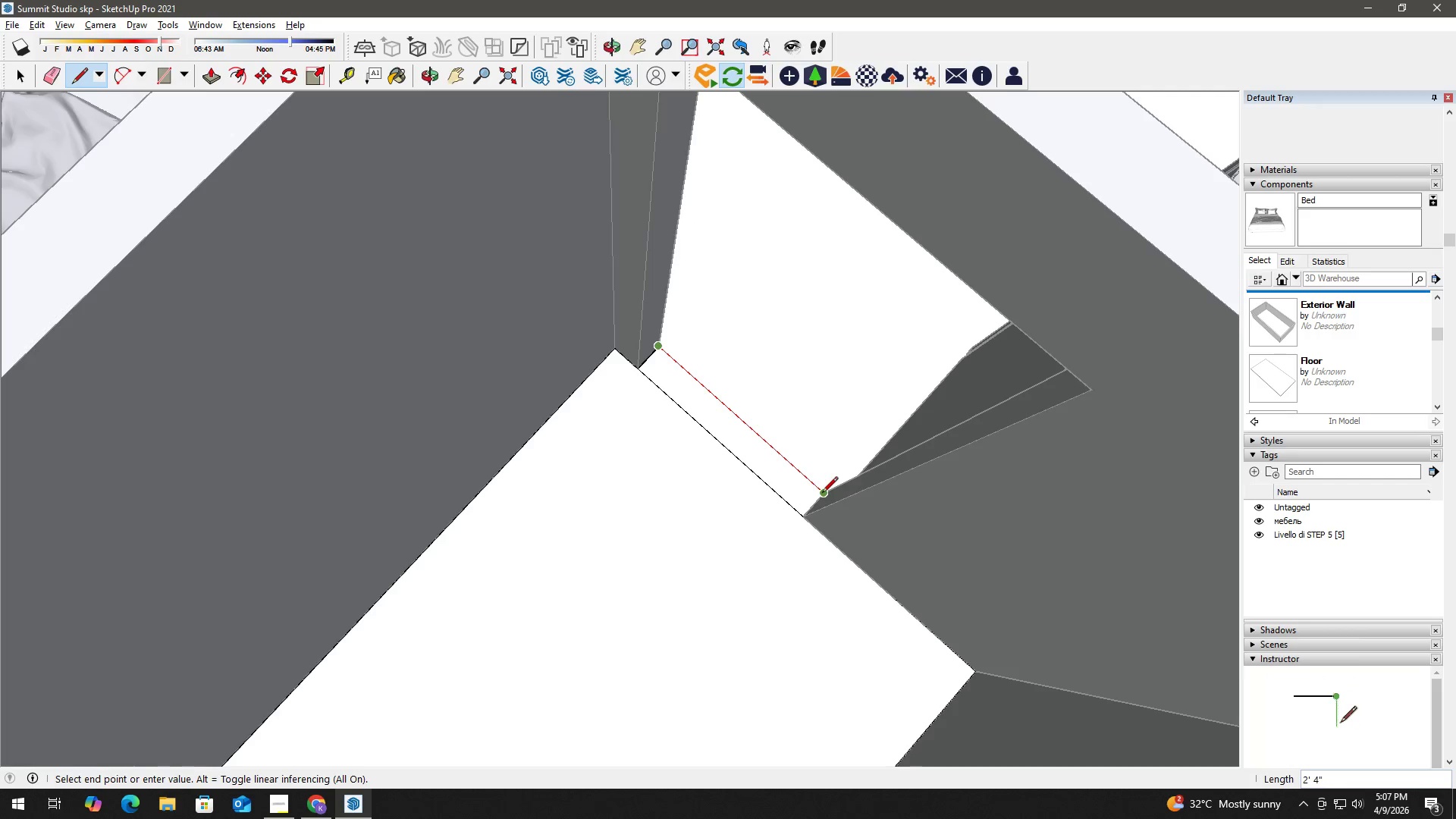 
left_click([824, 494])
 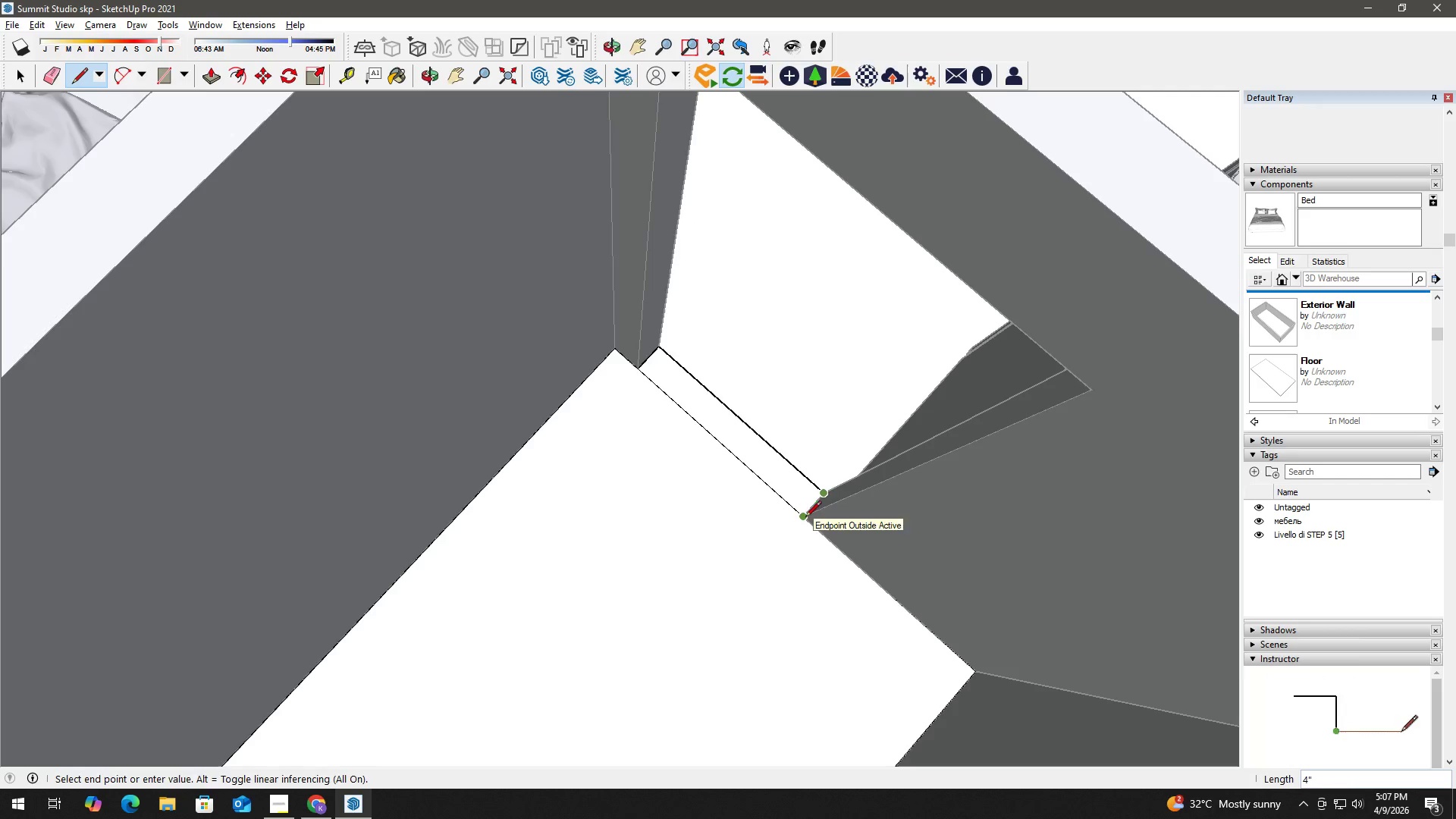 
key(Space)
 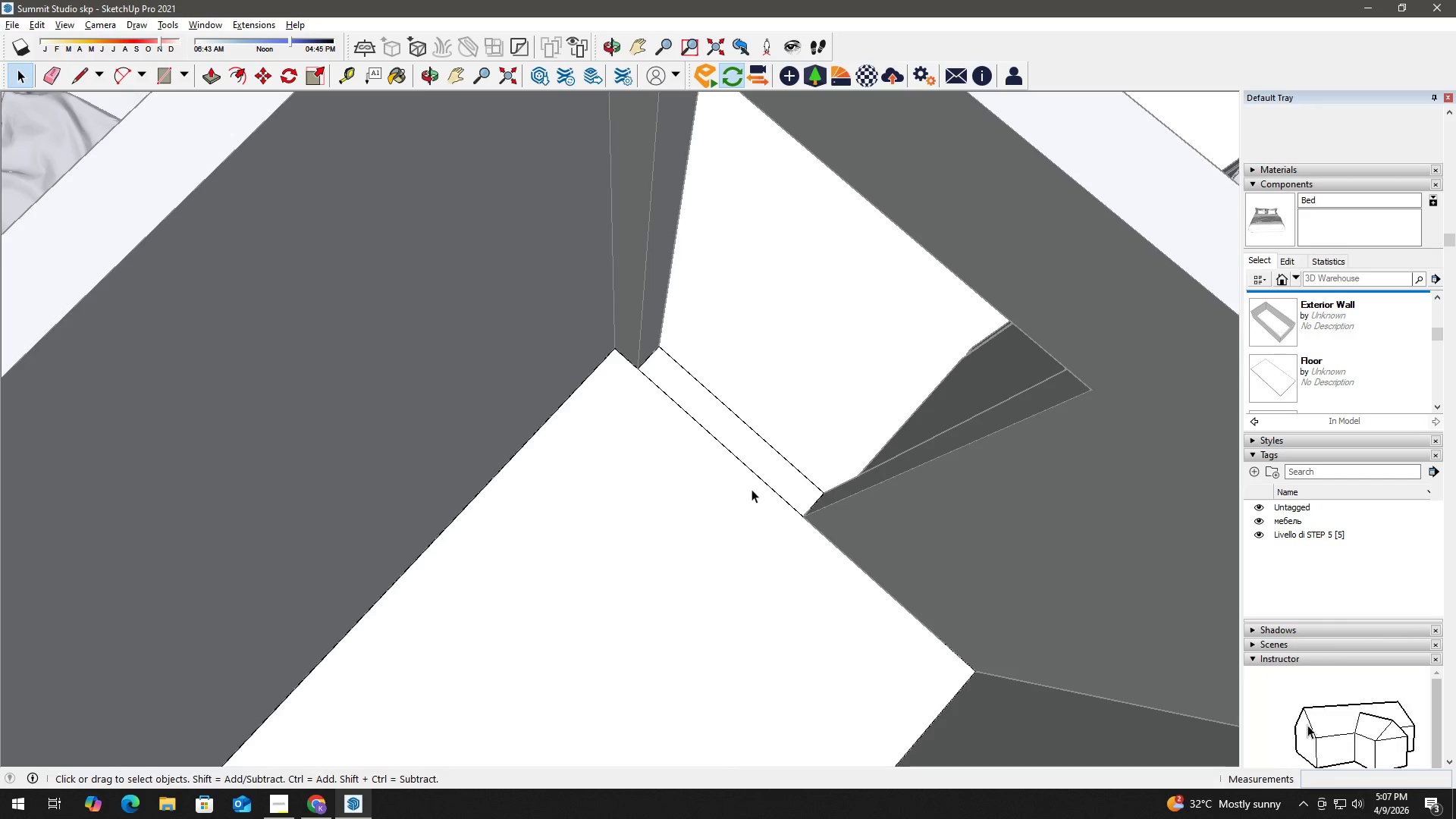 
key(E)
 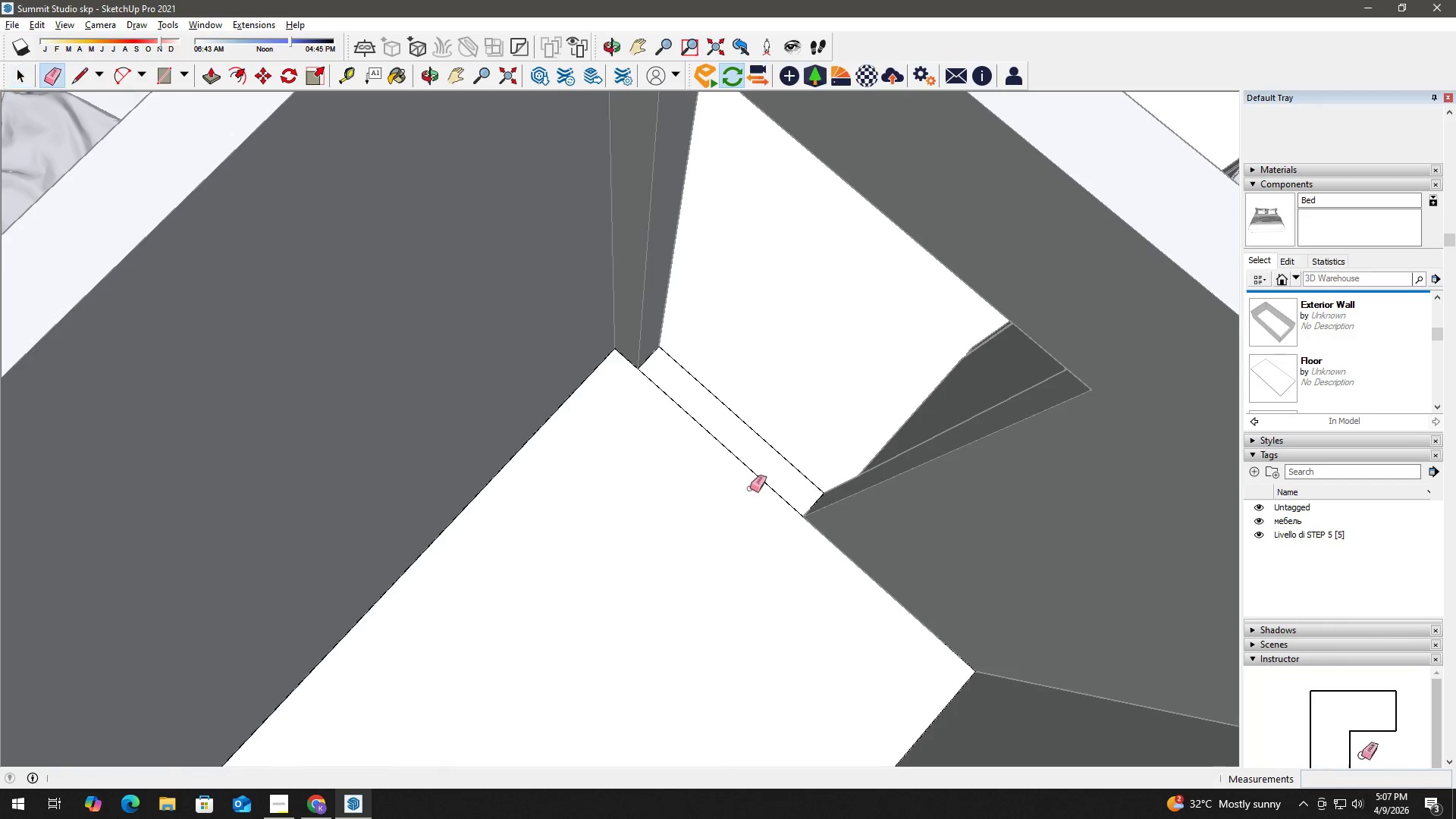 
left_click_drag(start_coordinate=[750, 489], to_coordinate=[761, 478])
 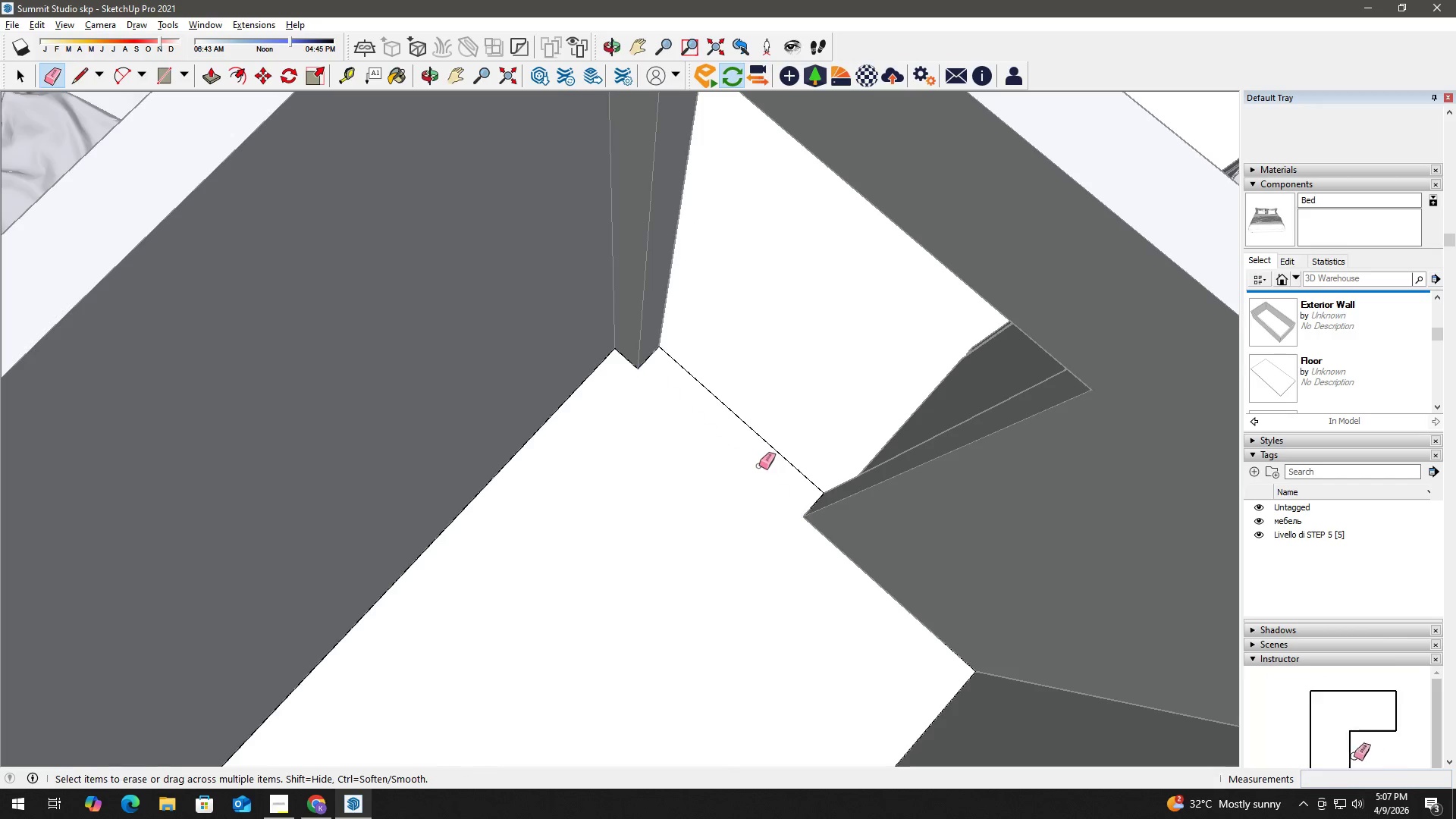 
key(Space)
 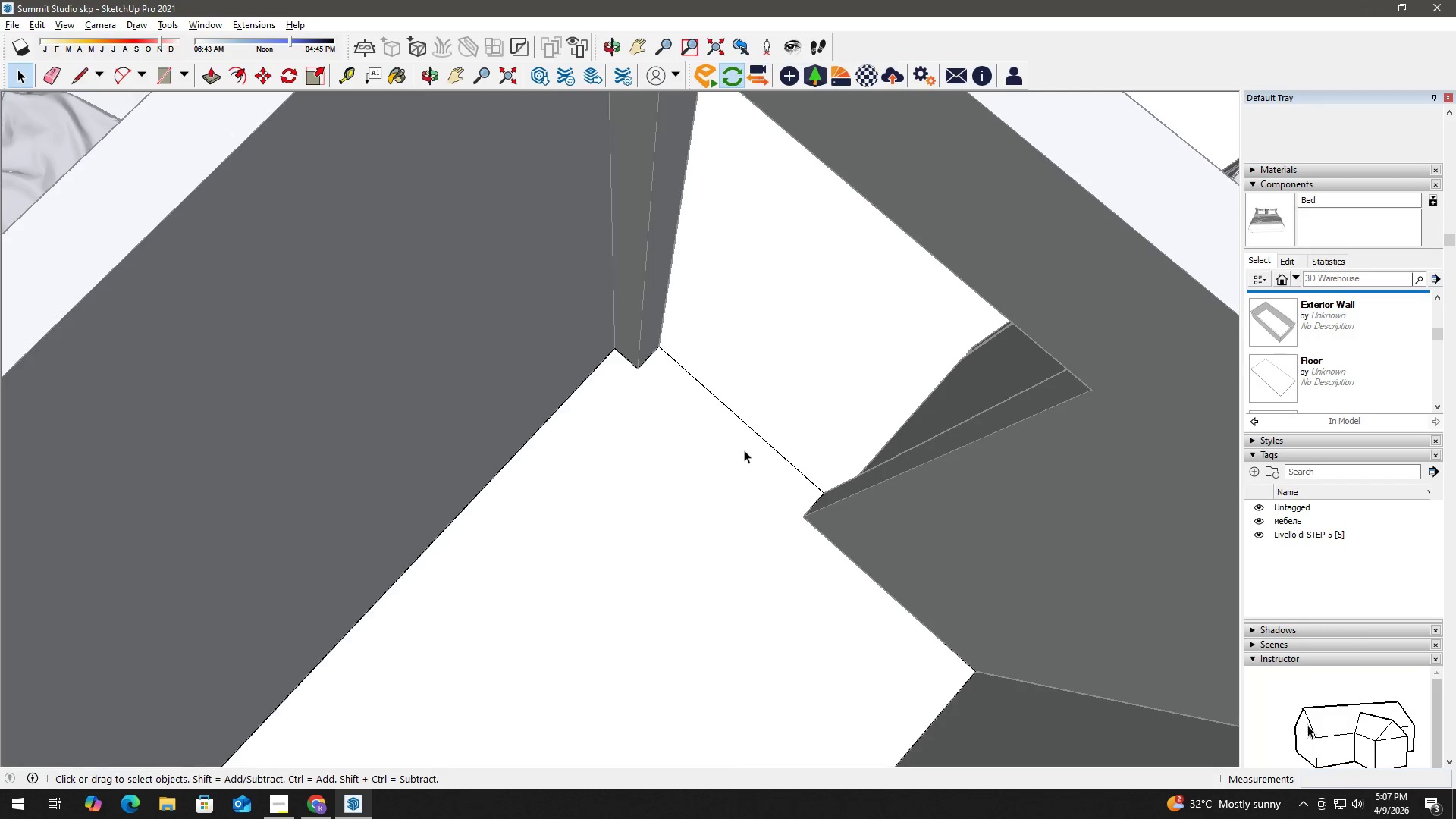 
left_click([744, 450])
 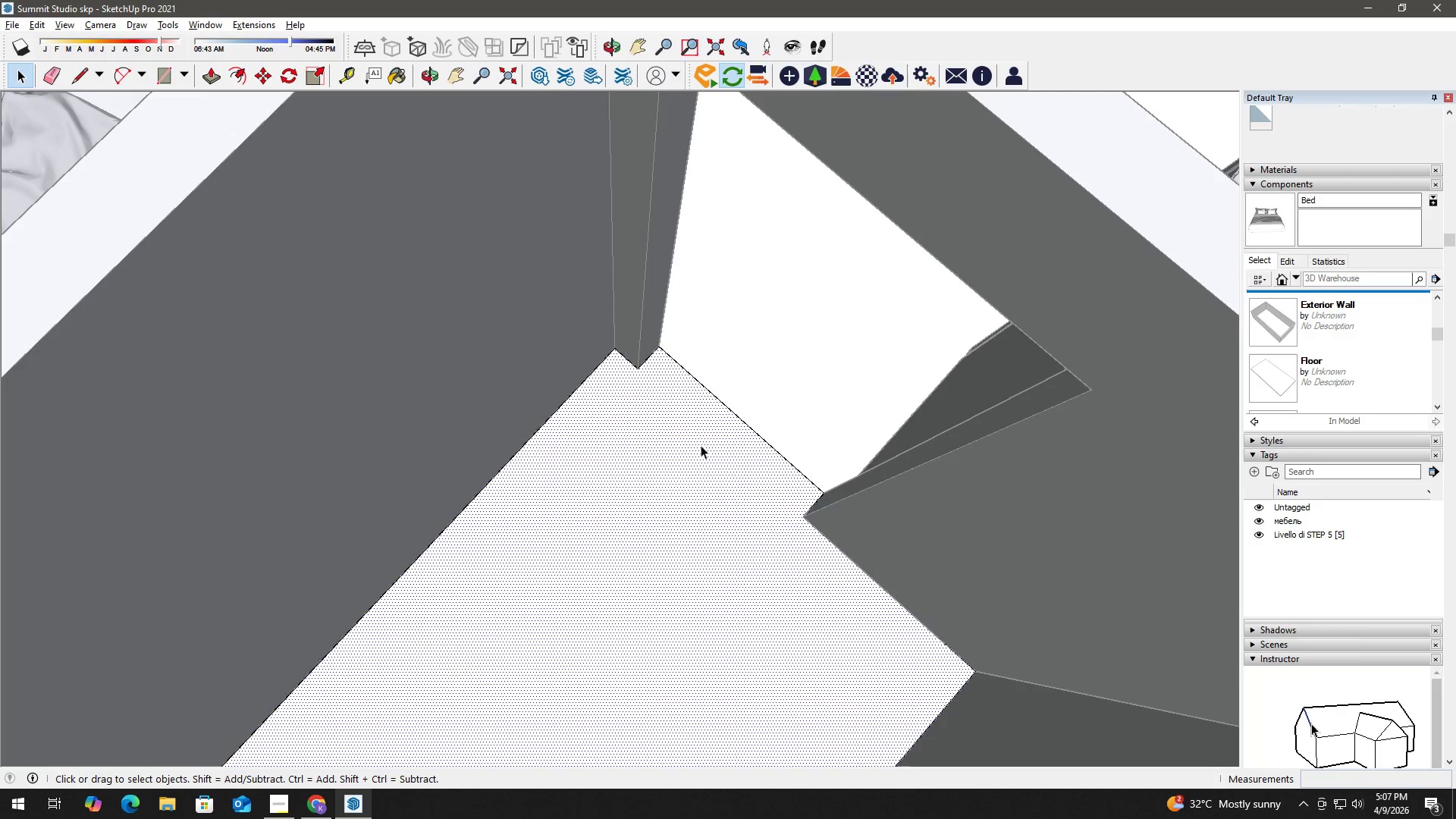 
key(P)
 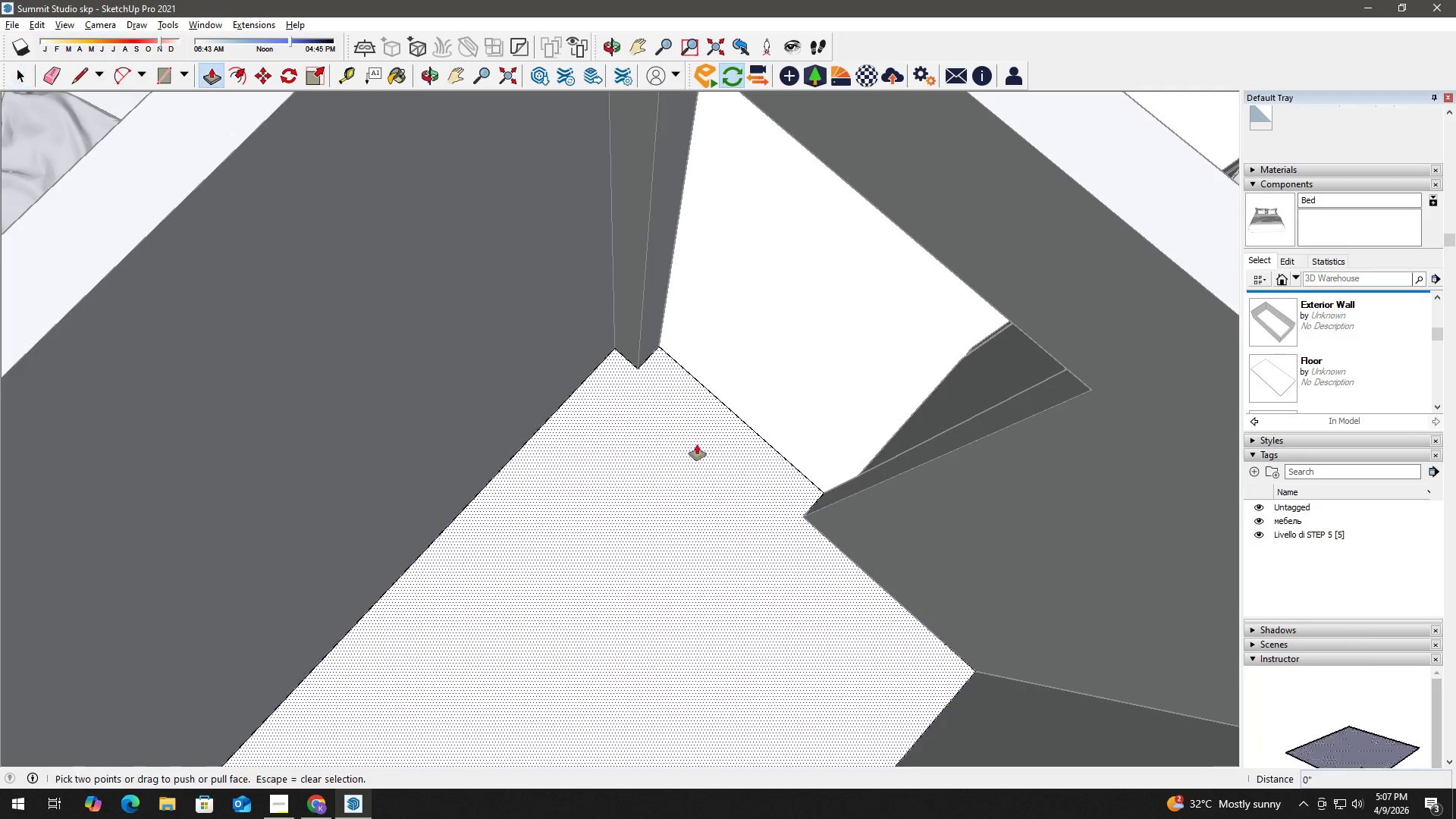 
left_click([697, 444])
 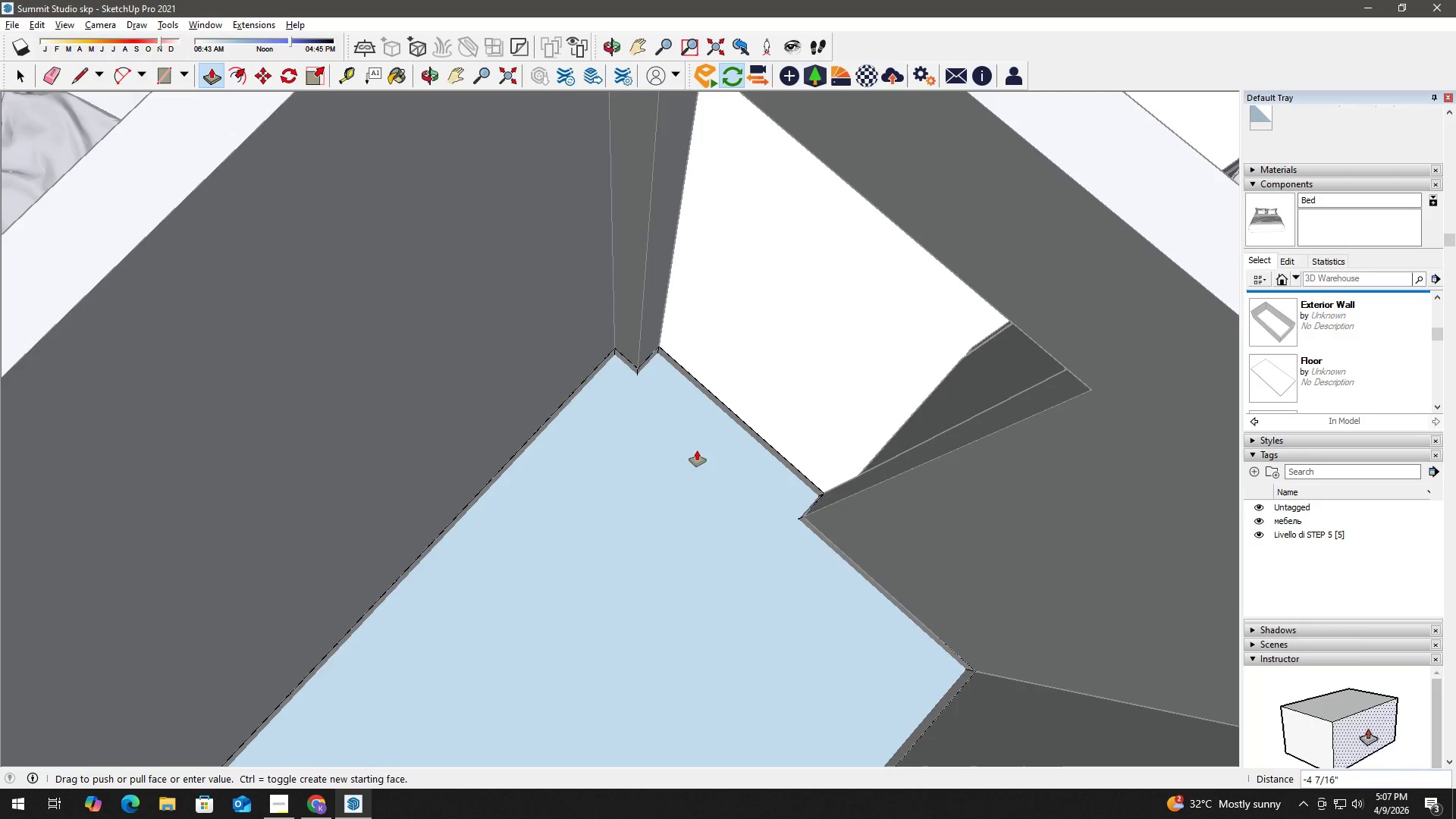 
key(Numpad1)
 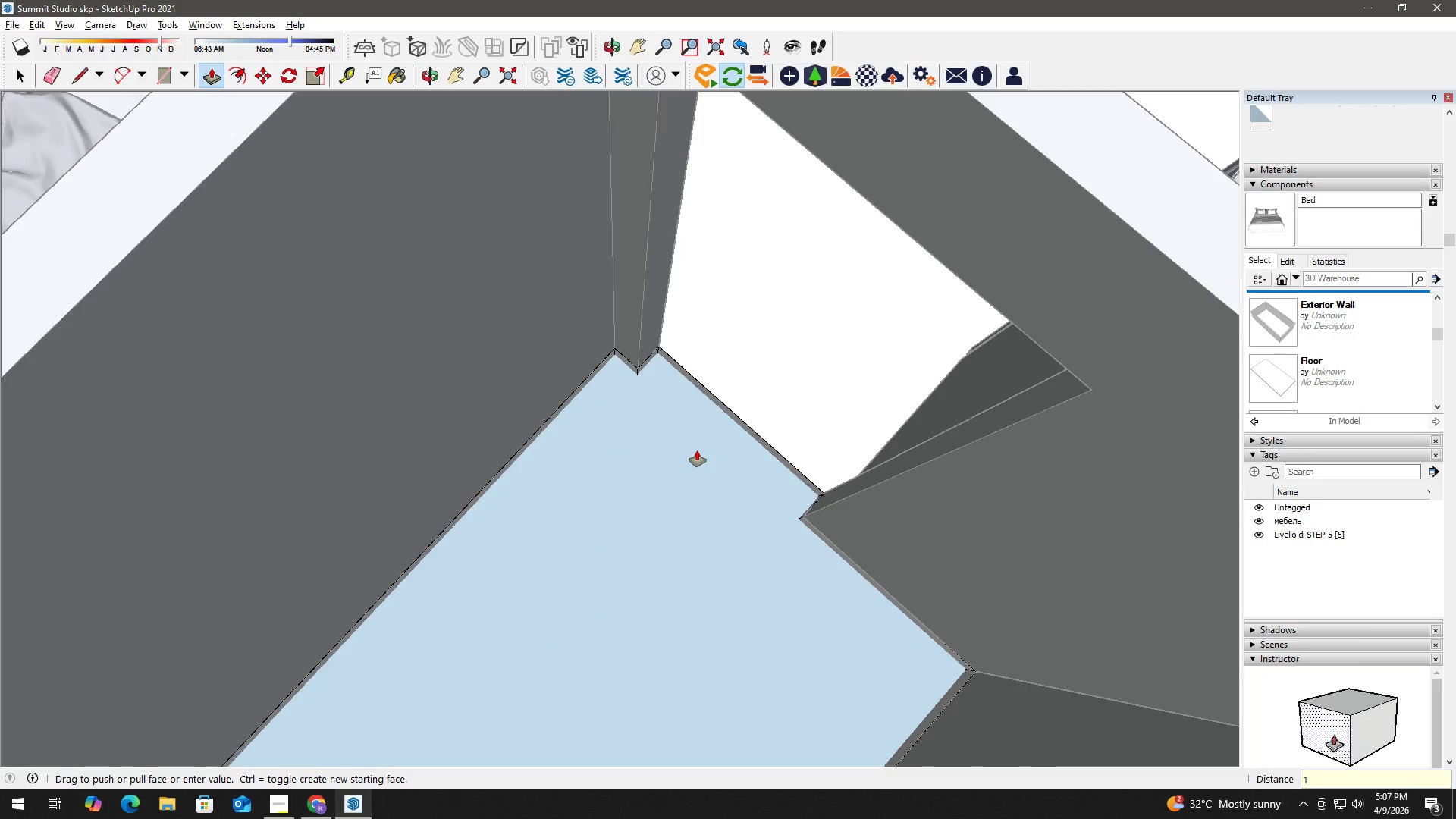 
key(Shift+ShiftLeft)
 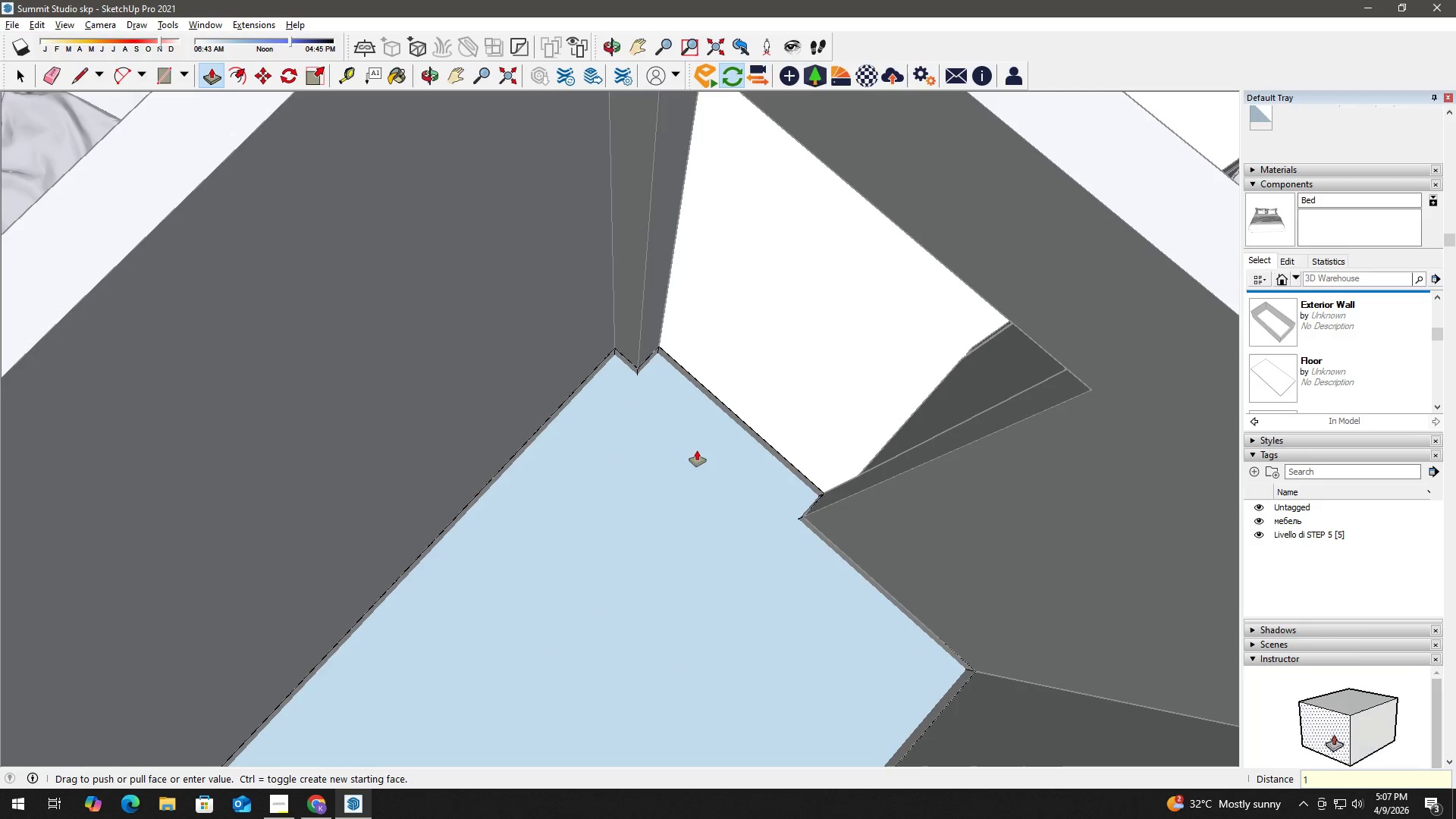 
key(Shift+Quote)
 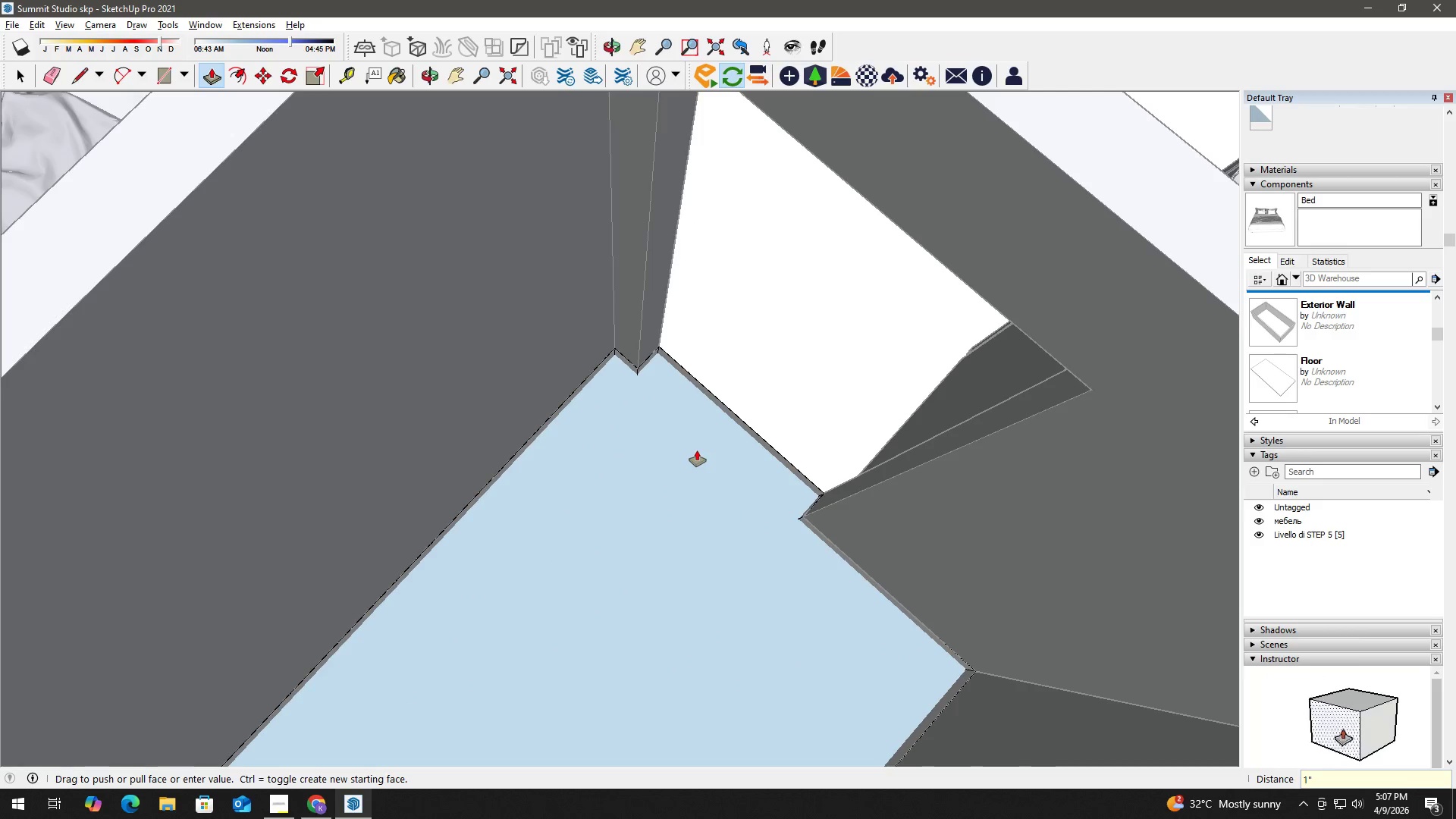 
key(Enter)
 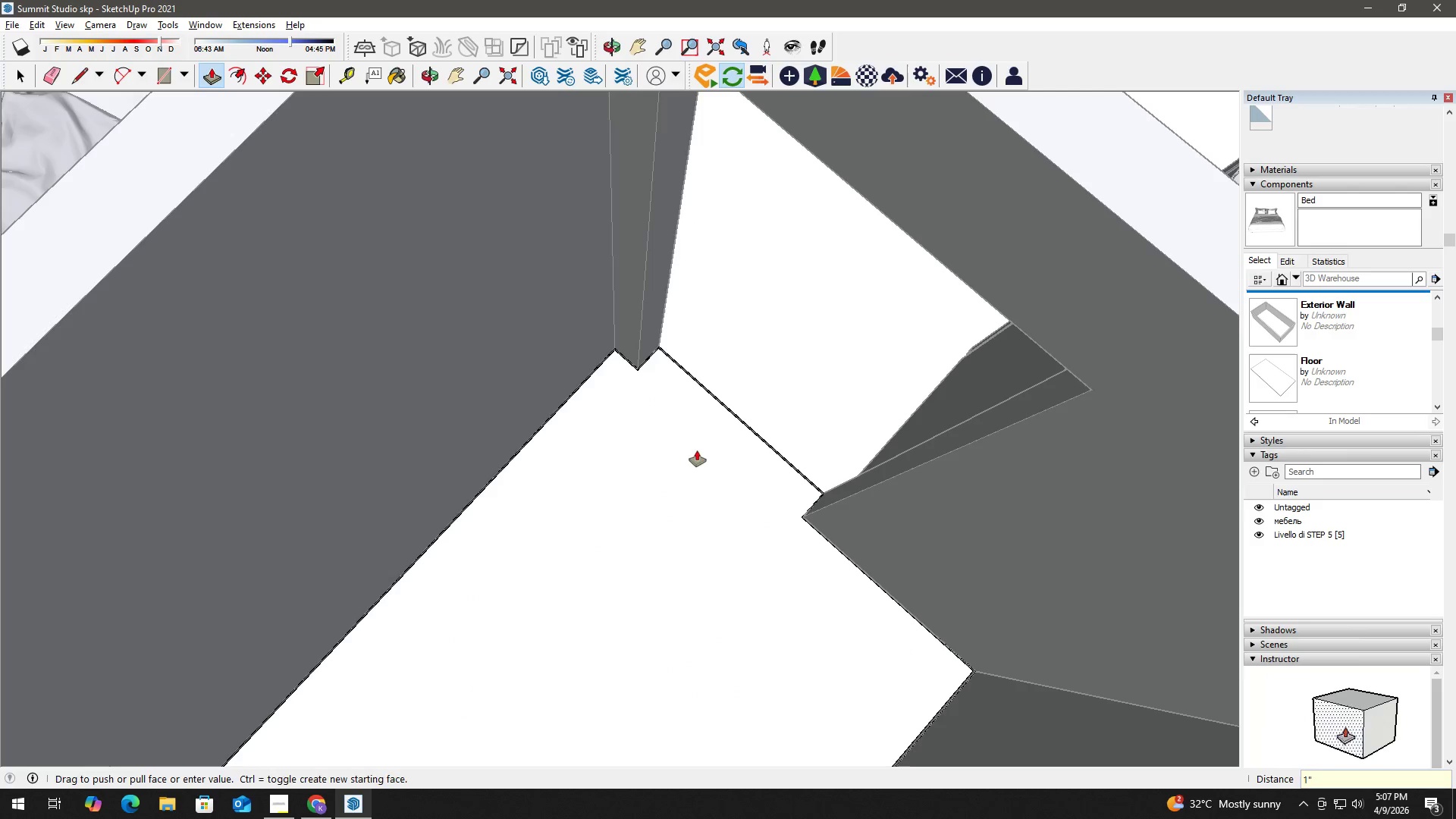 
key(Space)
 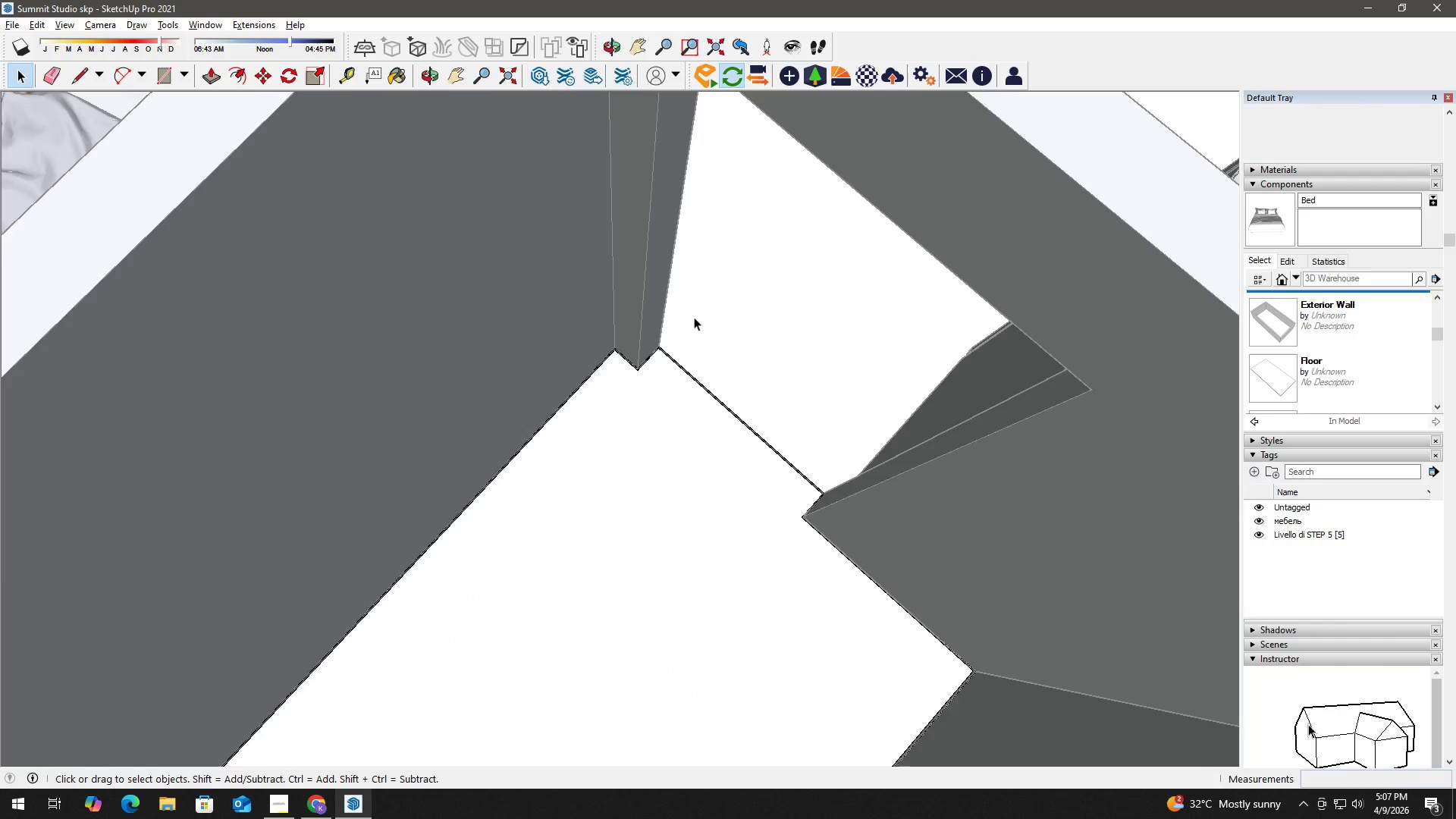 
key(Control+ControlLeft)
 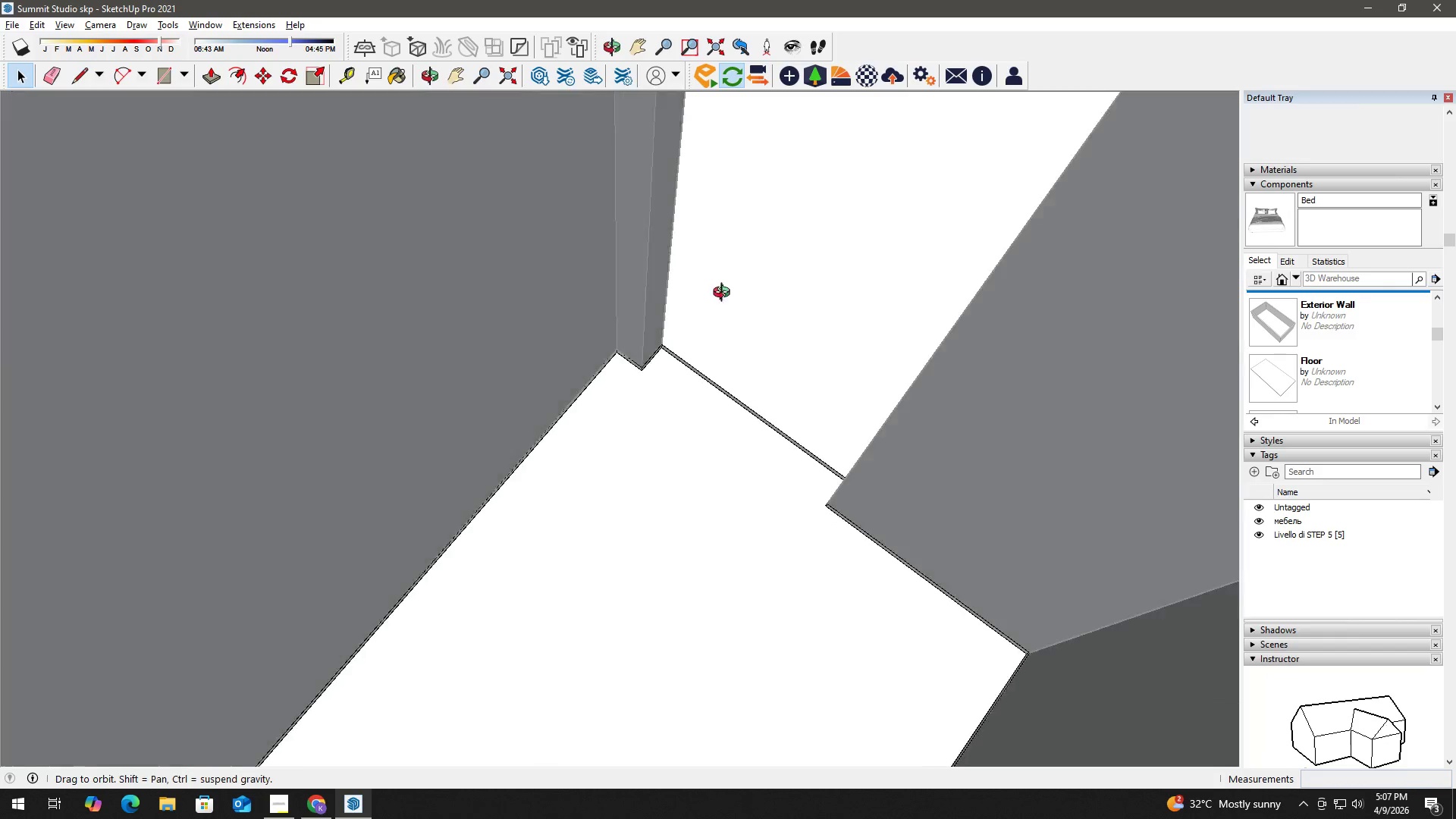 
scroll: coordinate [687, 386], scroll_direction: none, amount: 0.0
 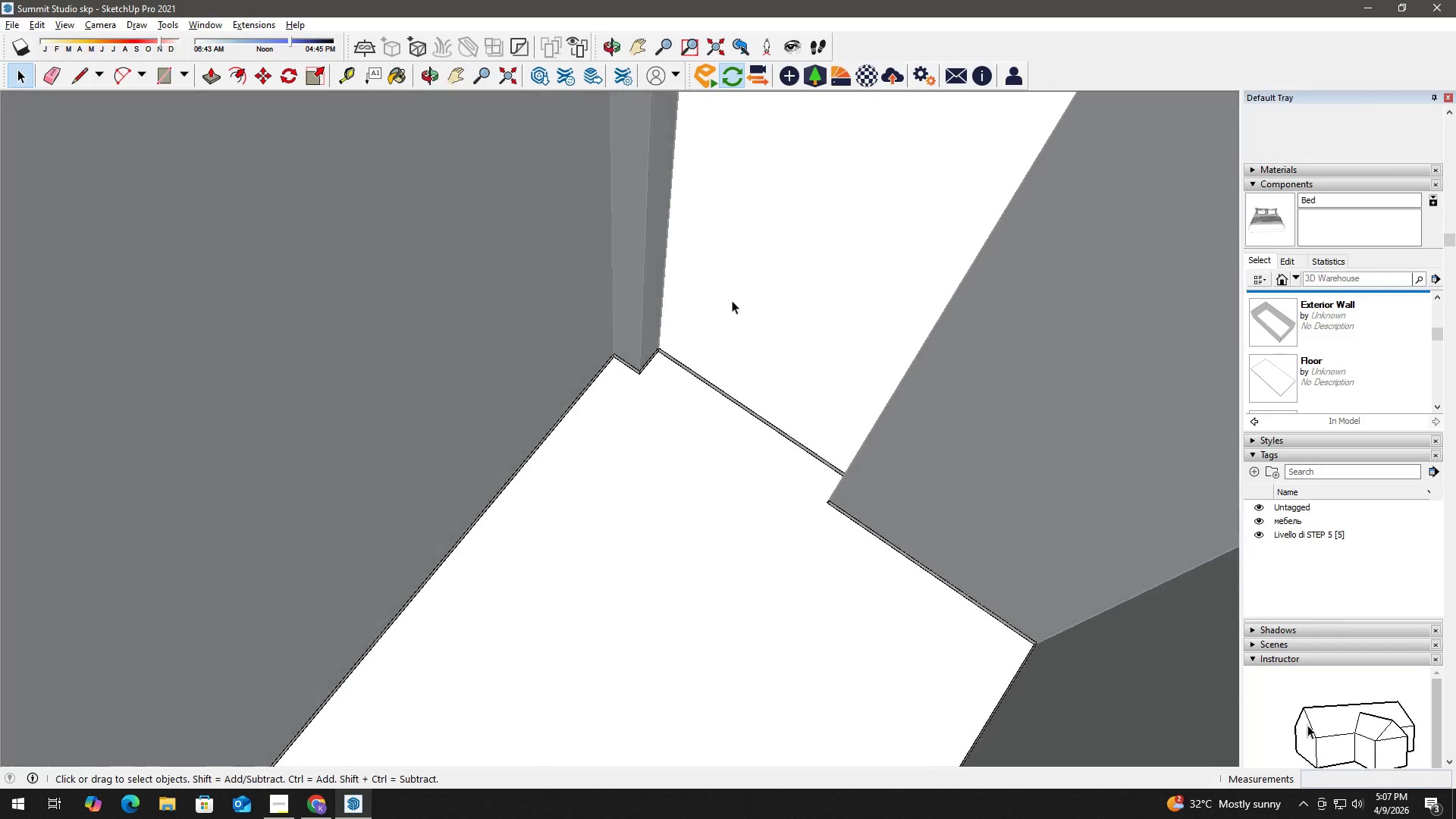 
scroll: coordinate [633, 367], scroll_direction: up, amount: 9.0
 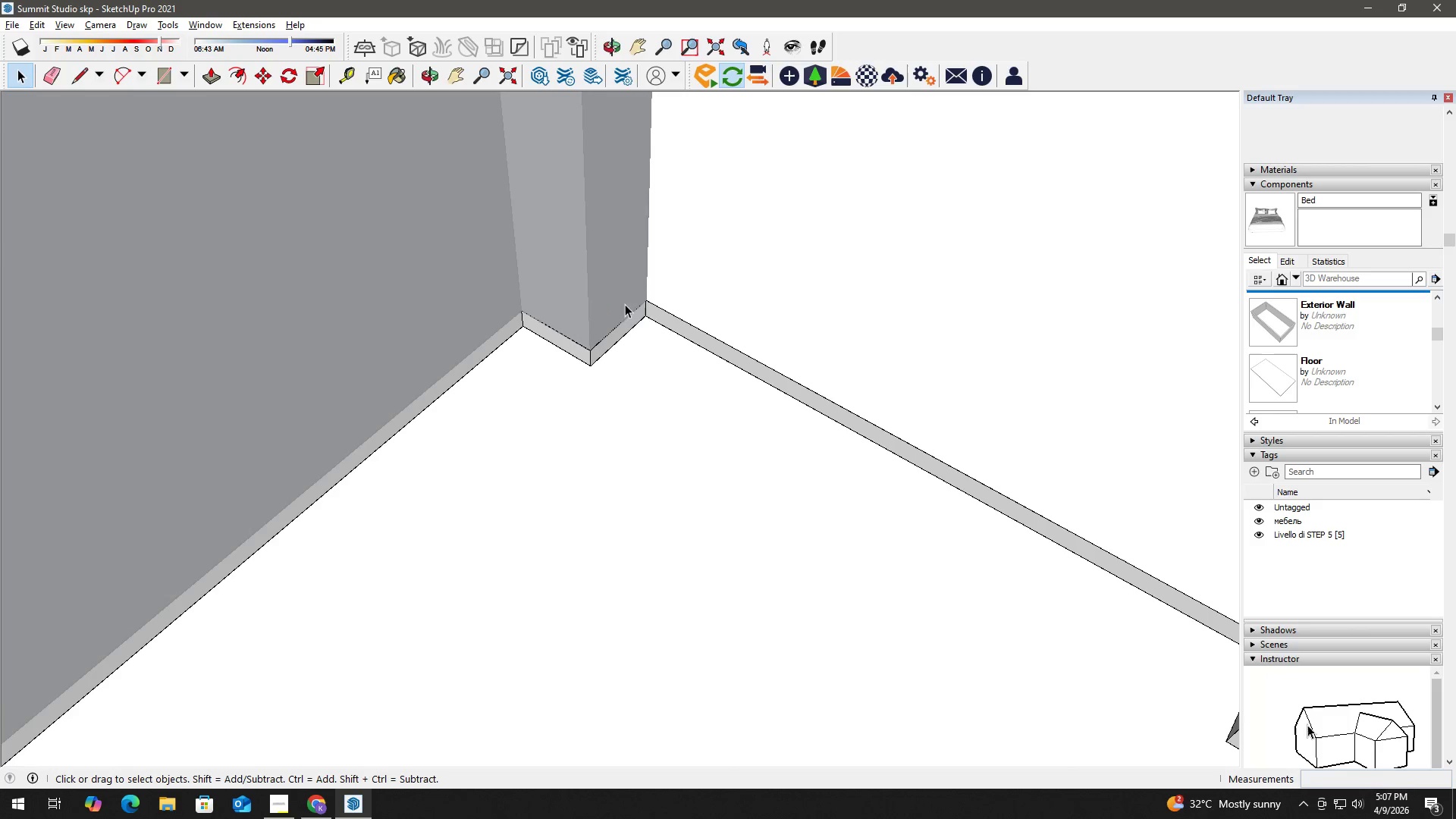 
key(Control+Z)
 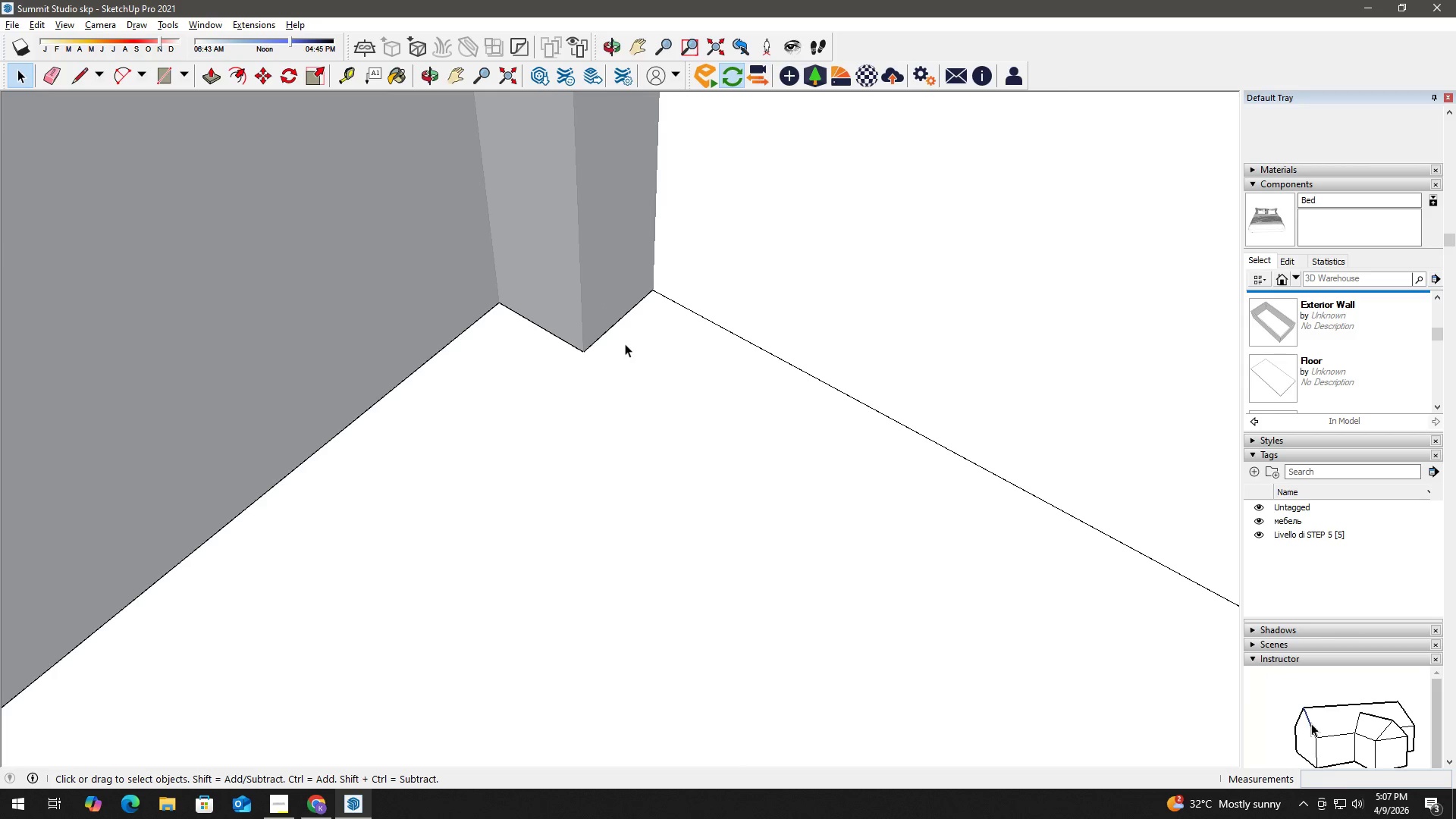 
scroll: coordinate [617, 346], scroll_direction: up, amount: 2.0
 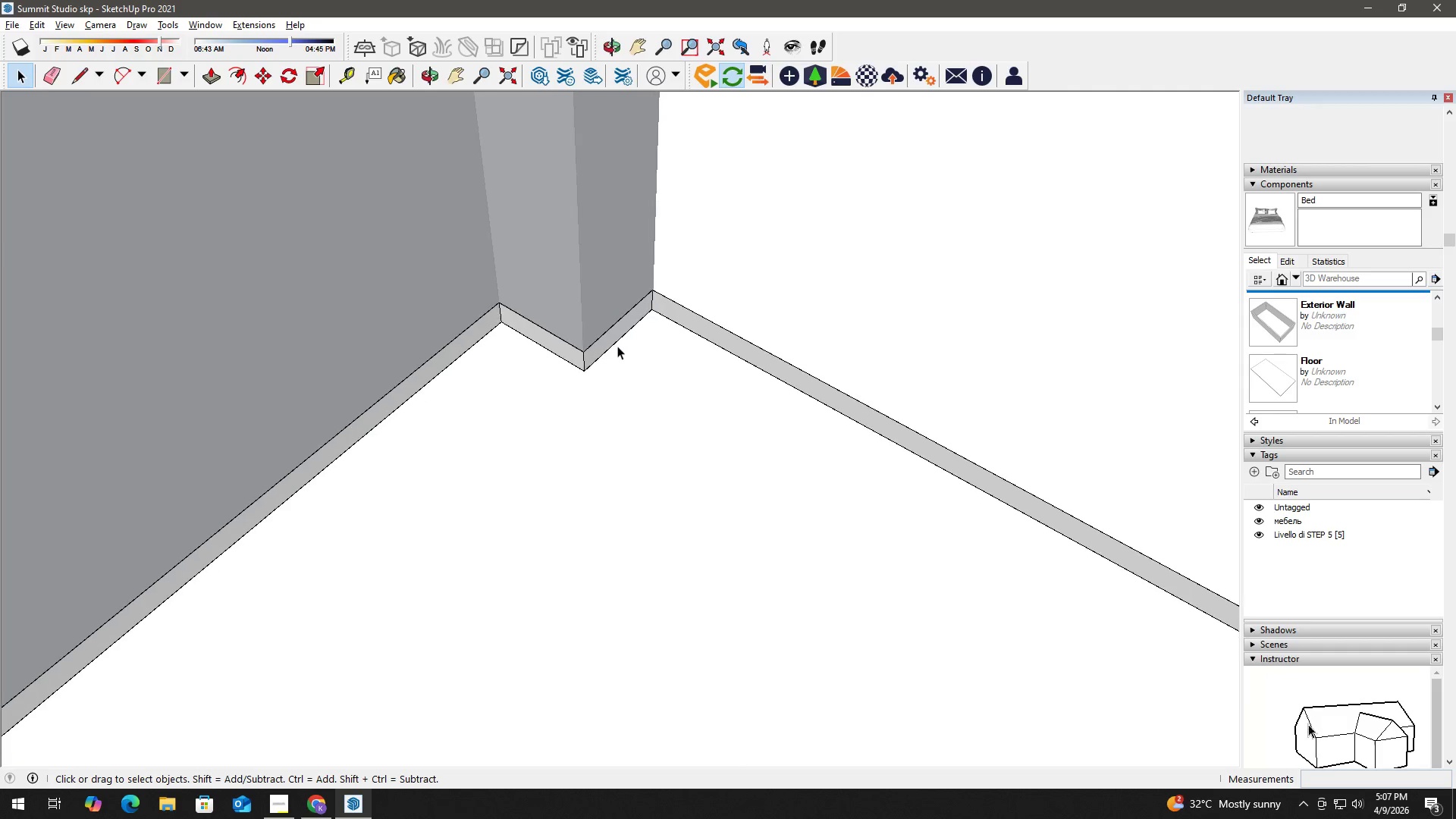 
left_click([631, 340])
 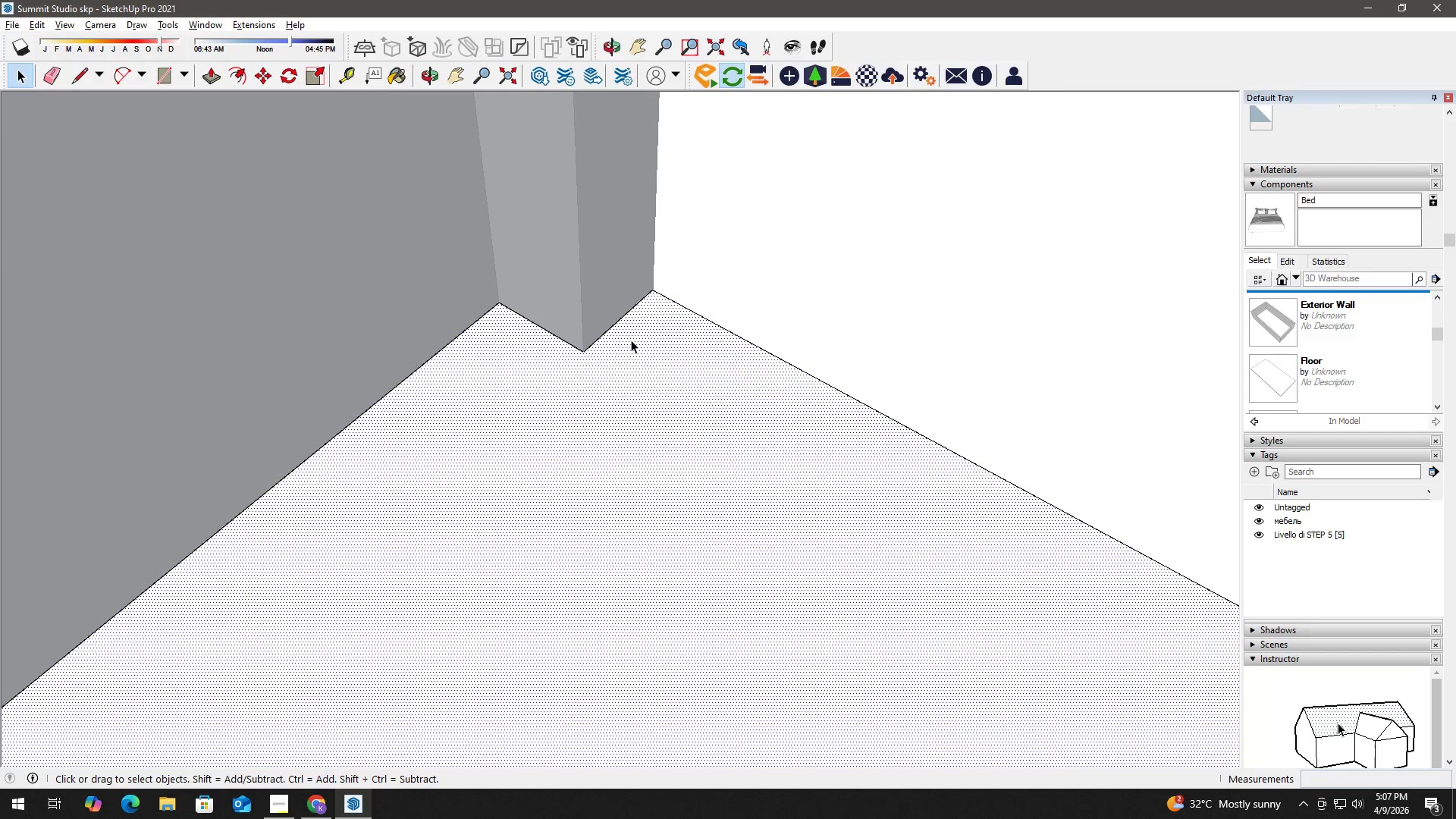 
key(P)
 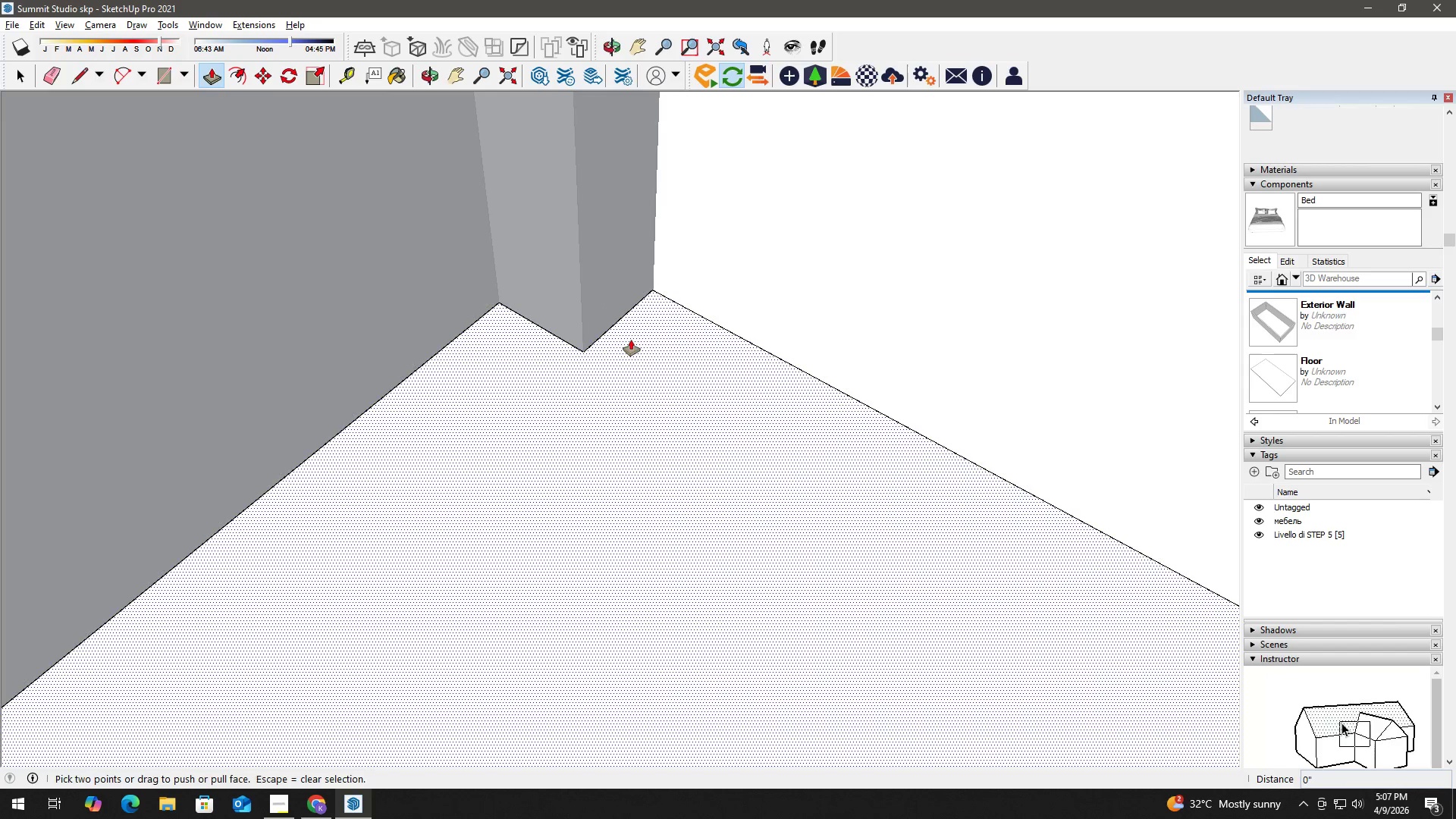 
left_click([631, 340])
 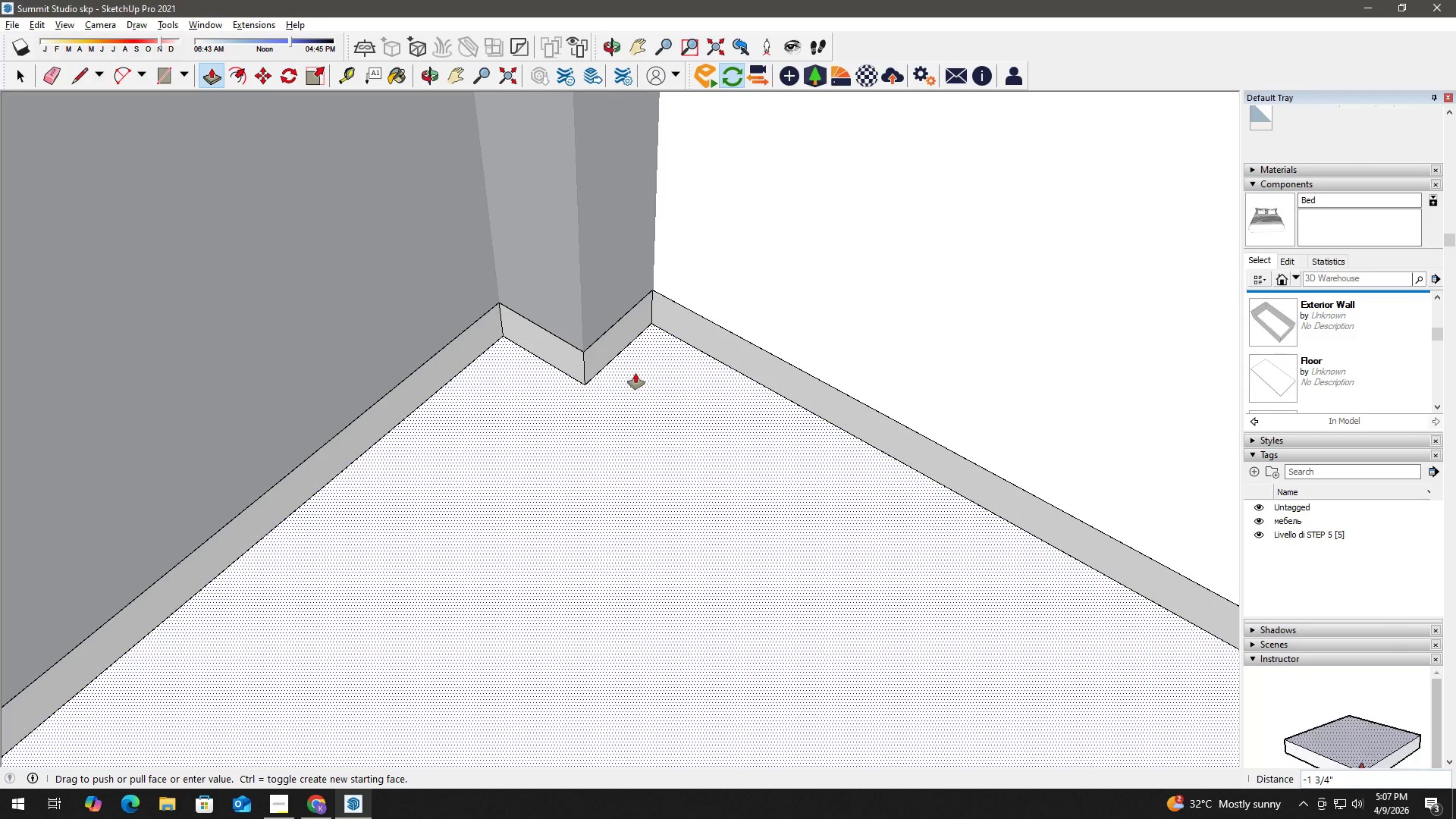 
key(2)
 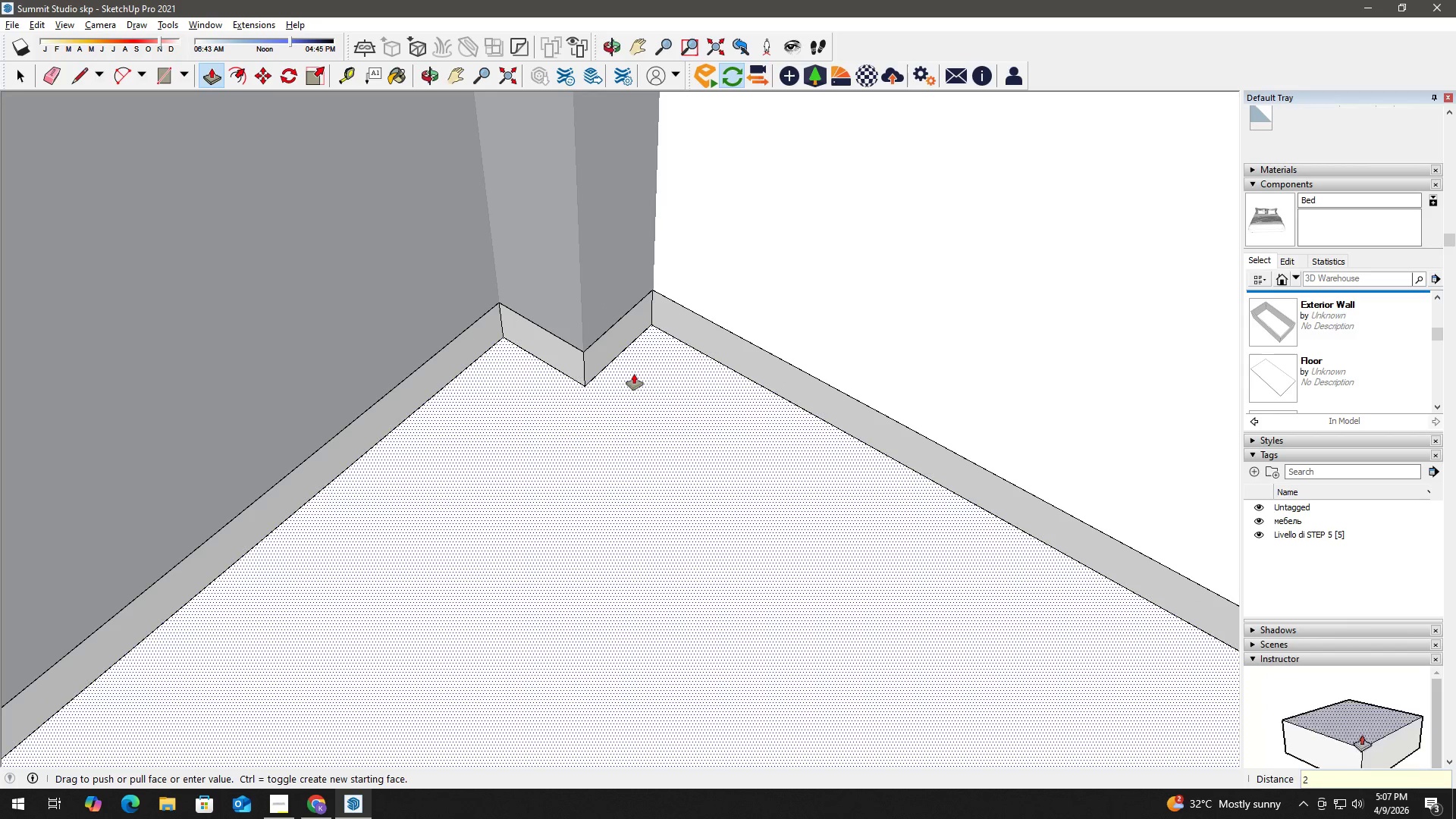 
key(Shift+ShiftLeft)
 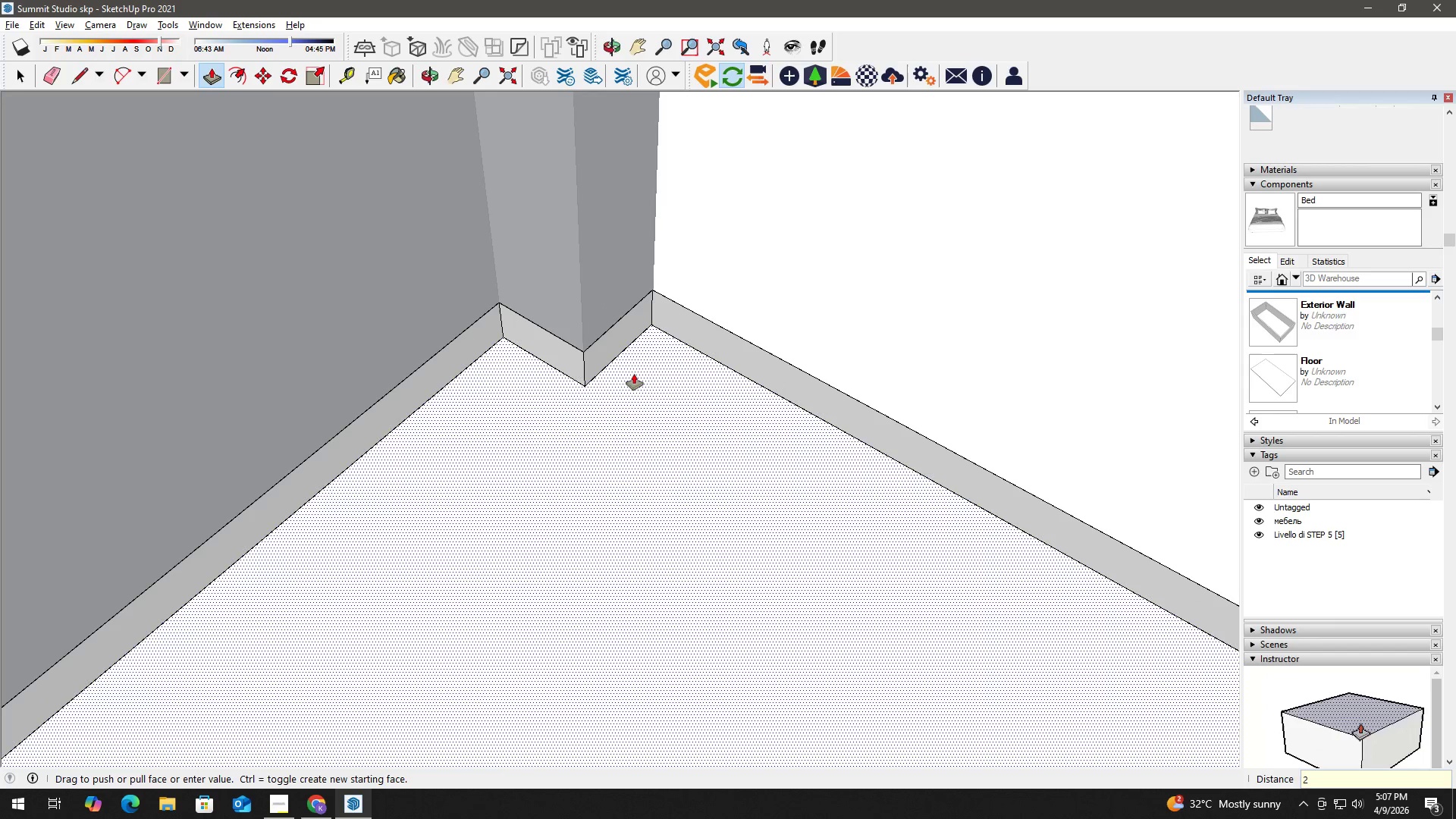 
key(Shift+Quote)
 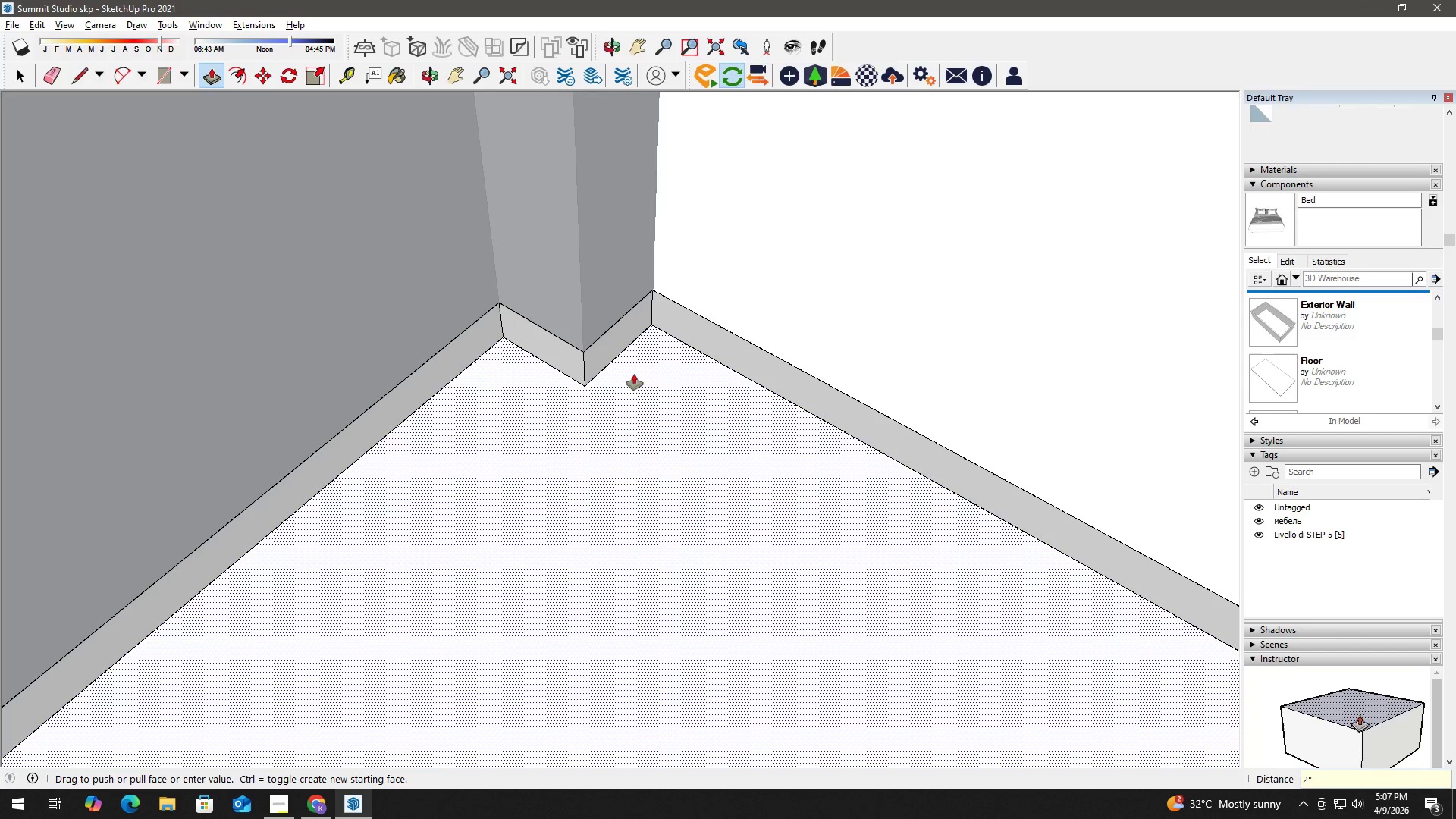 
key(Enter)
 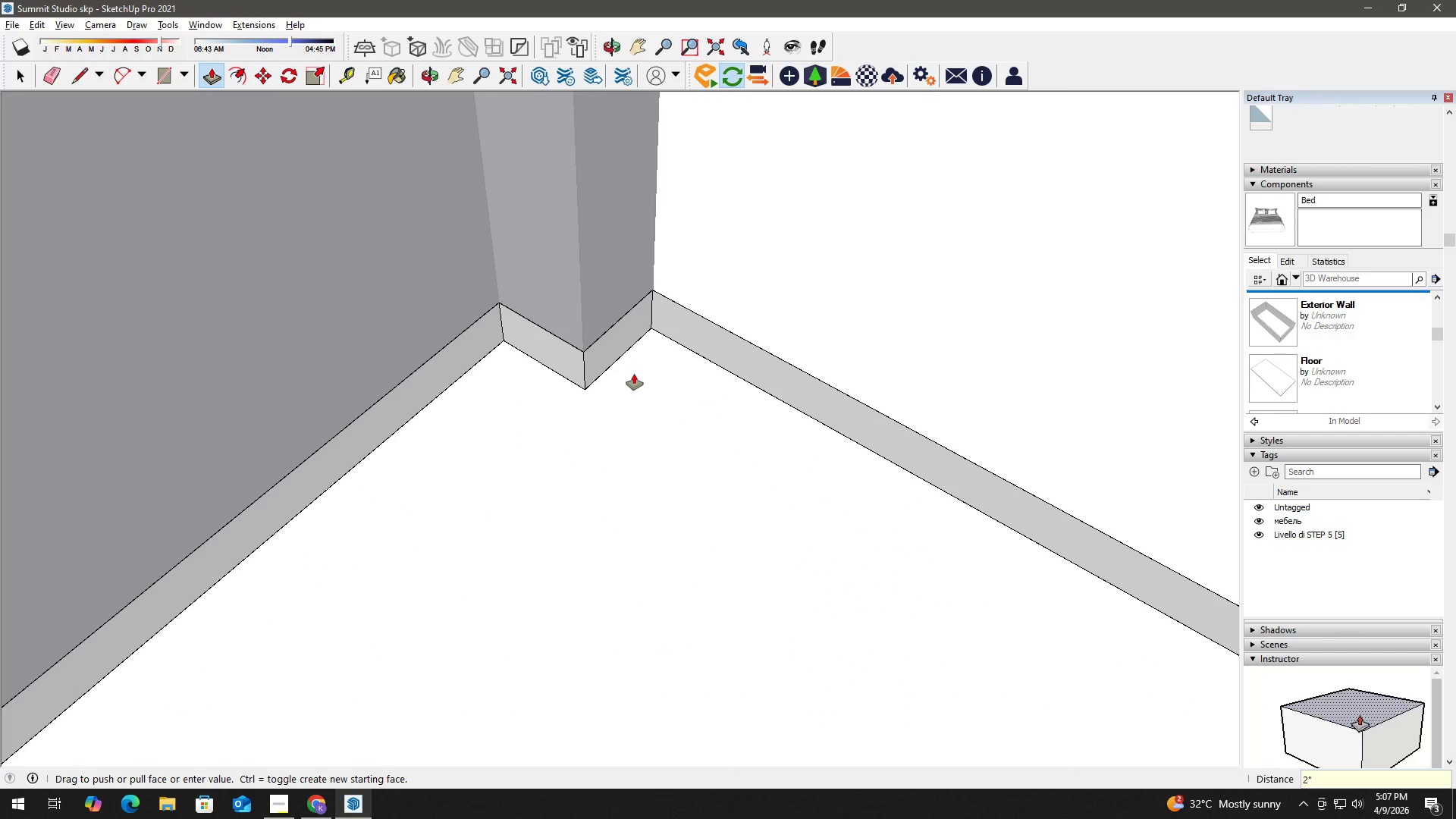 
key(Space)
 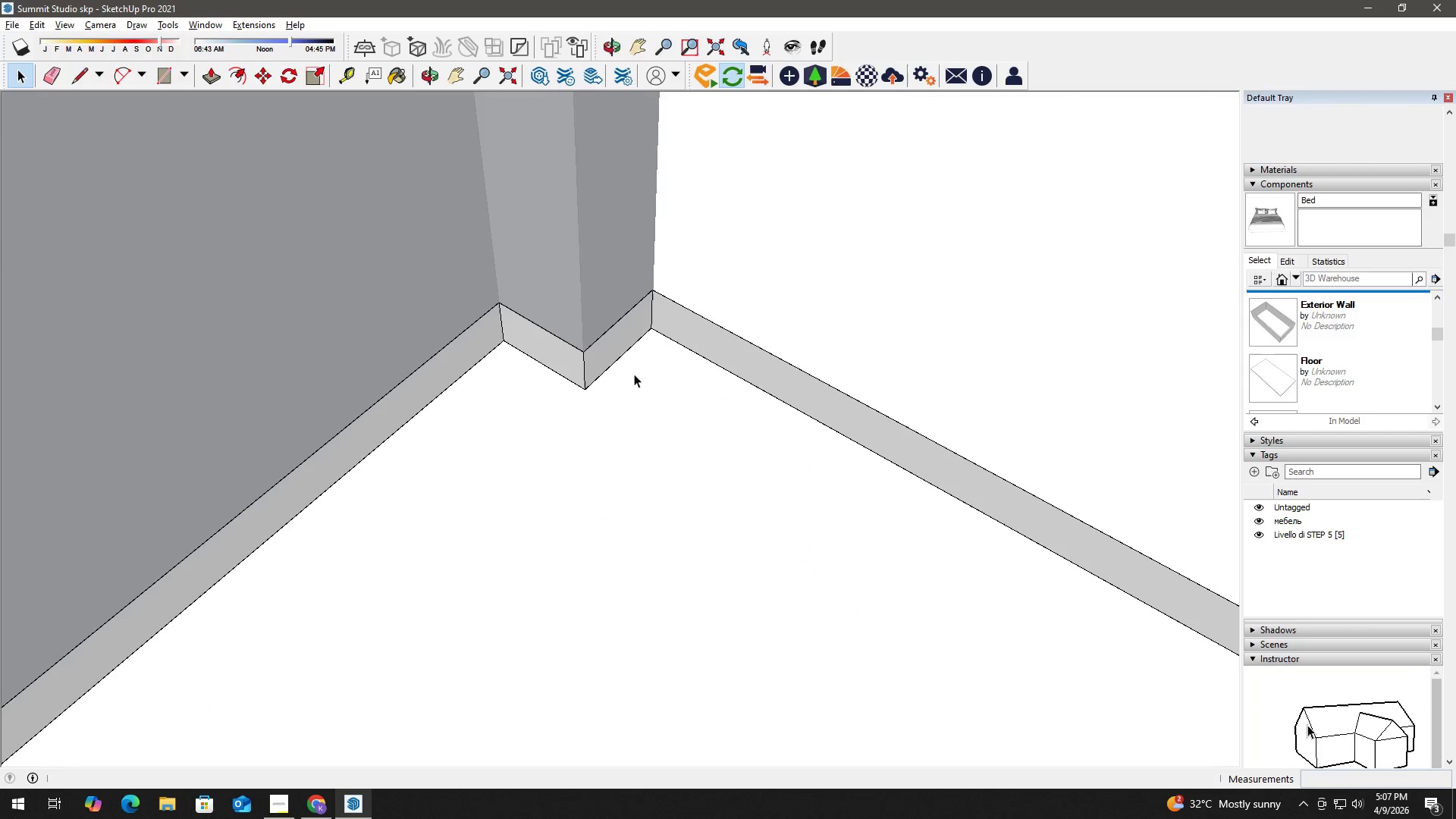 
scroll: coordinate [789, 282], scroll_direction: down, amount: 21.0
 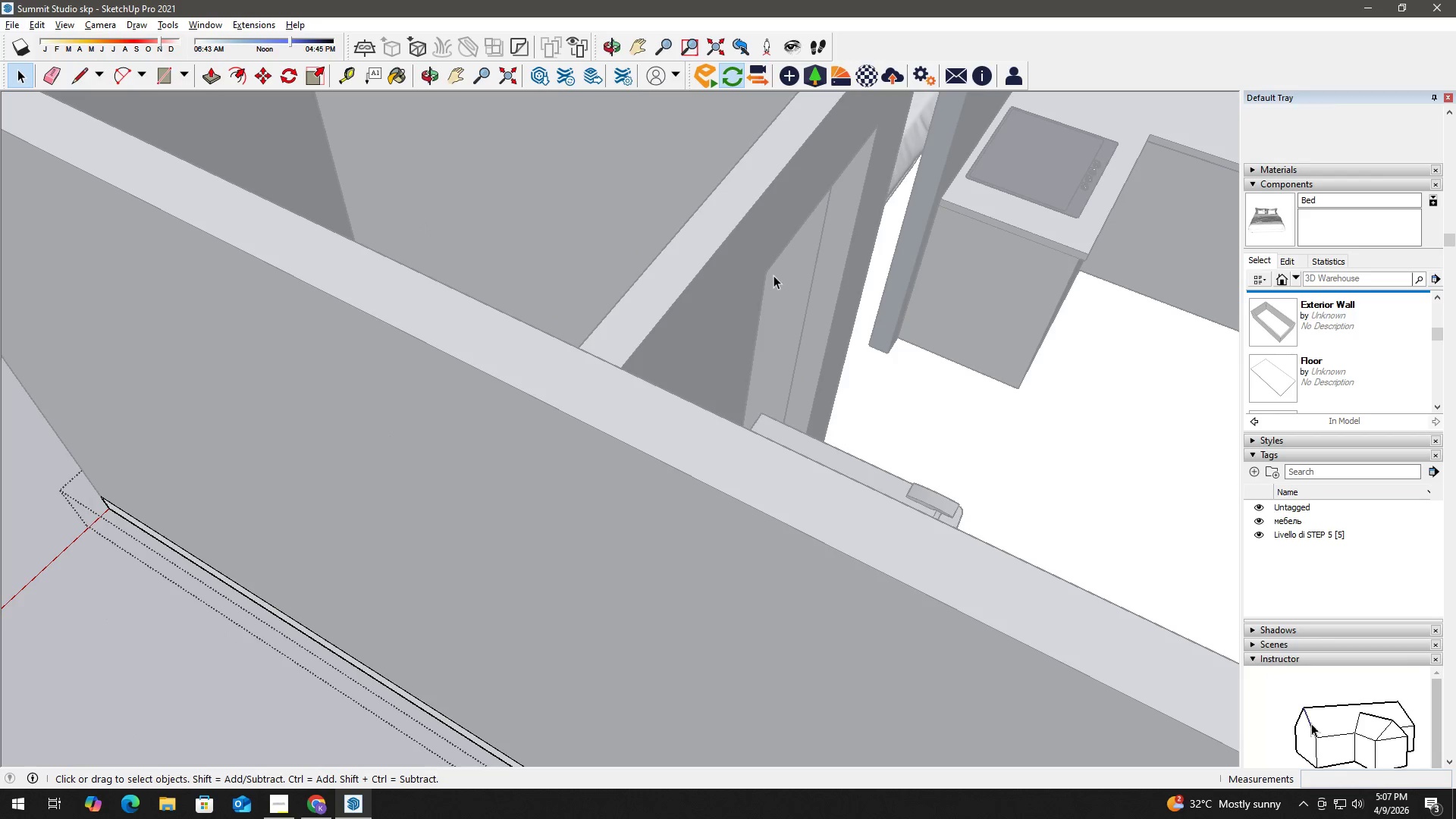 
key(Escape)
 